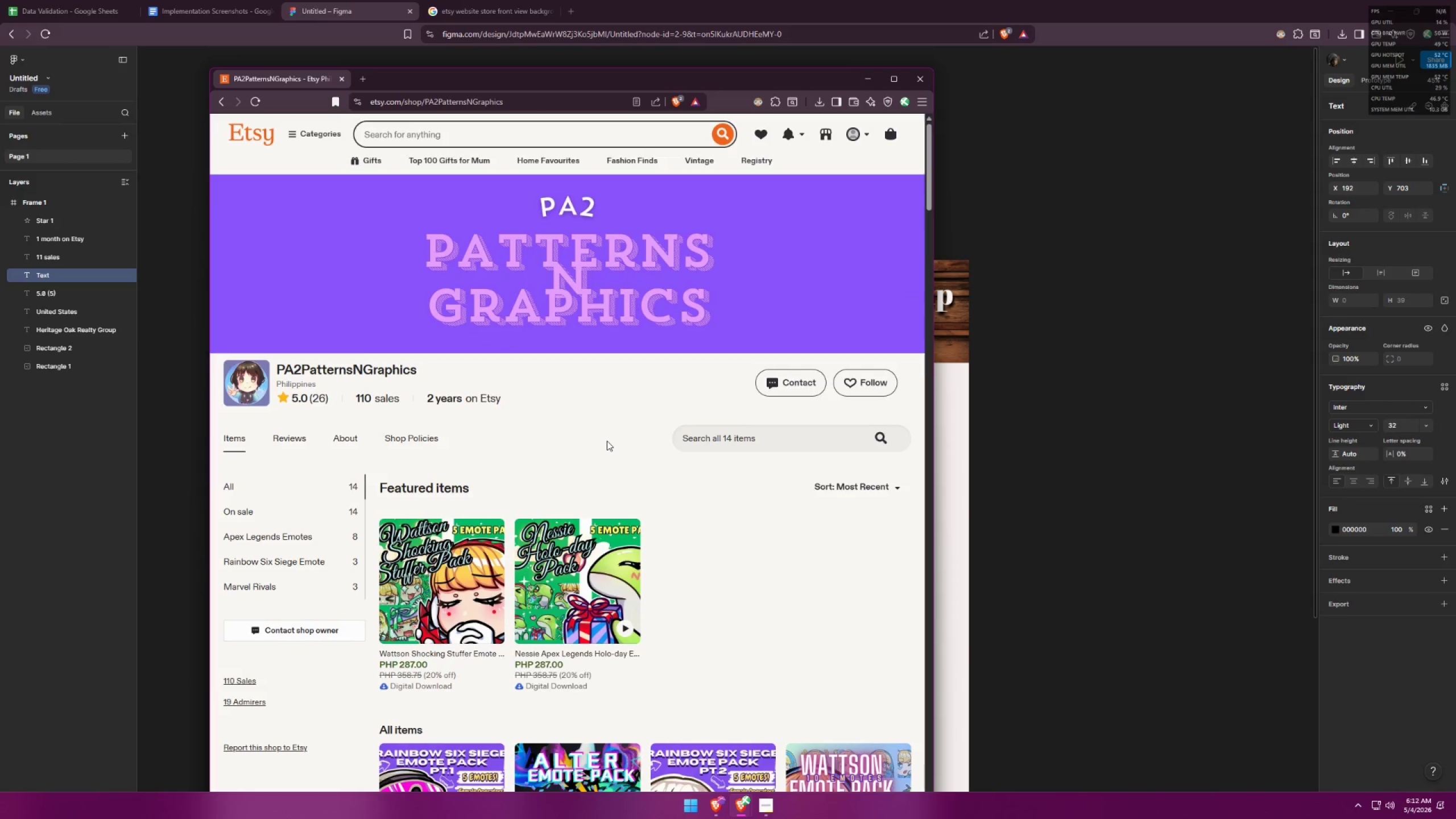 
key(Alt+AltLeft)
 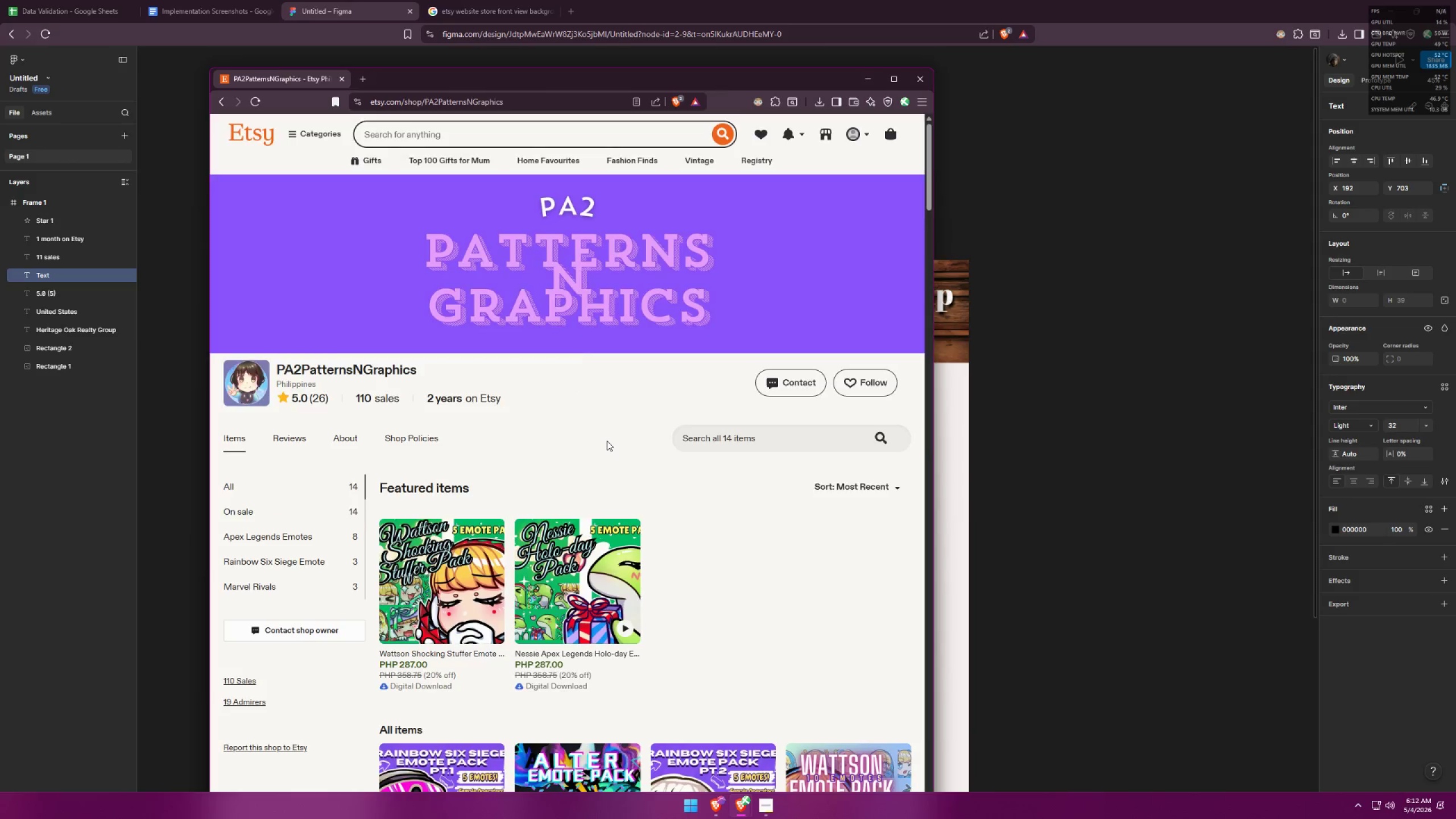 
key(Tab)
type(Items)
 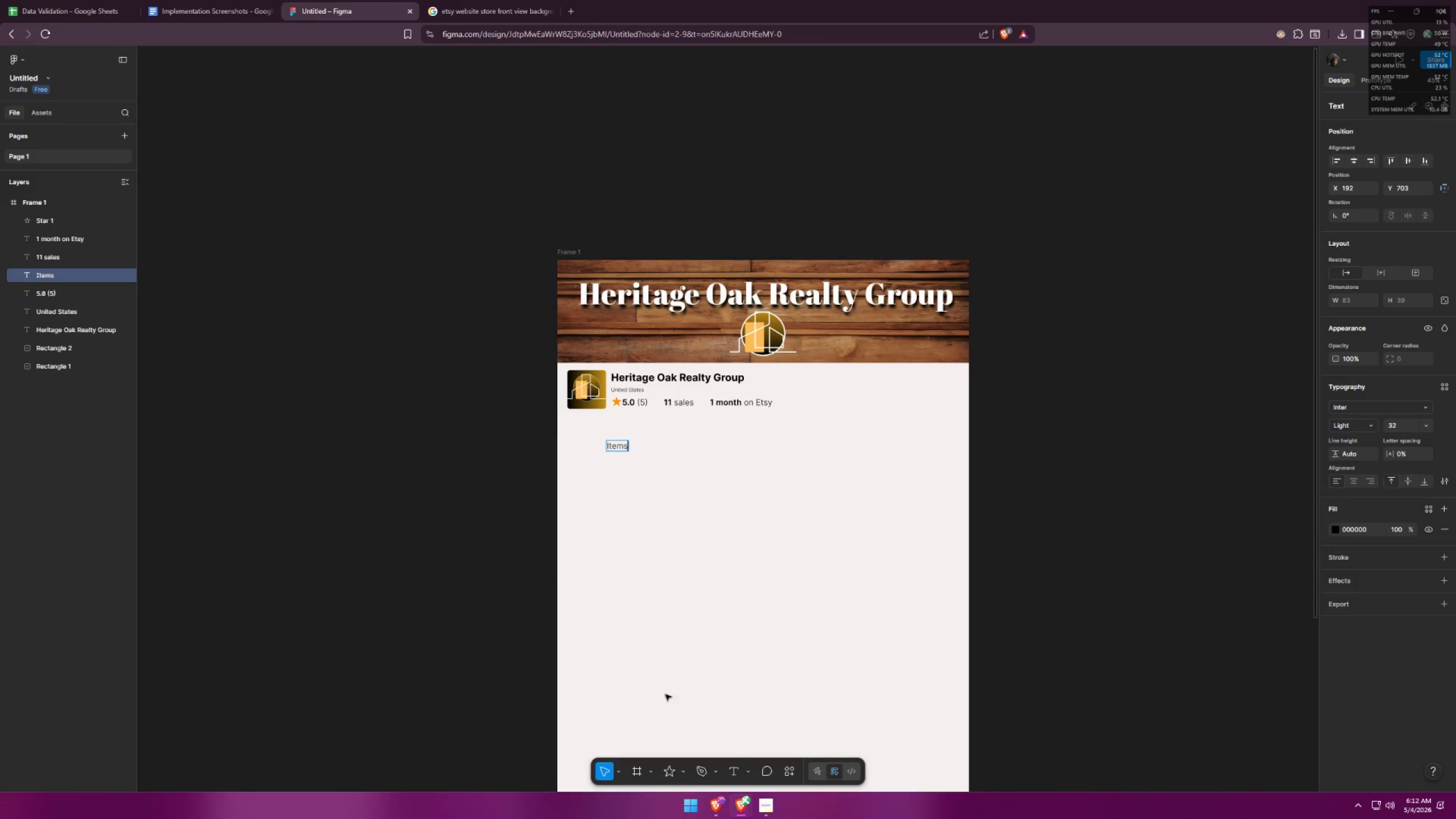 
left_click([733, 769])
 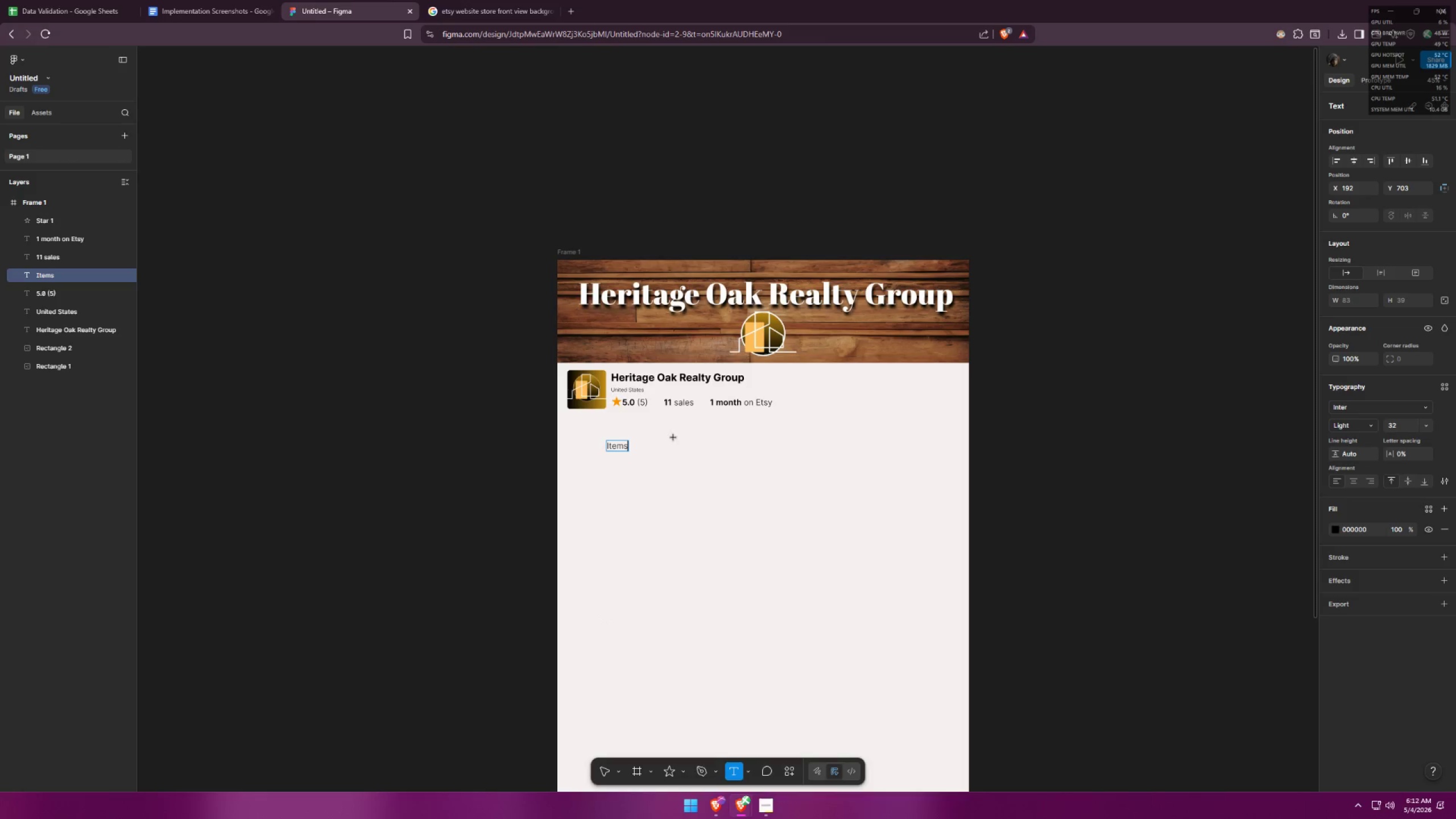 
left_click([676, 445])
 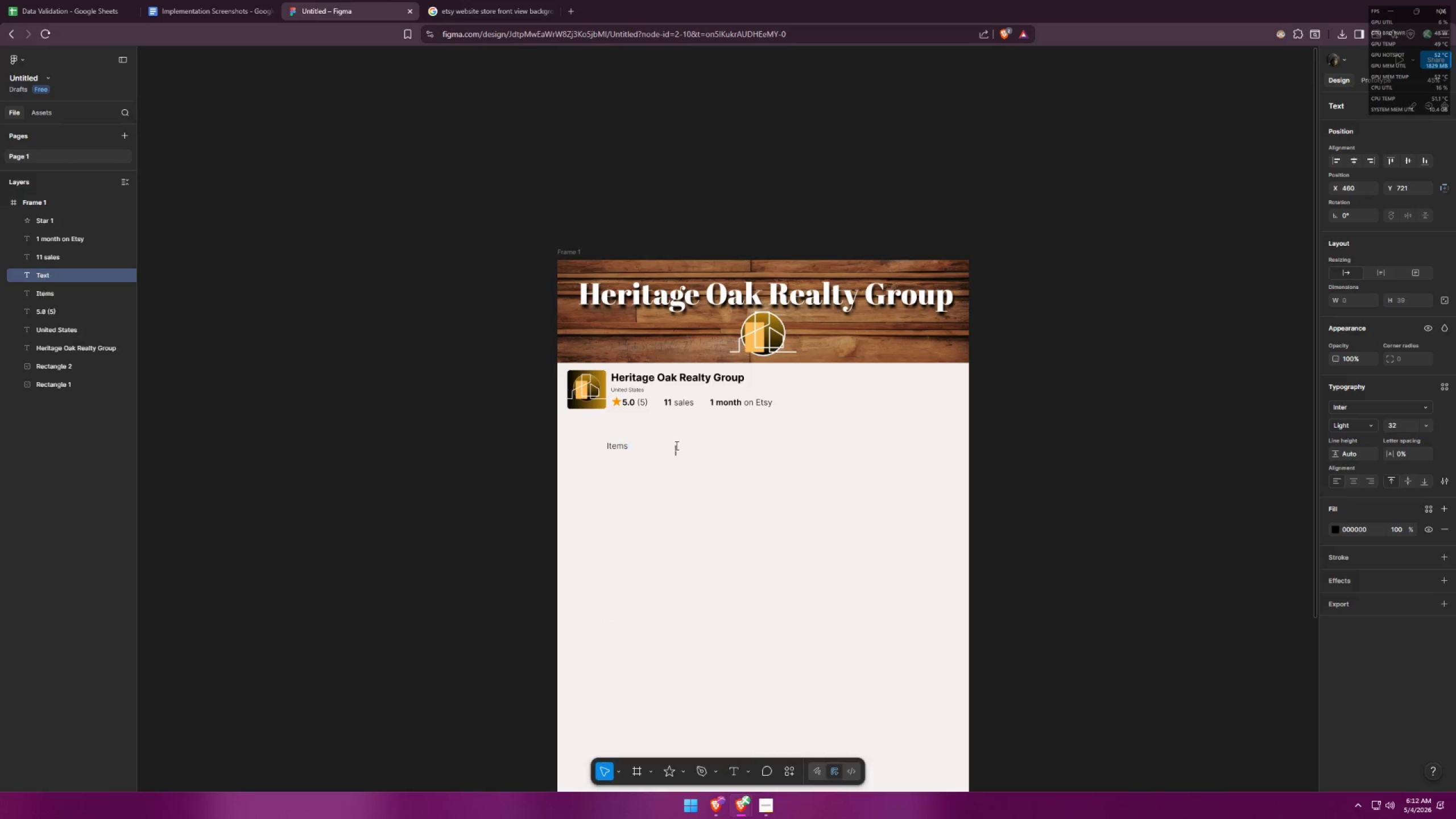 
key(Alt+AltLeft)
 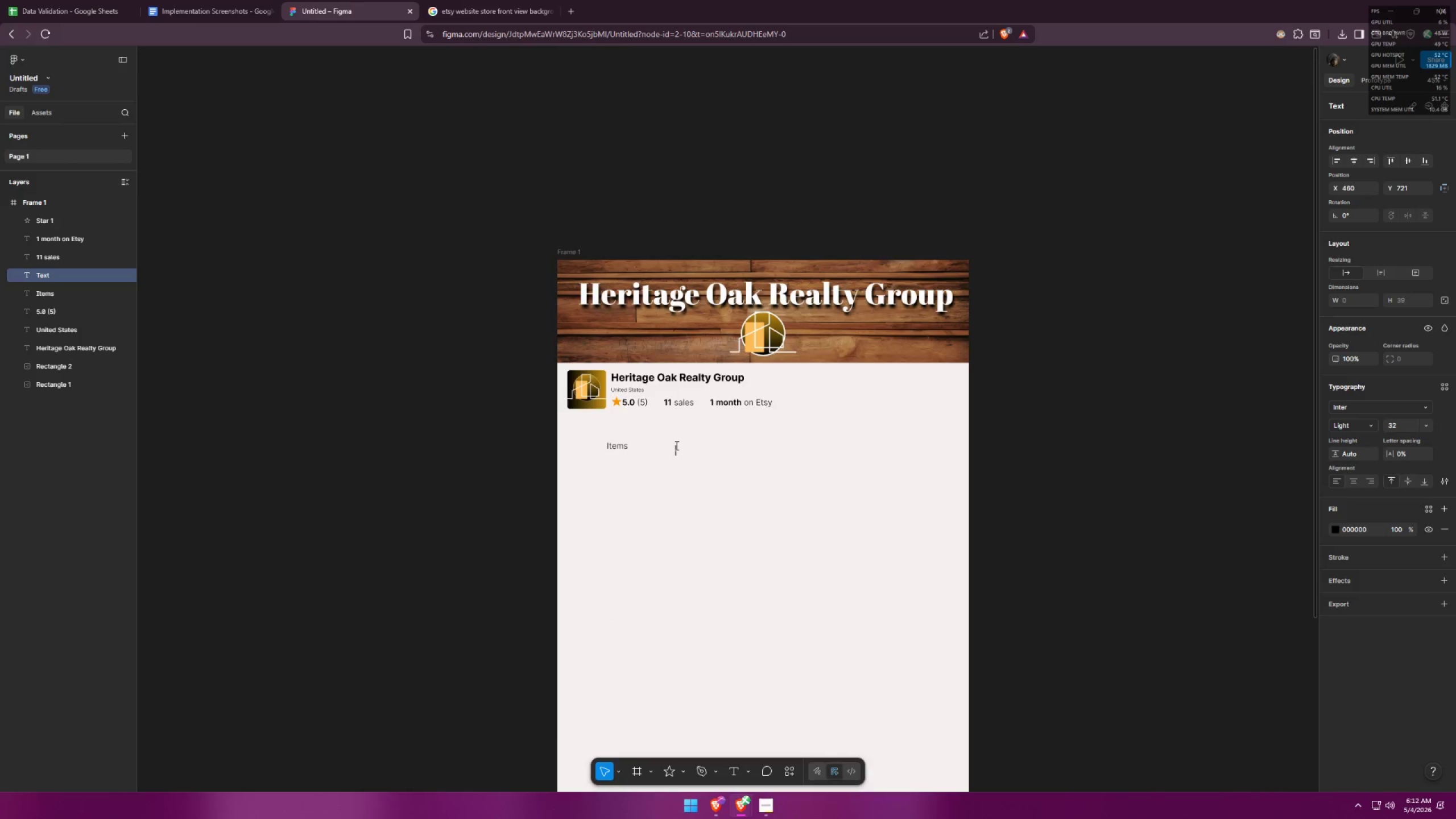 
key(Alt+Tab)
 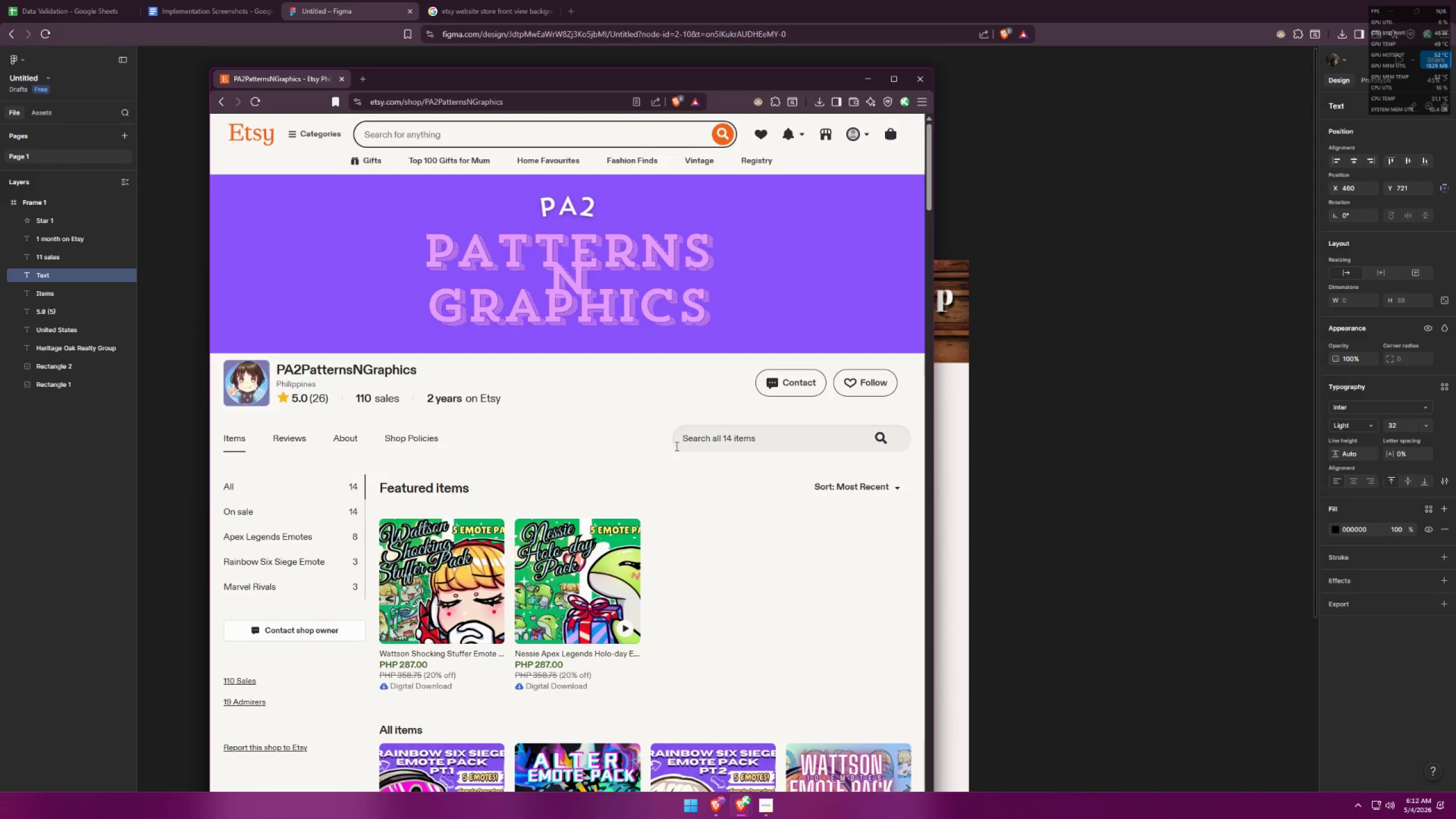 
key(Alt+AltLeft)
 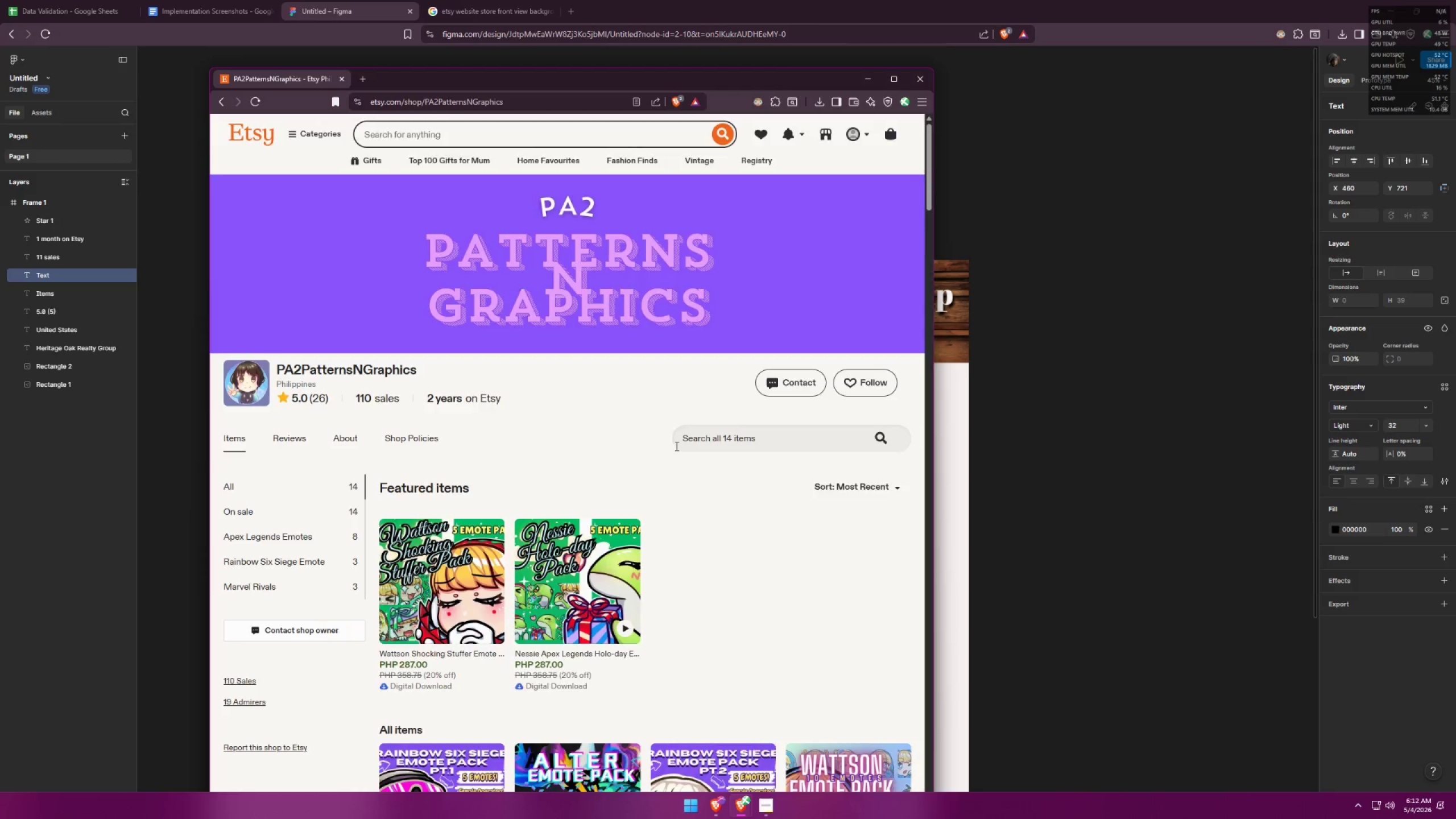 
key(Tab)
type(Reviews)
 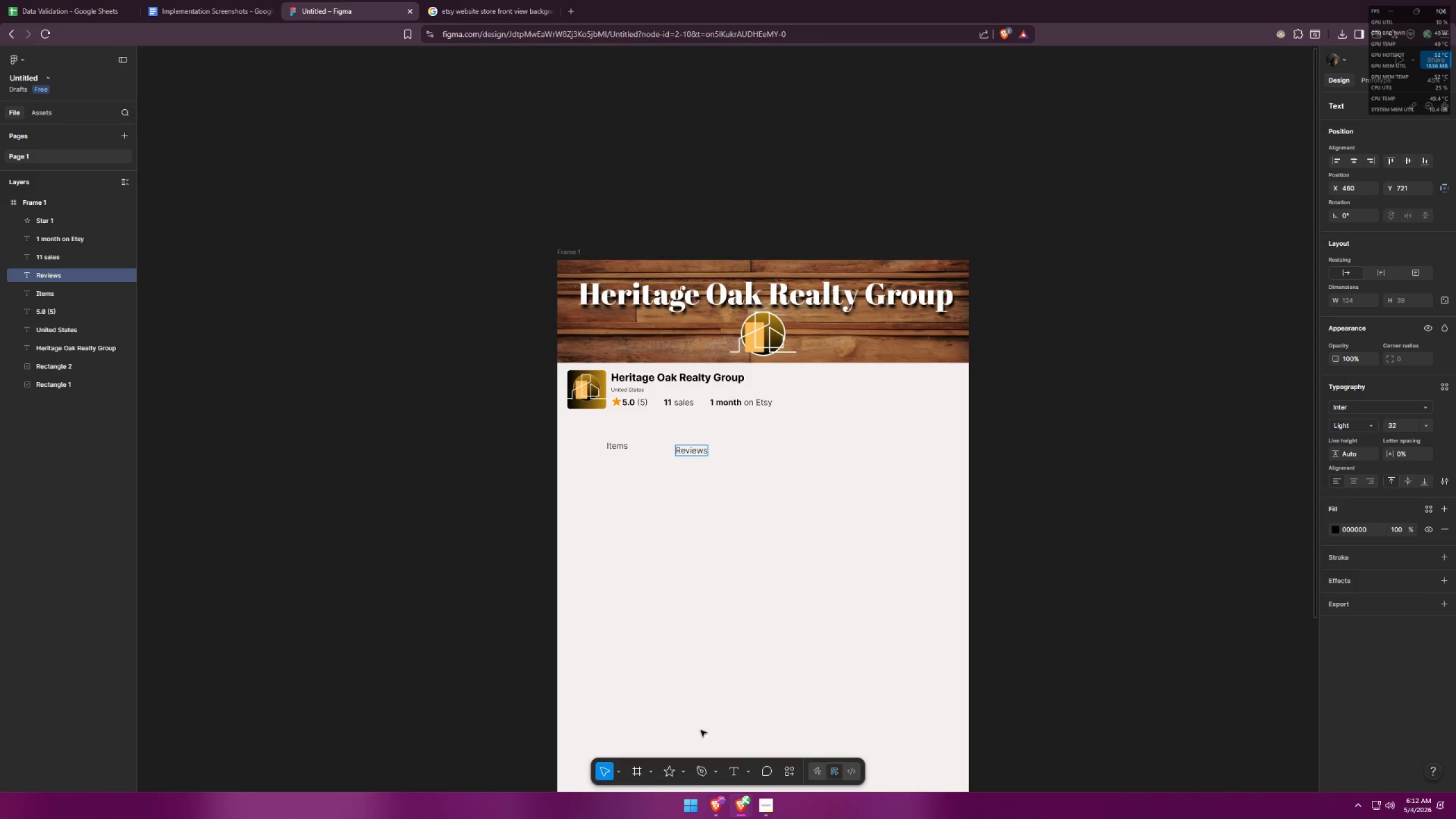 
left_click([737, 775])
 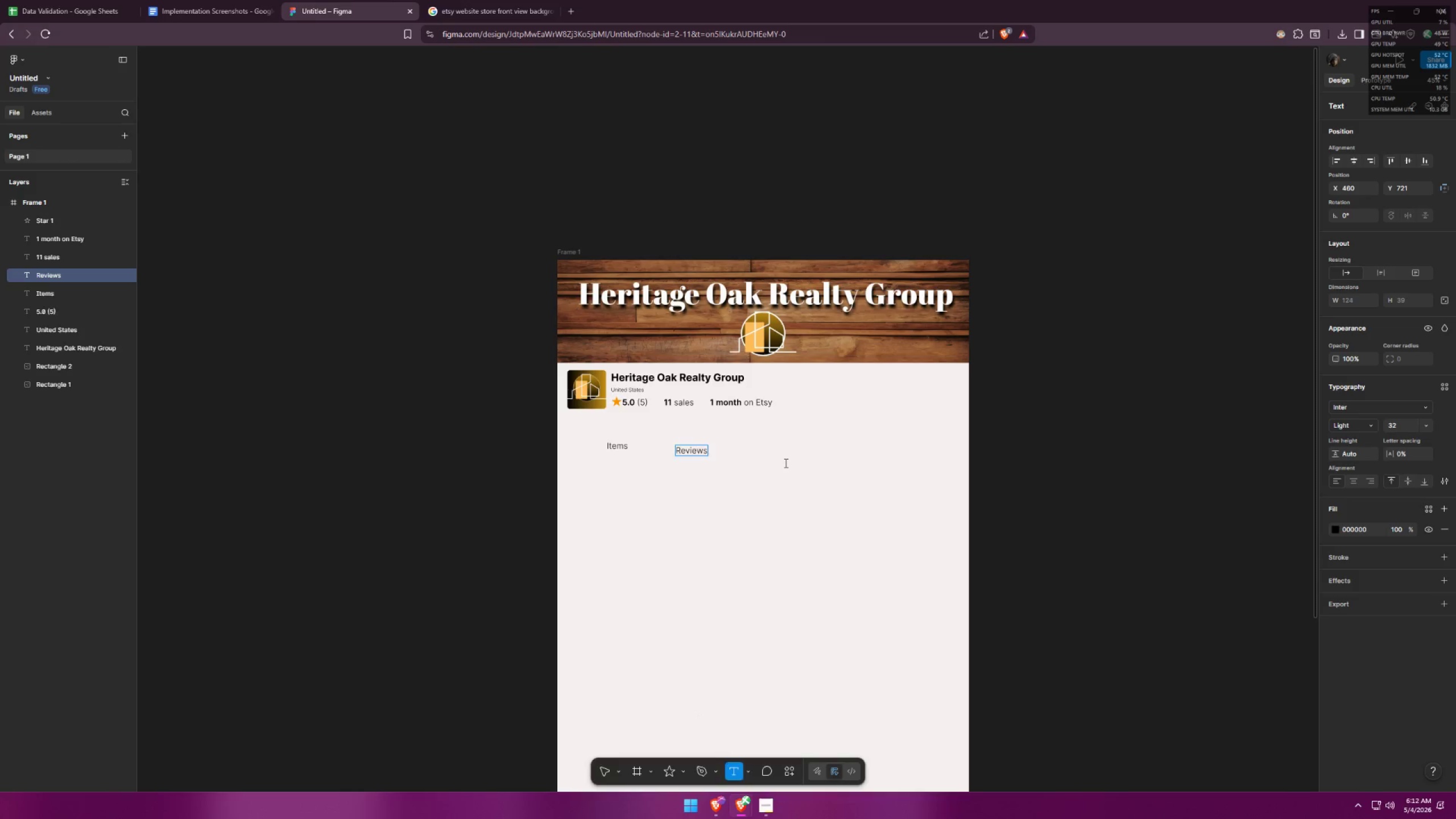 
key(Alt+AltLeft)
 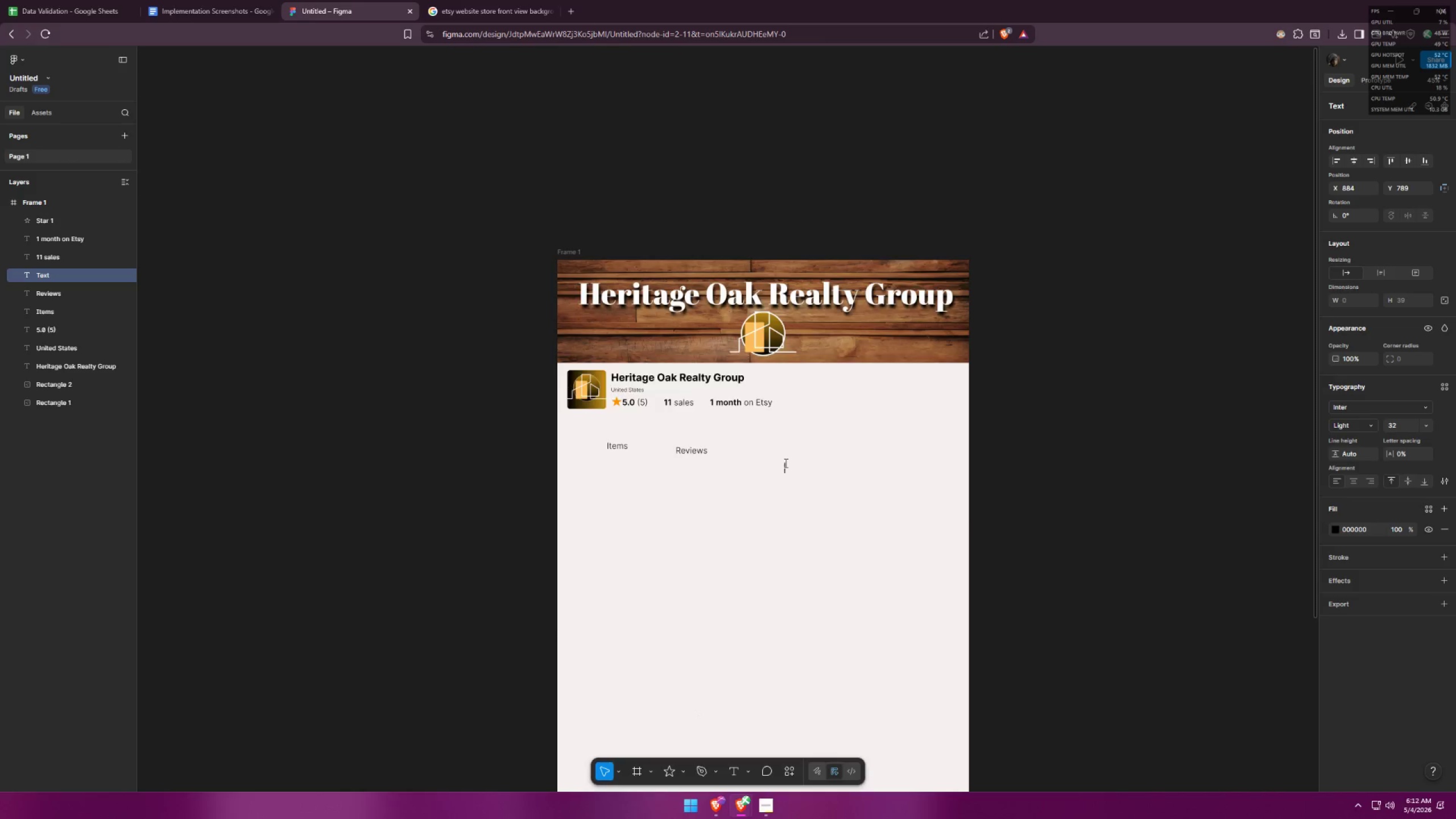 
key(Alt+Tab)
 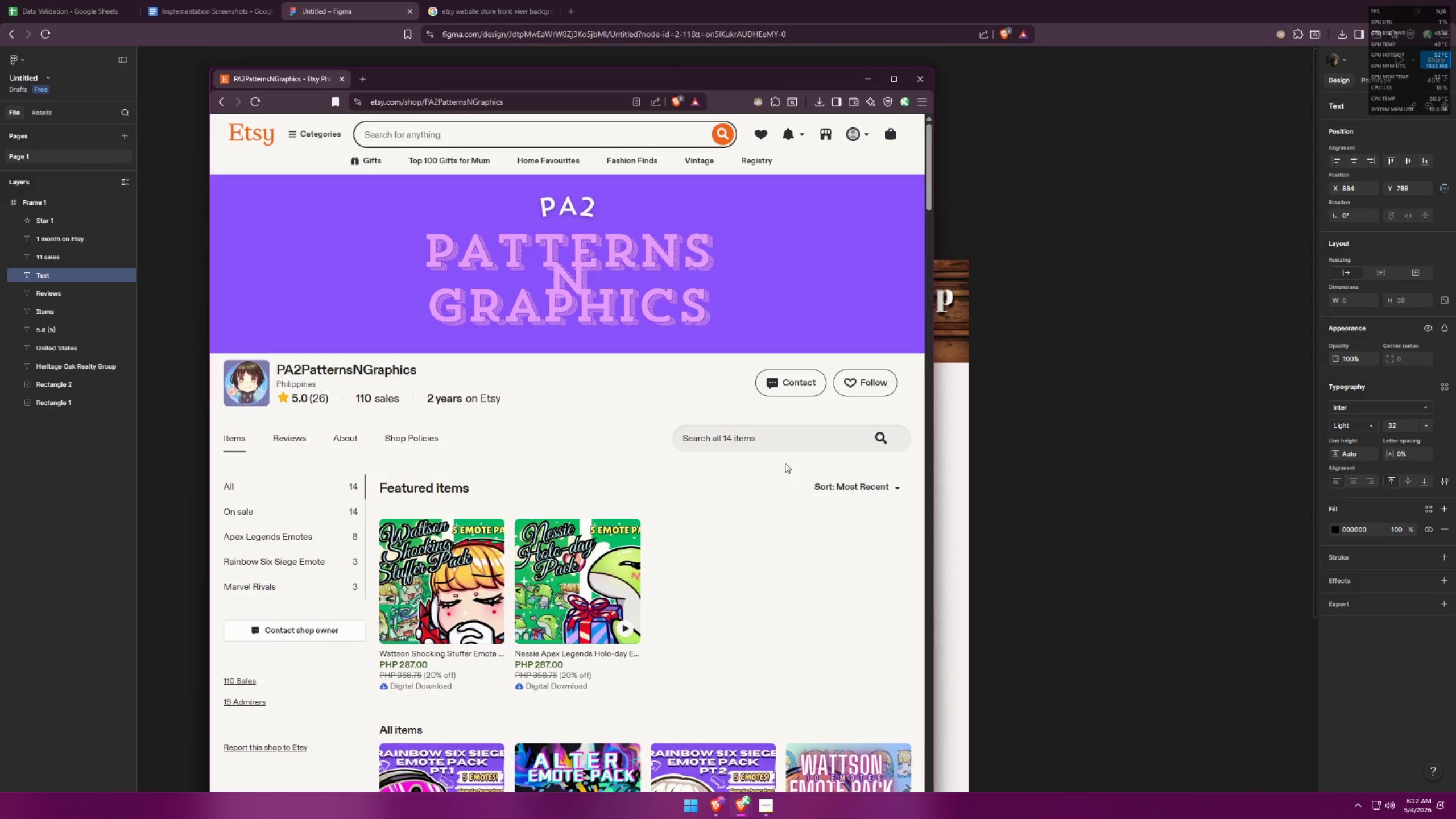 
key(Alt+AltLeft)
 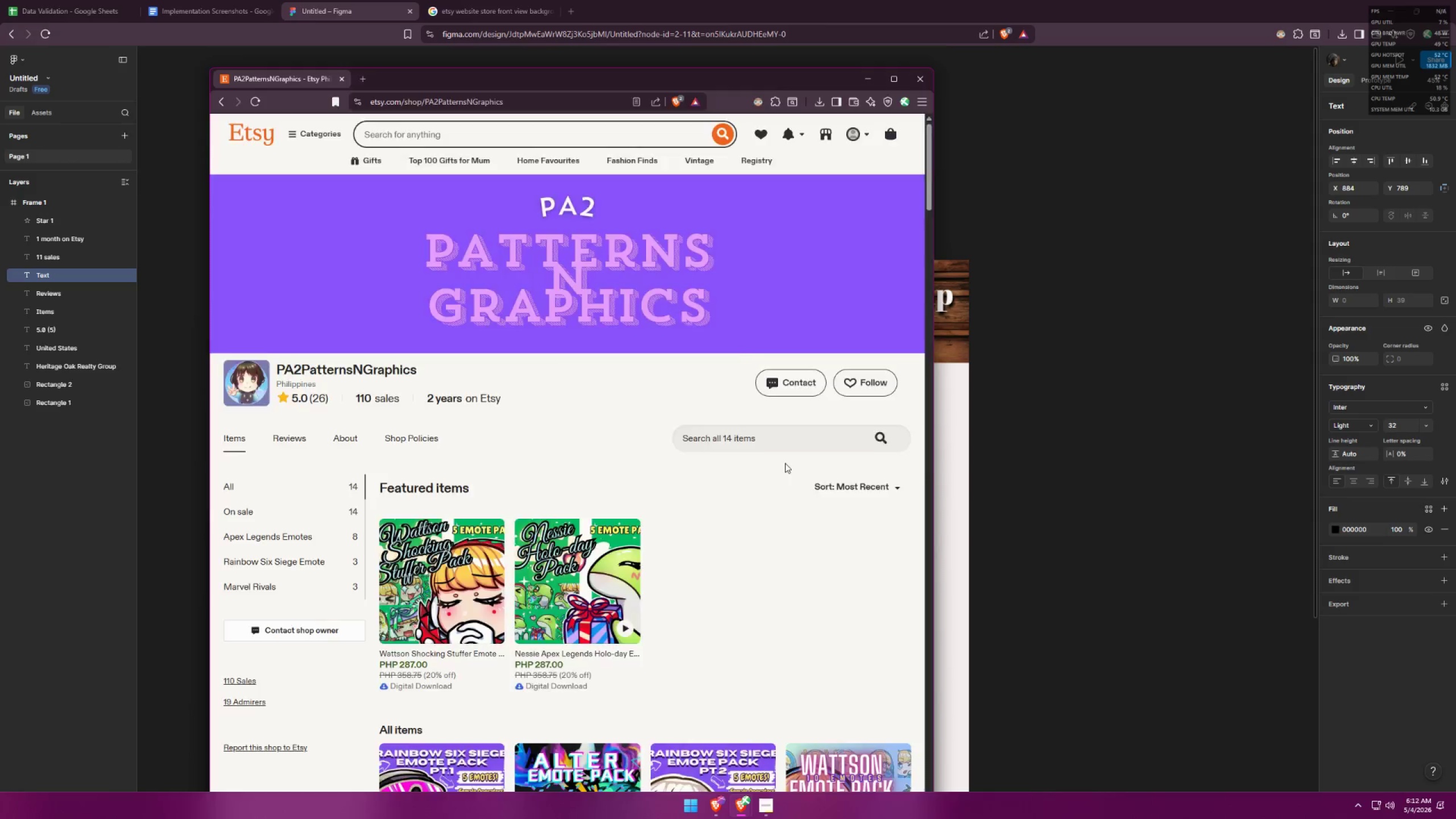 
key(Tab)
type(About)
 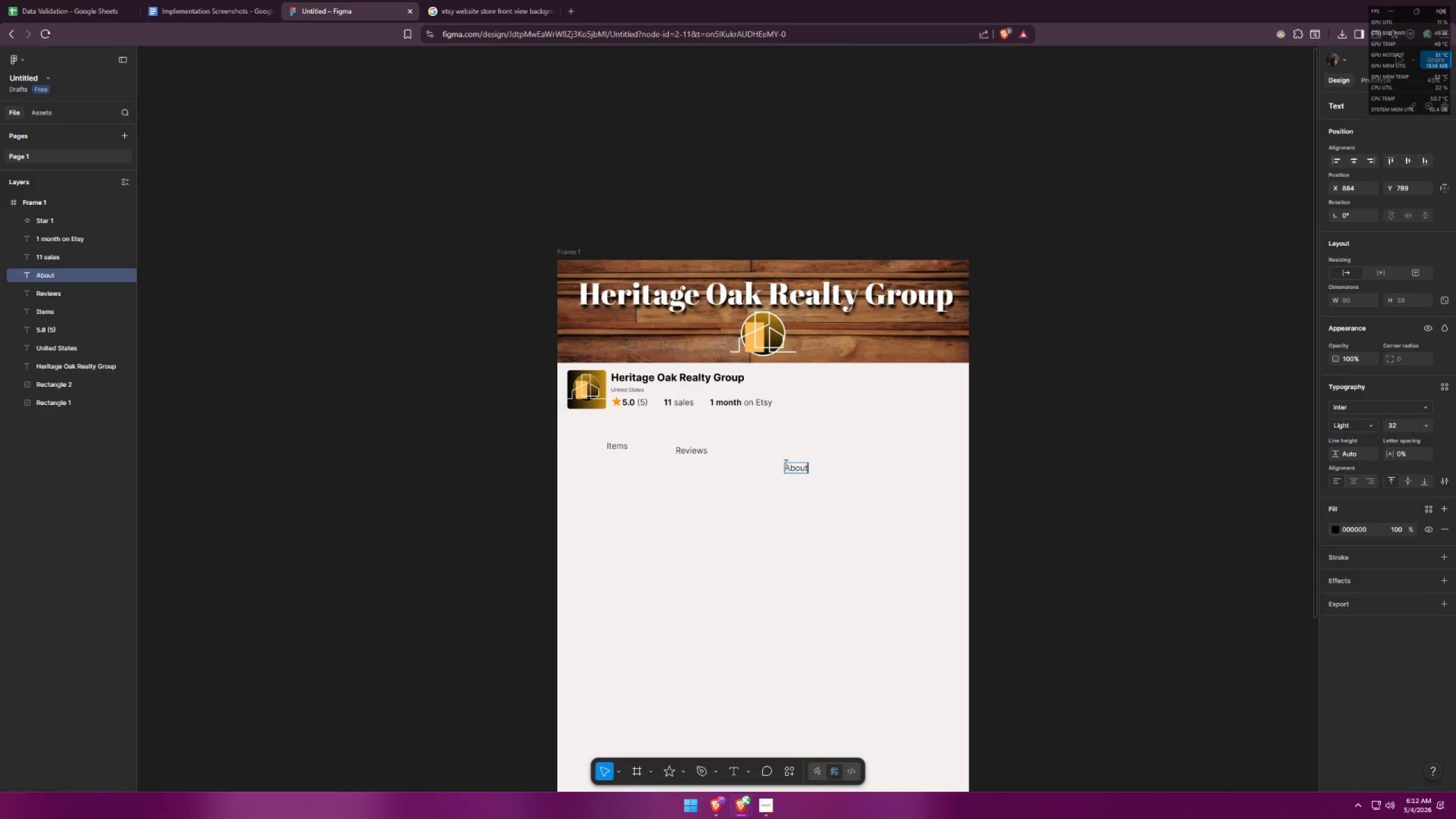 
key(Alt+AltLeft)
 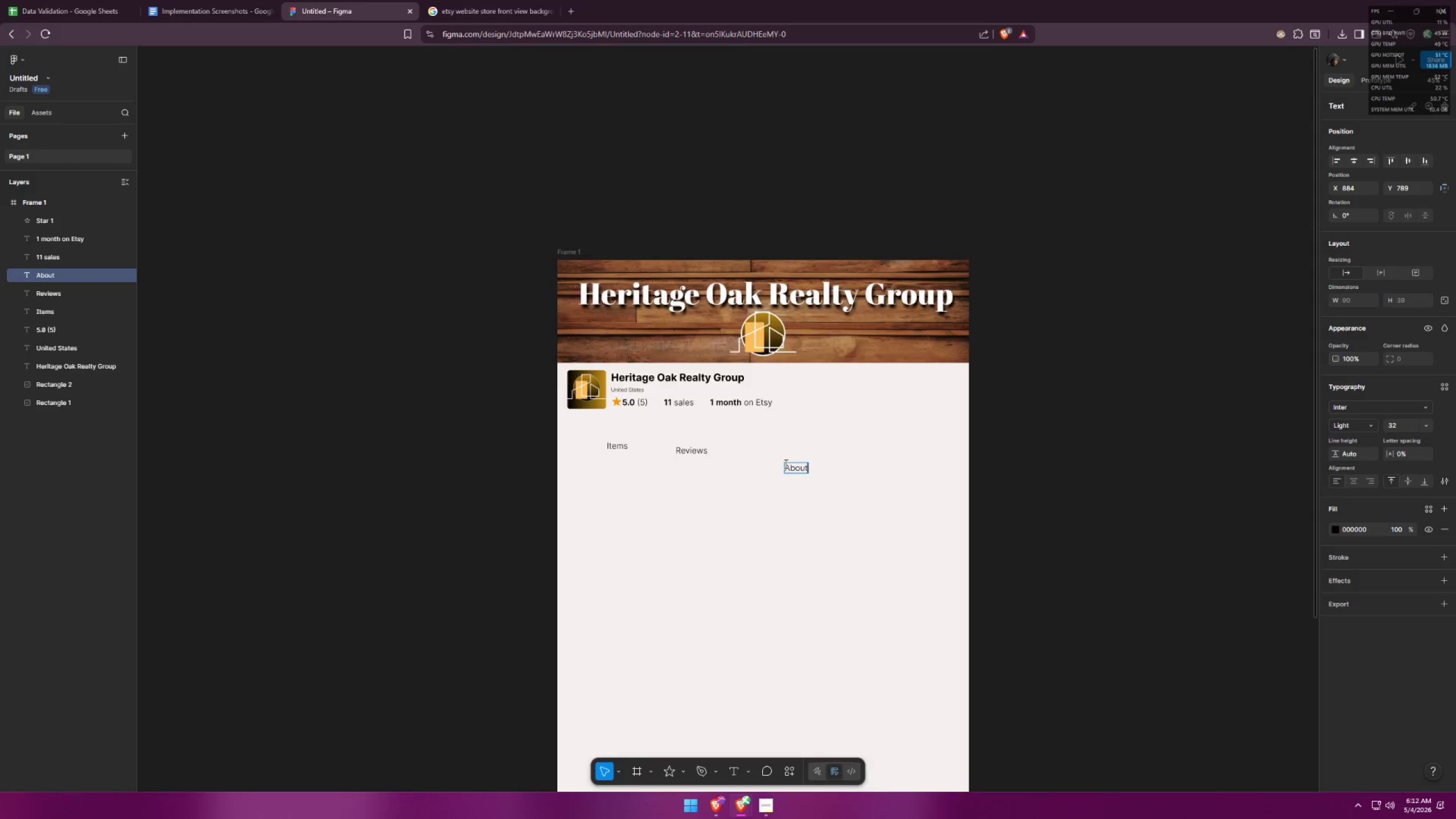 
key(Alt+Tab)
 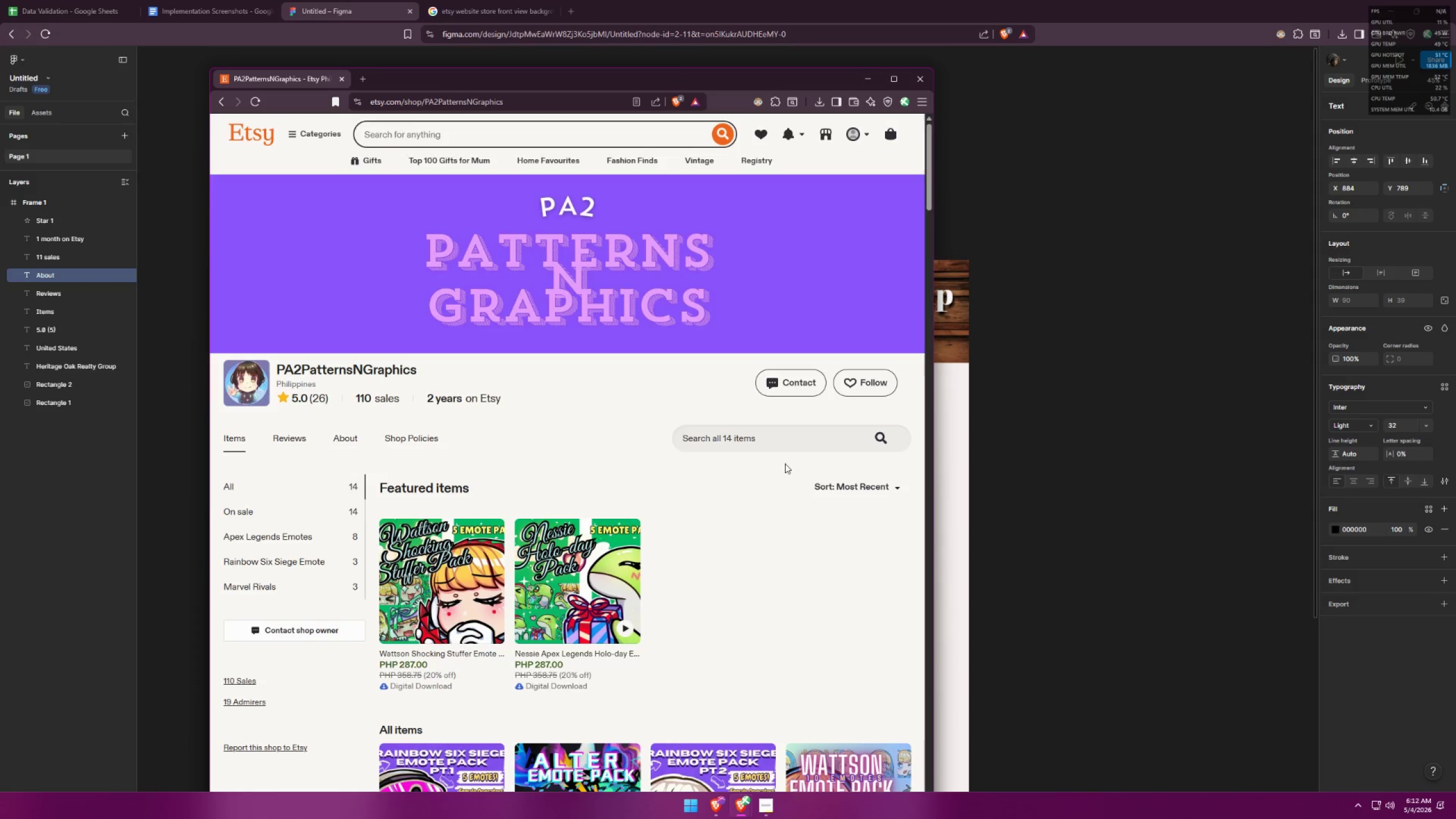 
key(Alt+AltLeft)
 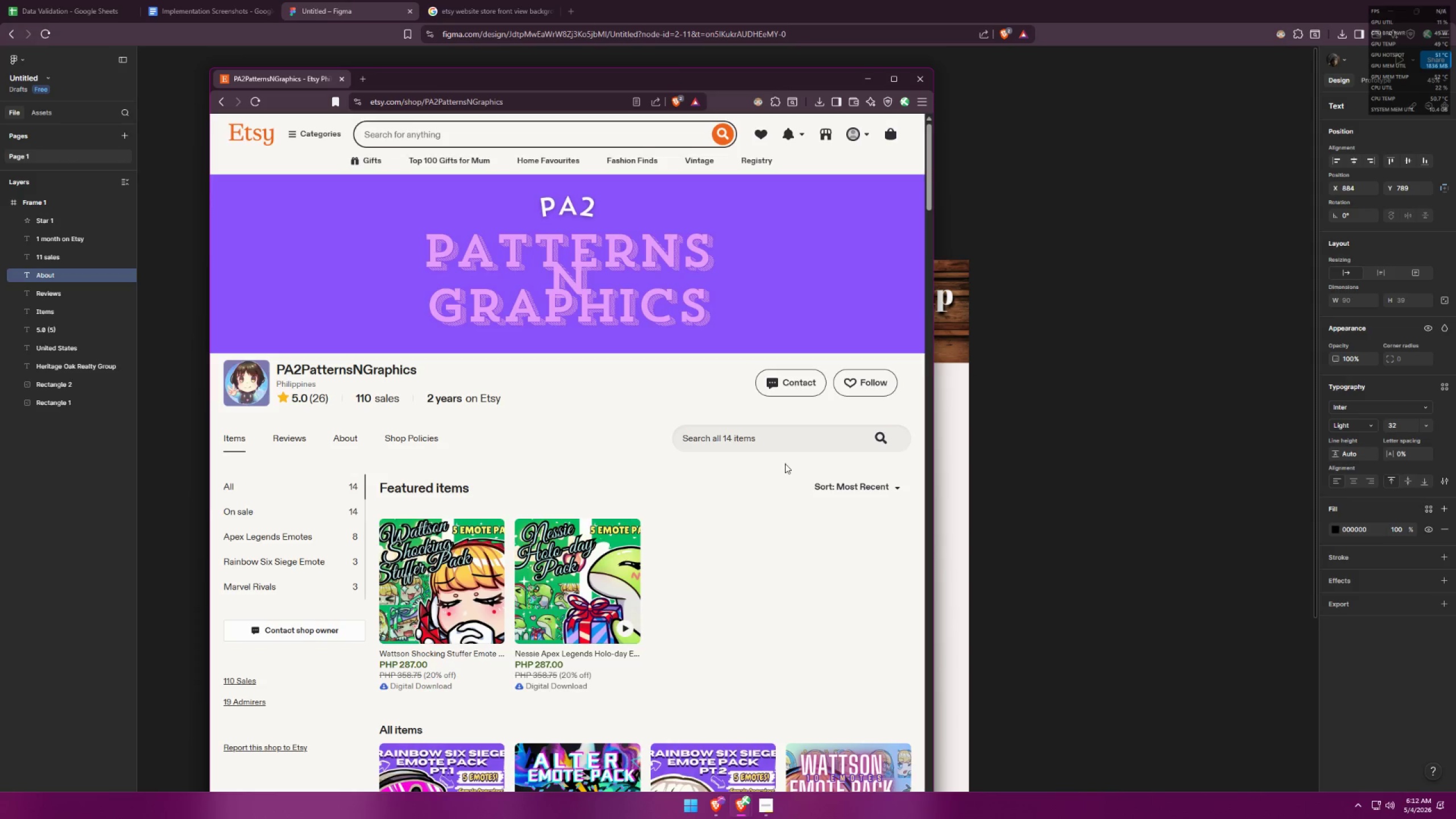 
key(Alt+Tab)
 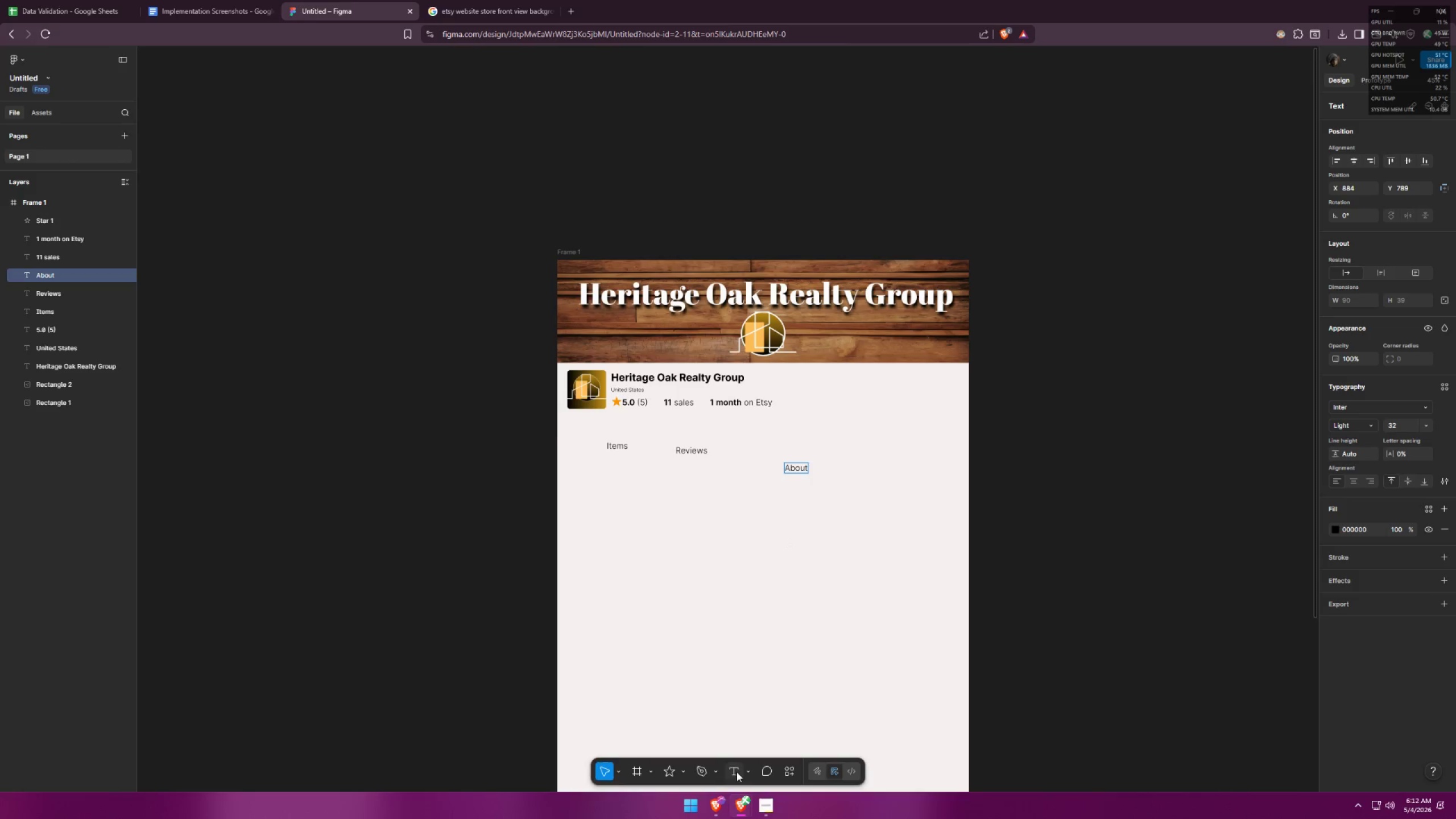 
double_click([680, 536])
 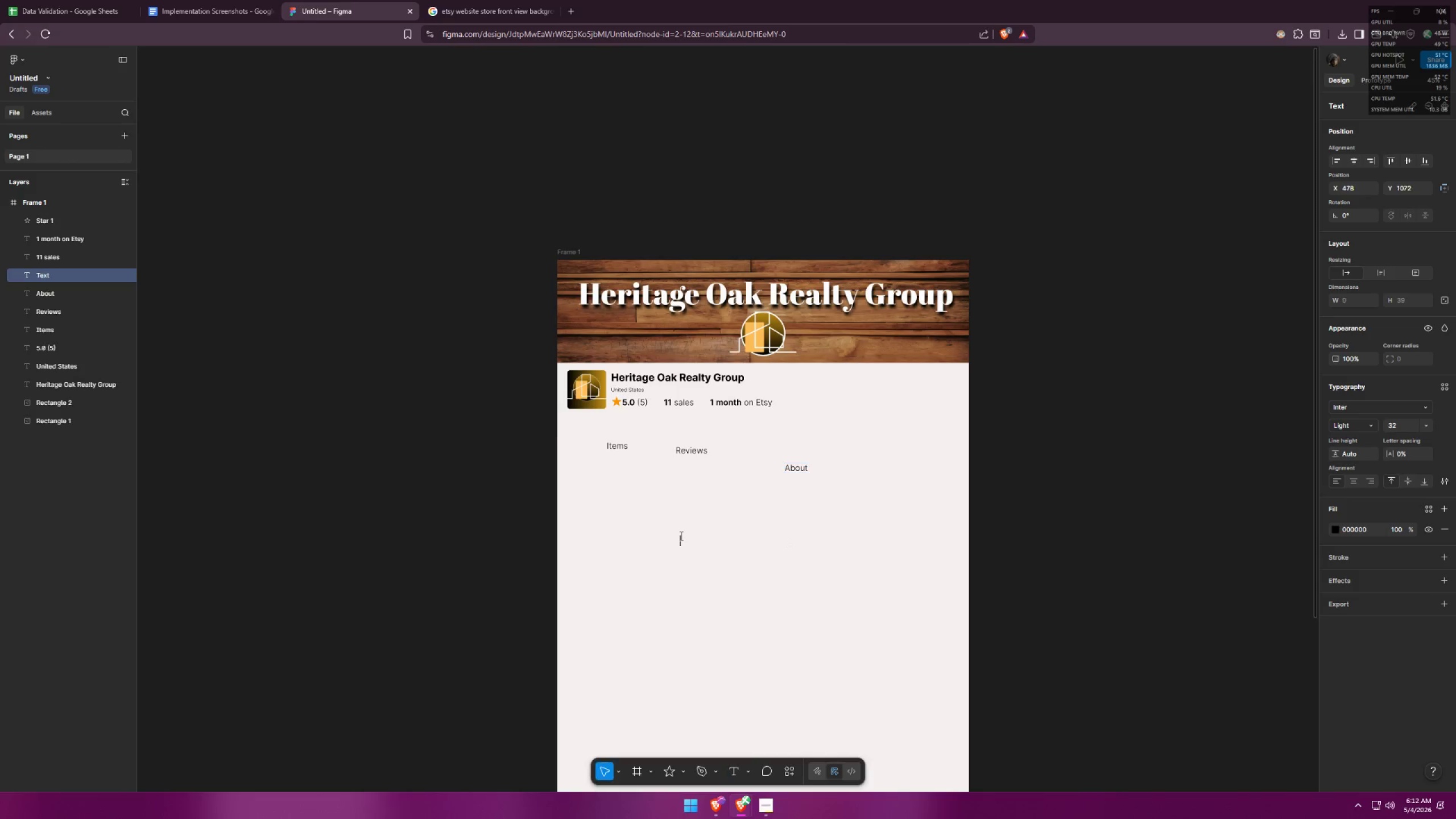 
type(Shop Policeis)
key(Backspace)
key(Backspace)
key(Backspace)
type(ies)
 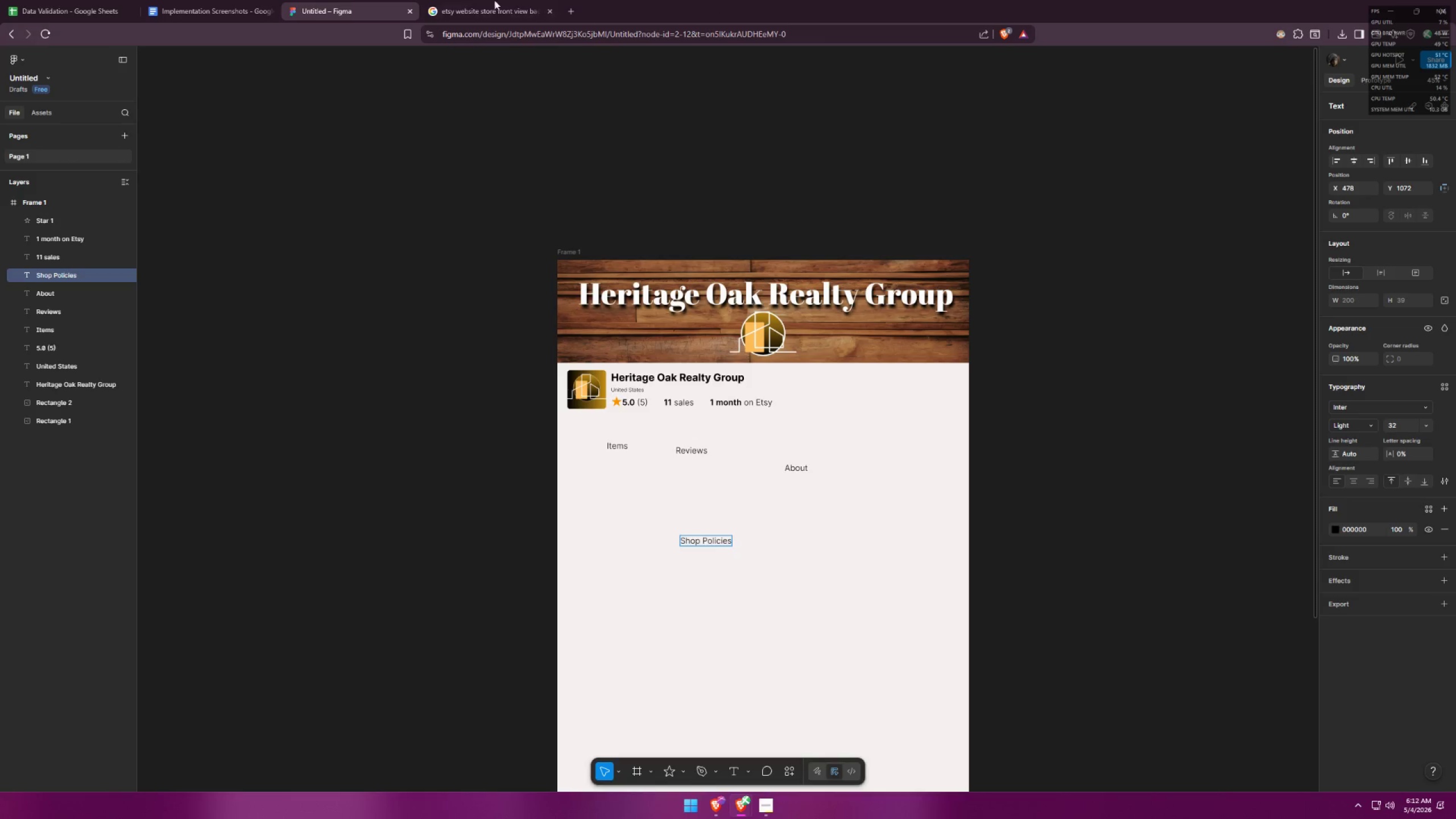 
left_click([638, 514])
 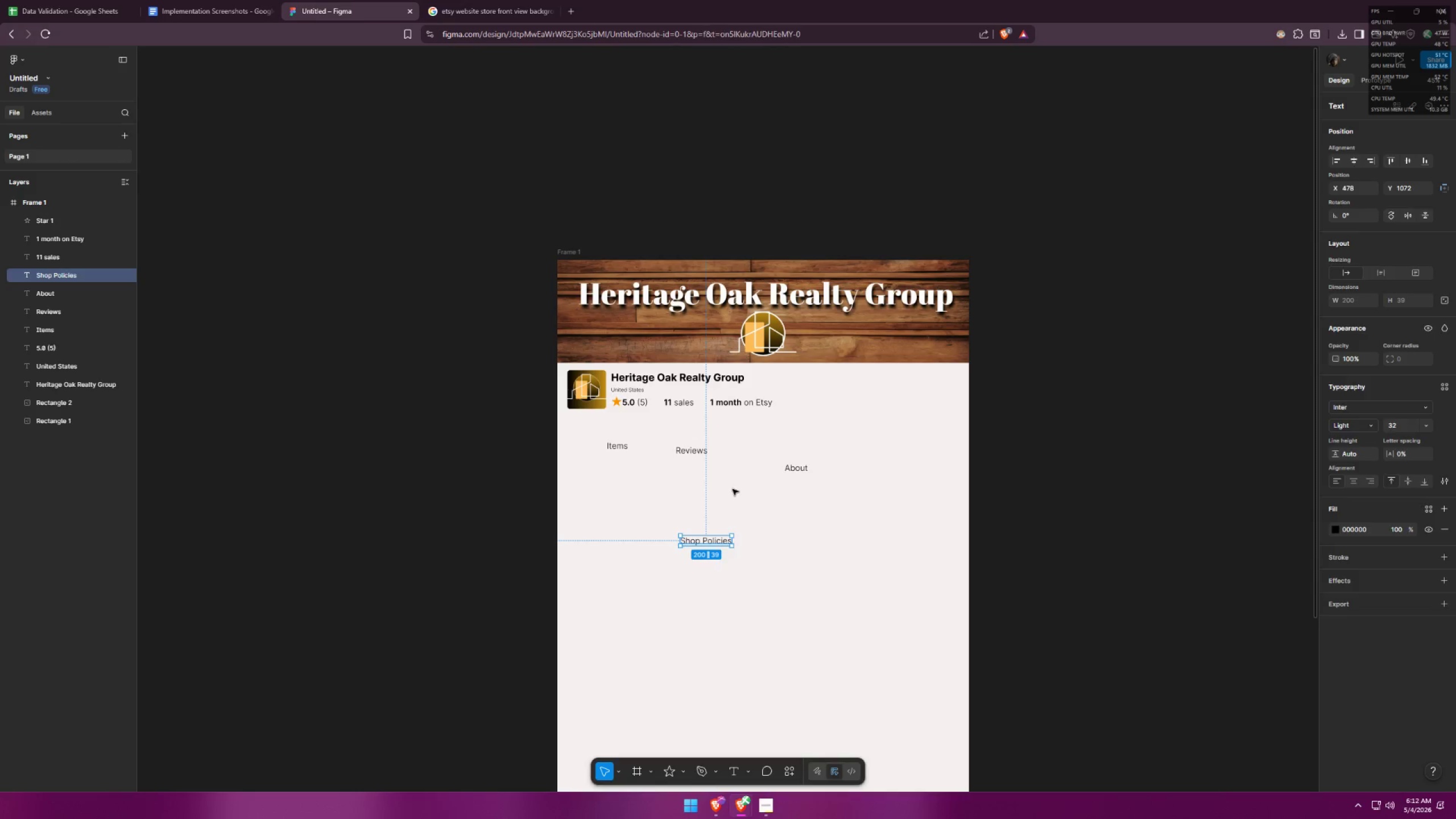 
hold_key(key=ControlLeft, duration=0.38)
 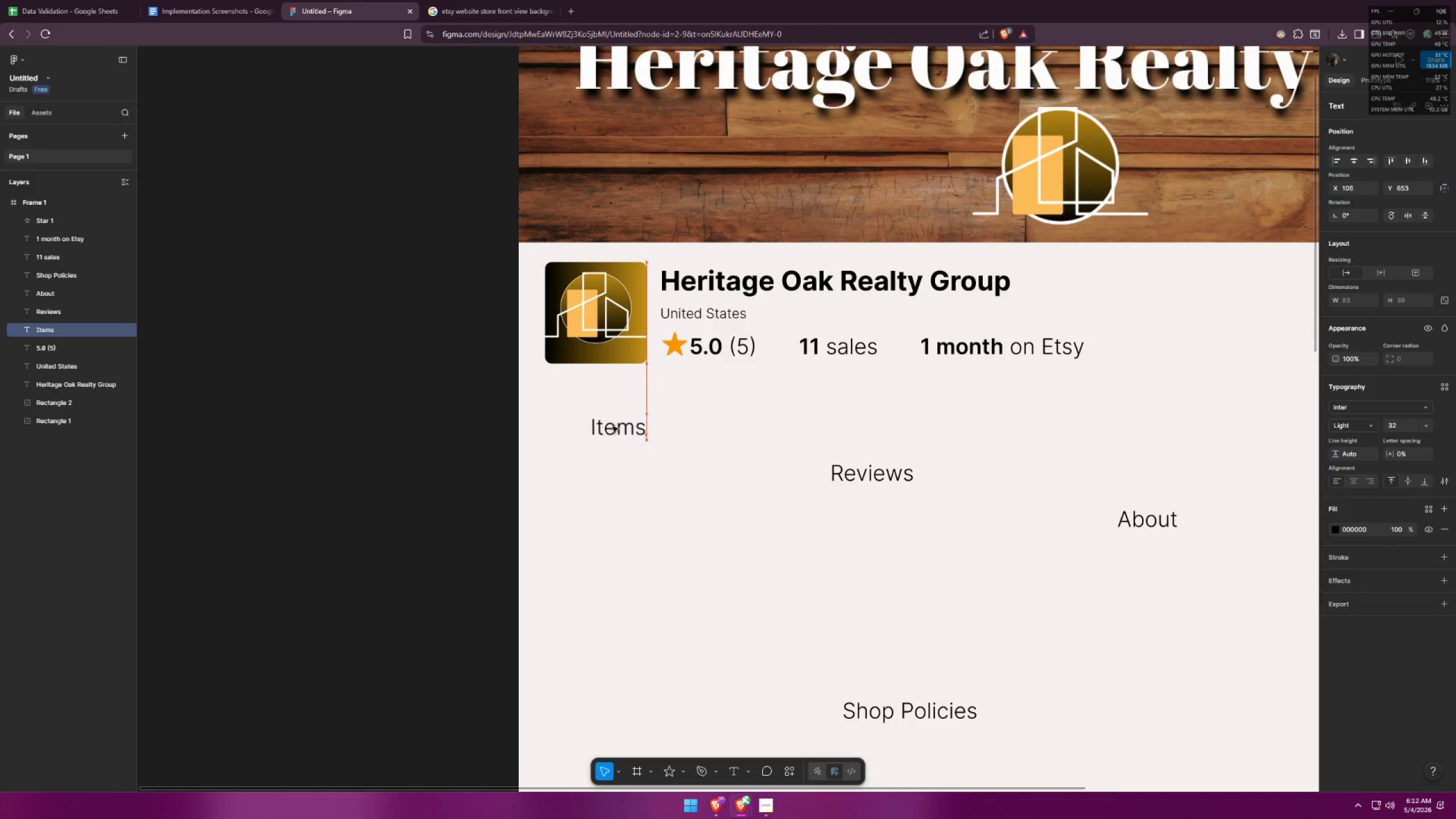 
left_click_drag(start_coordinate=[672, 461], to_coordinate=[568, 425])
 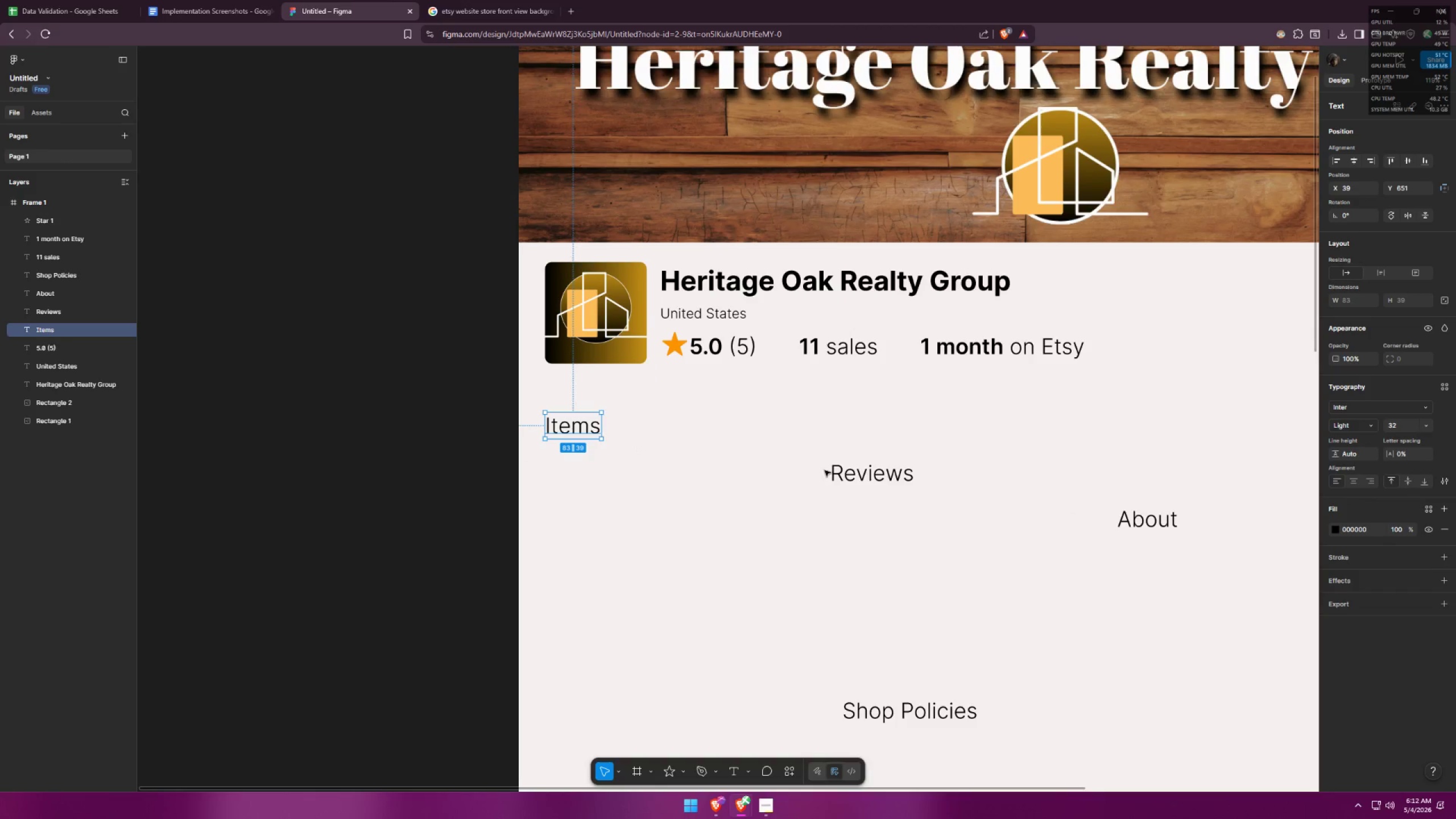 
scroll: coordinate [581, 437], scroll_direction: up, amount: 7.0
 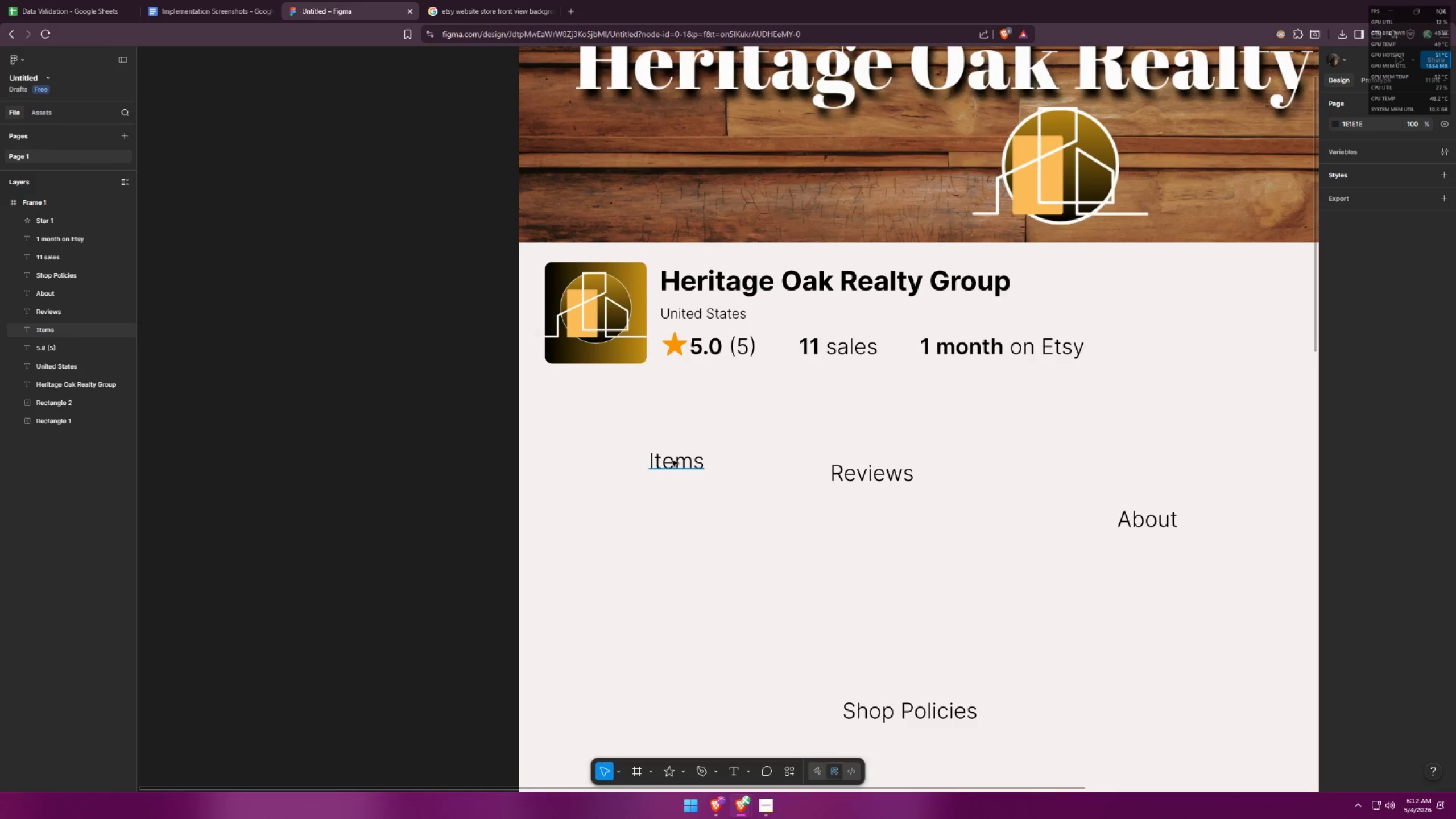 
left_click([855, 470])
 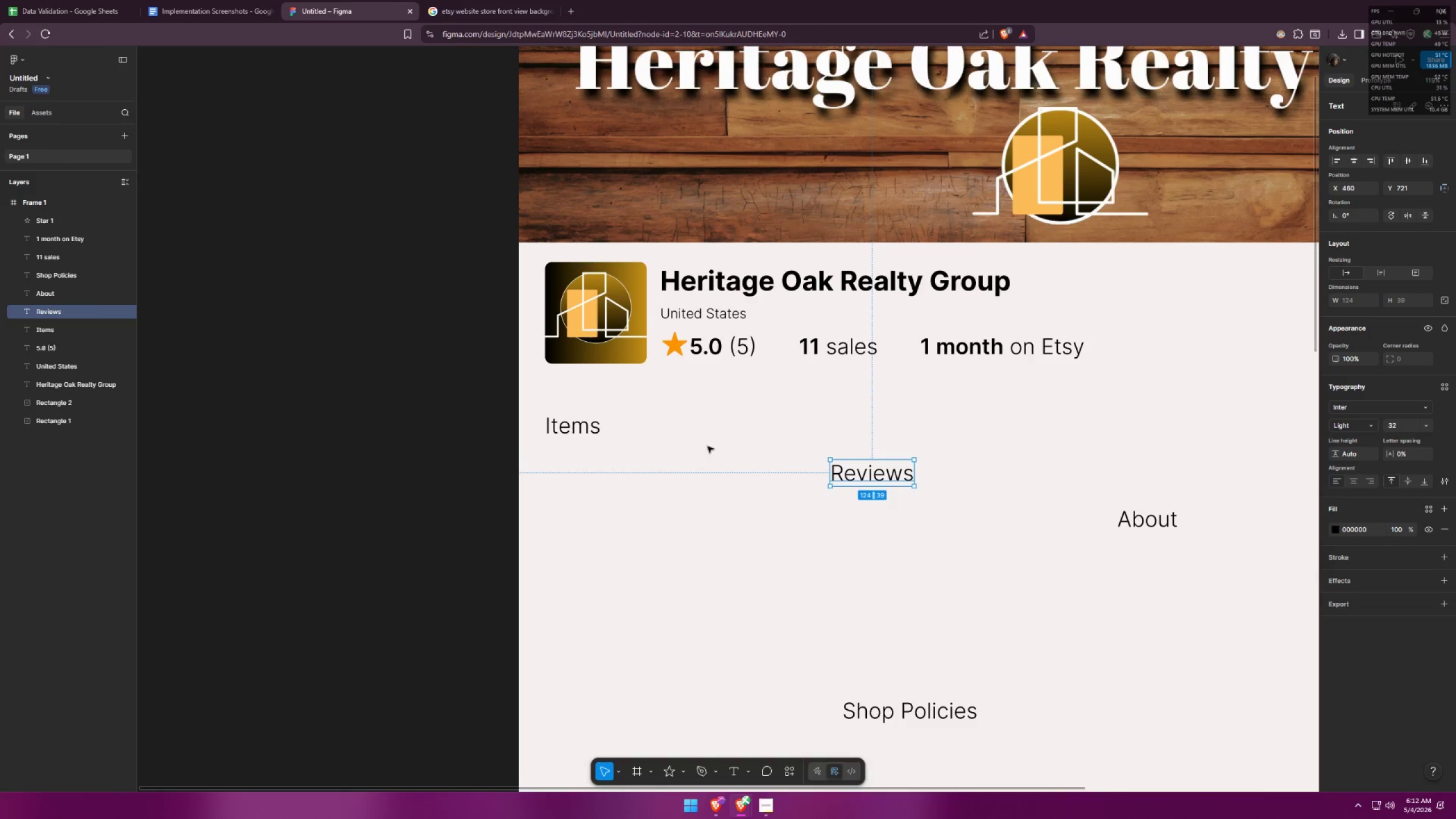 
left_click([780, 507])
 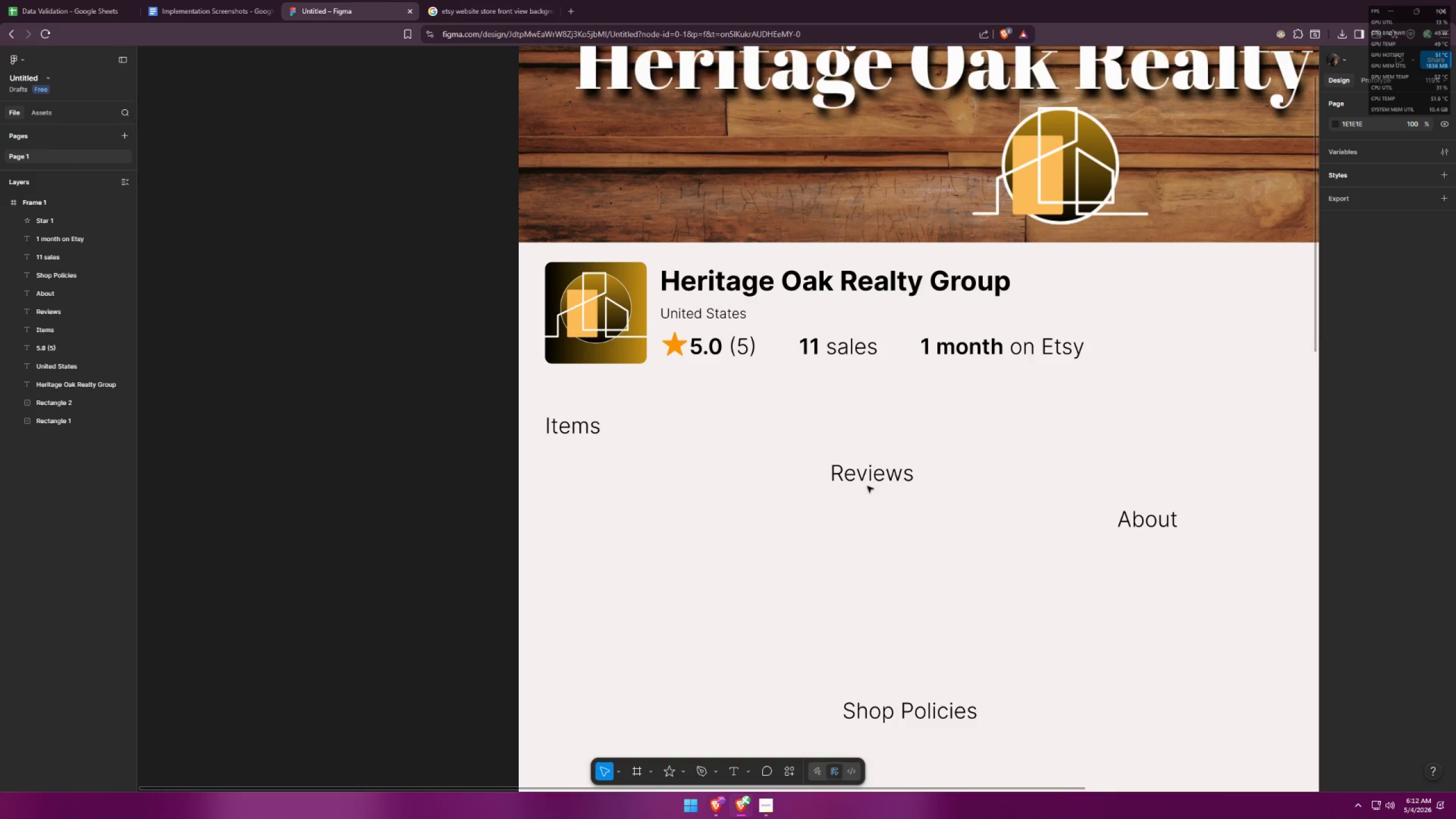 
left_click_drag(start_coordinate=[894, 474], to_coordinate=[724, 424])
 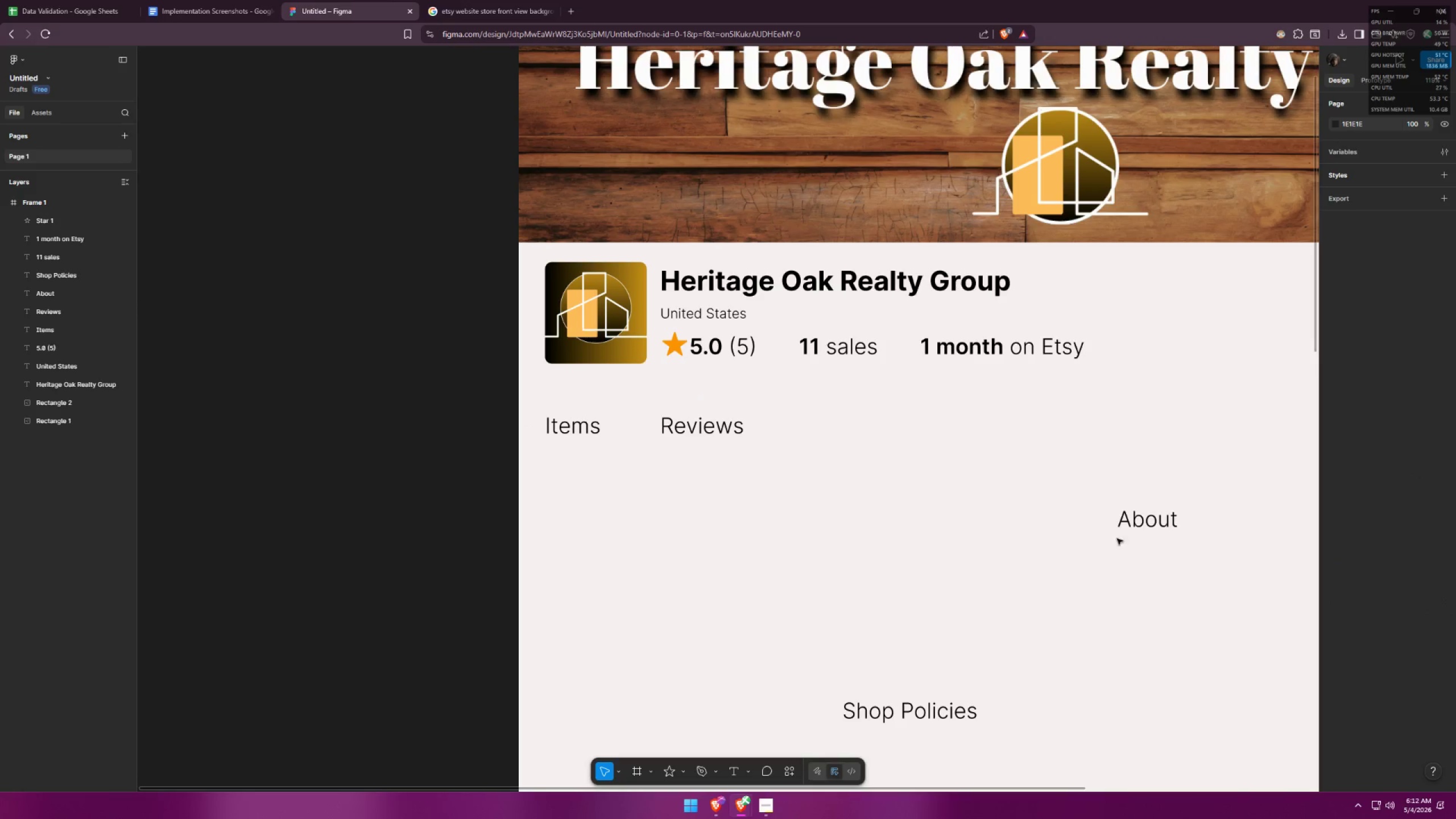 
left_click_drag(start_coordinate=[1140, 526], to_coordinate=[826, 437])
 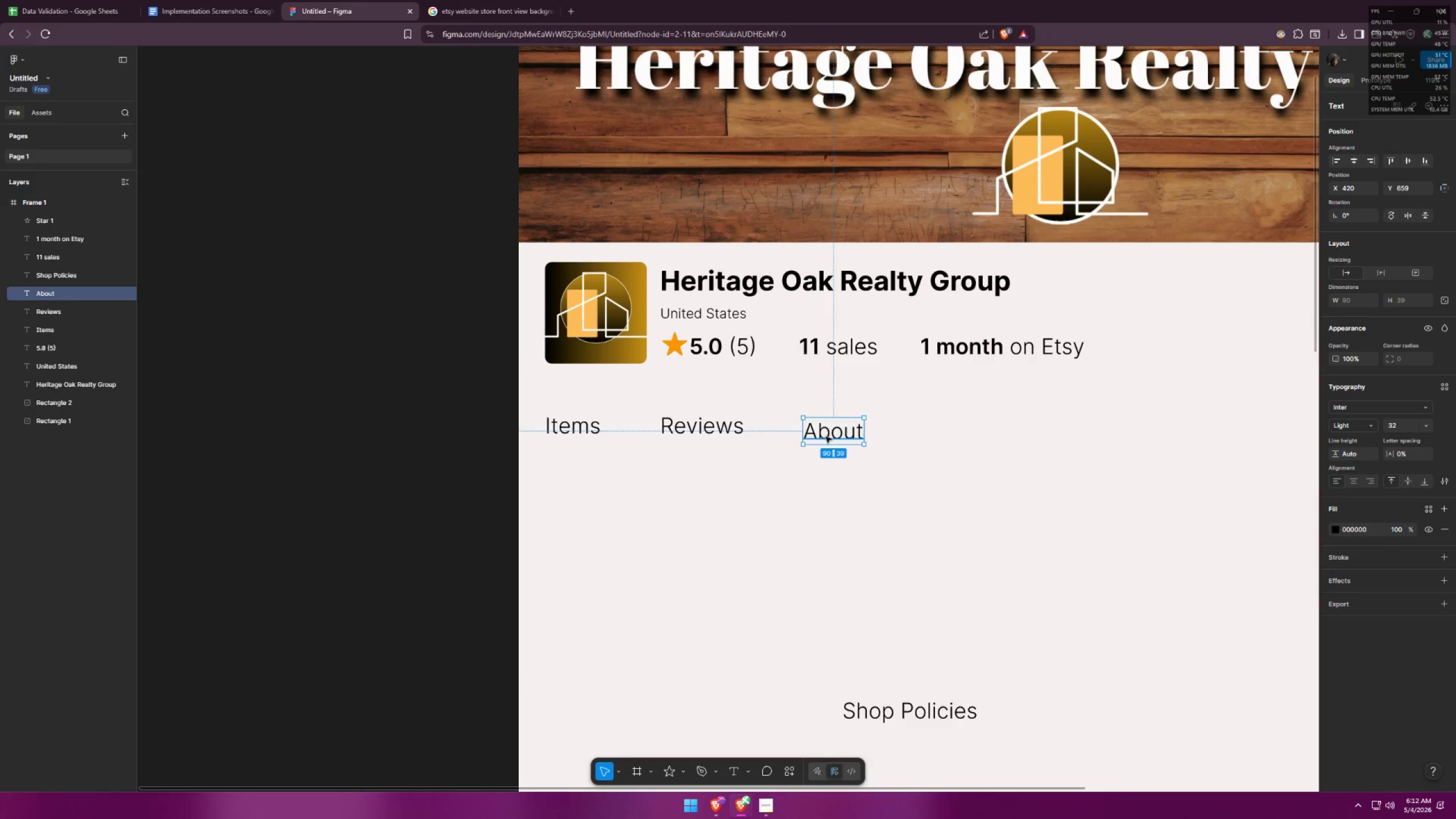 
key(Alt+AltLeft)
 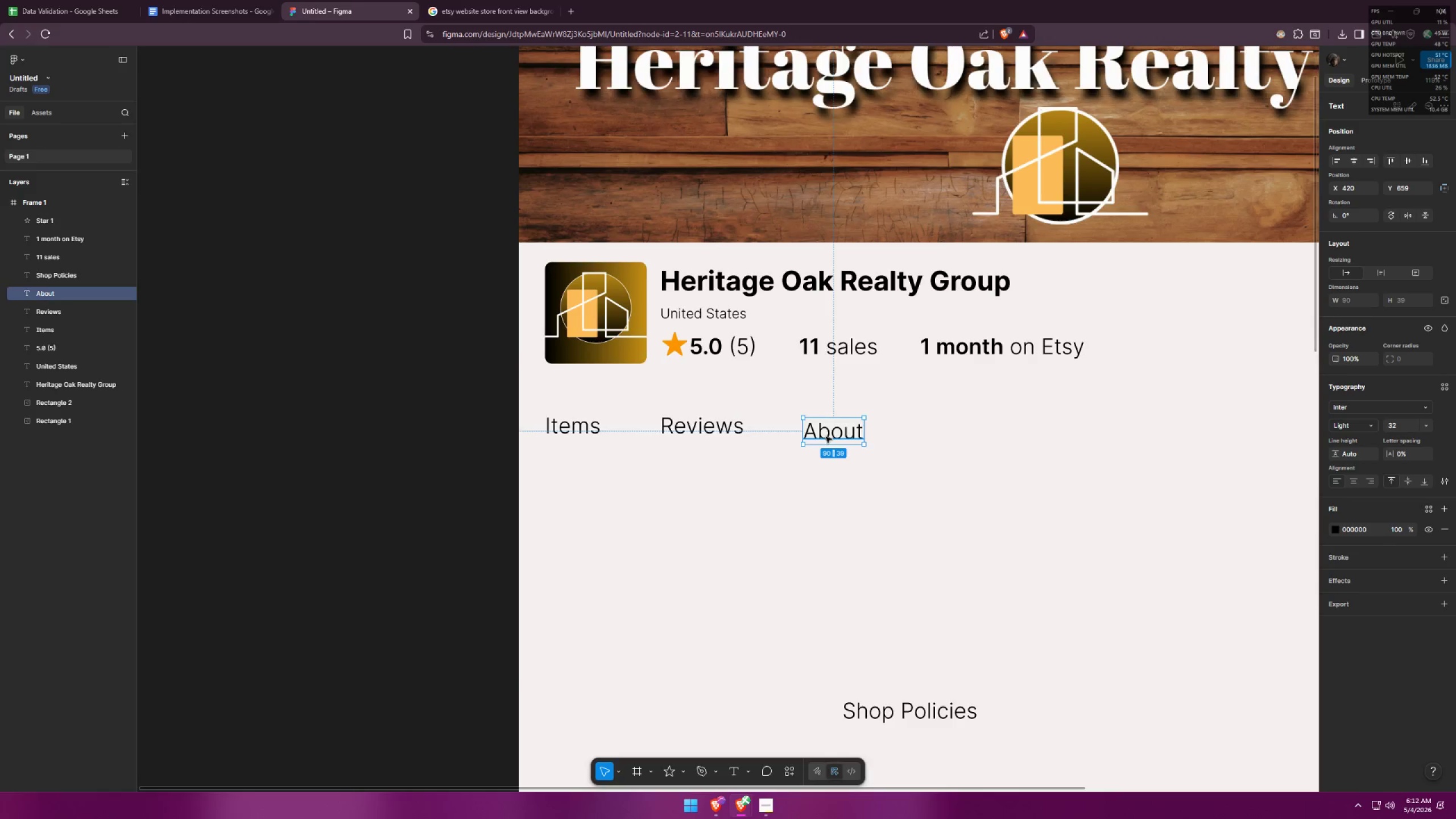 
key(Alt+Tab)
 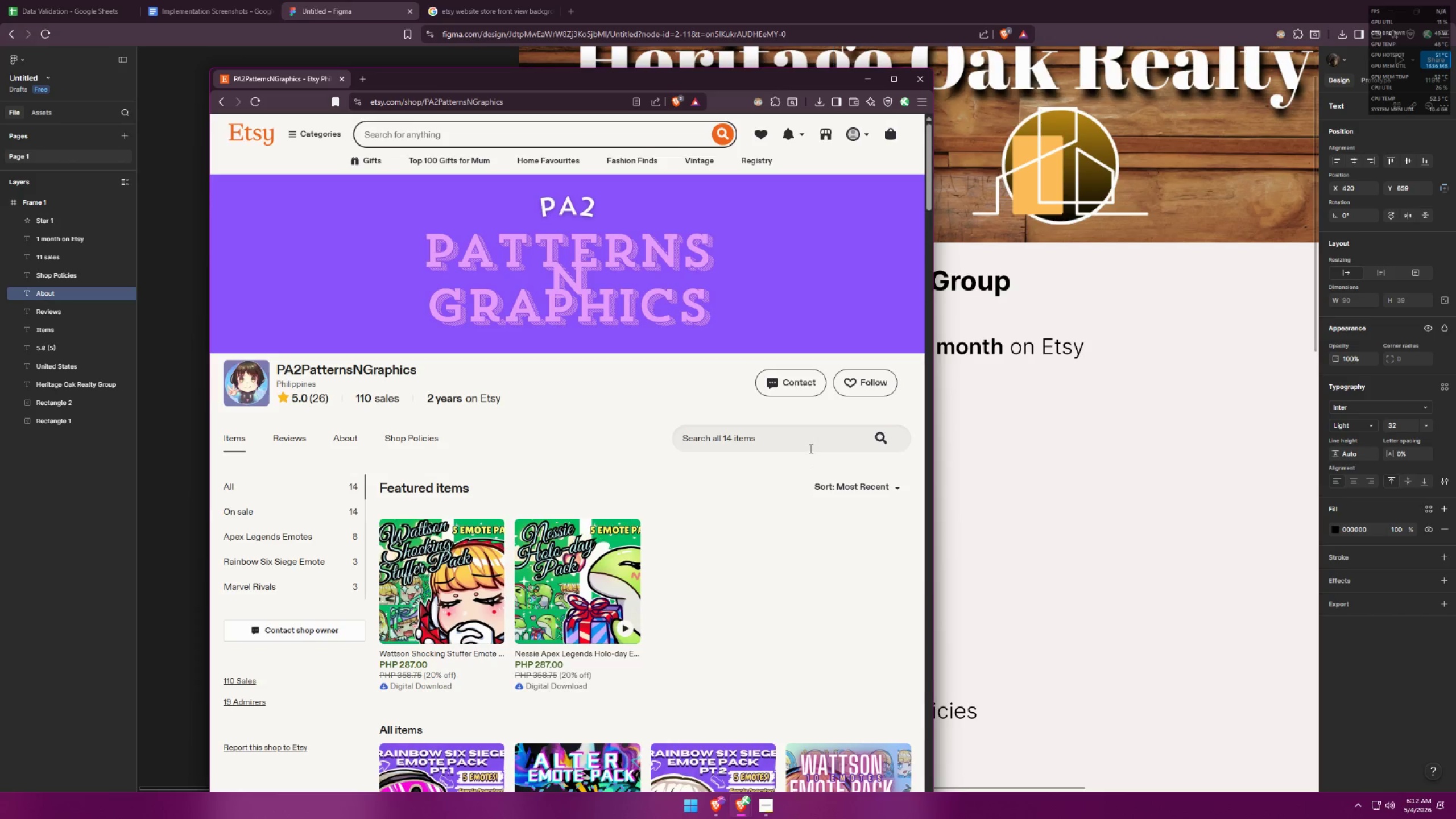 
key(Alt+AltLeft)
 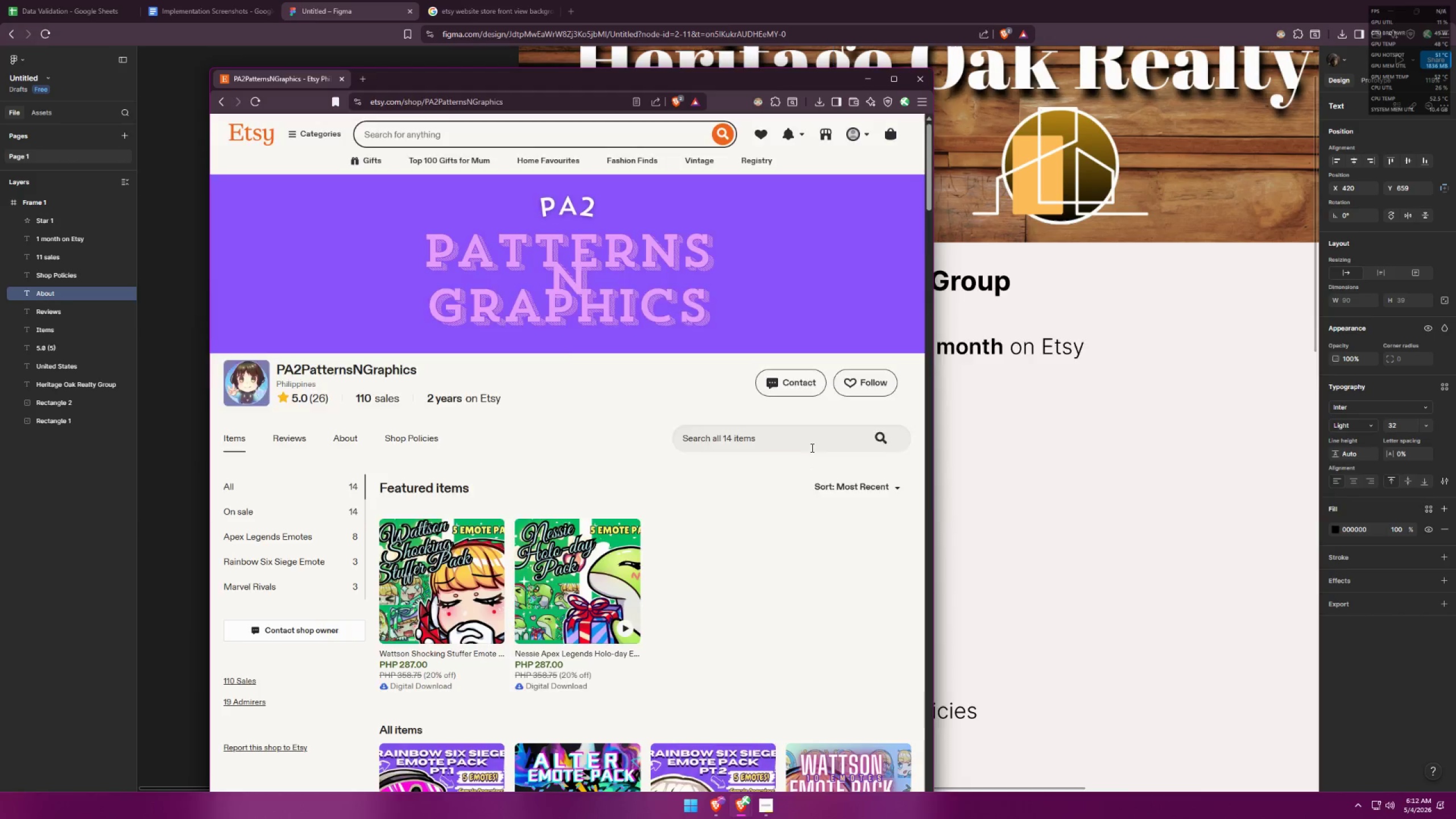 
key(Alt+Tab)
 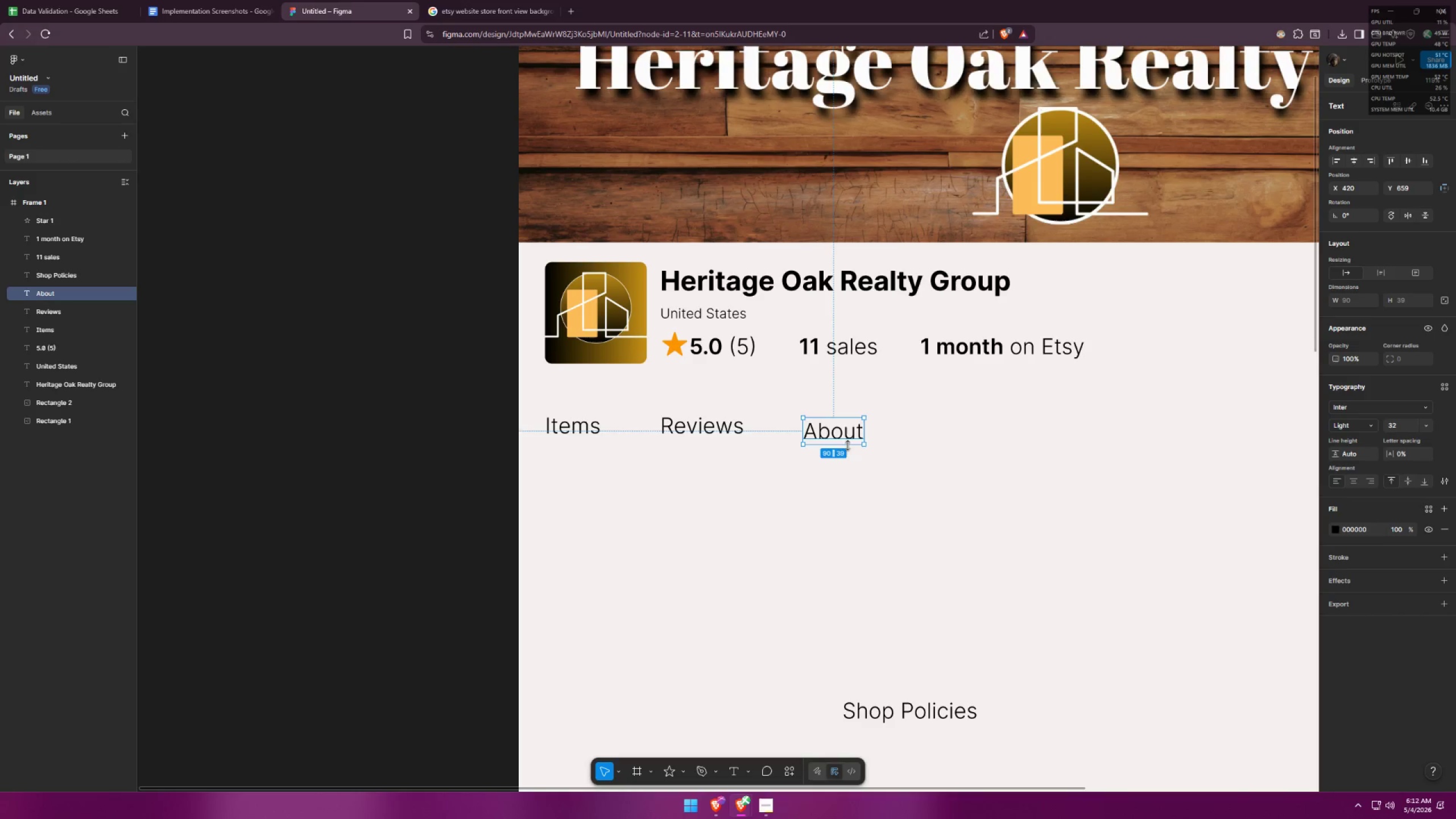 
left_click_drag(start_coordinate=[847, 437], to_coordinate=[857, 431])
 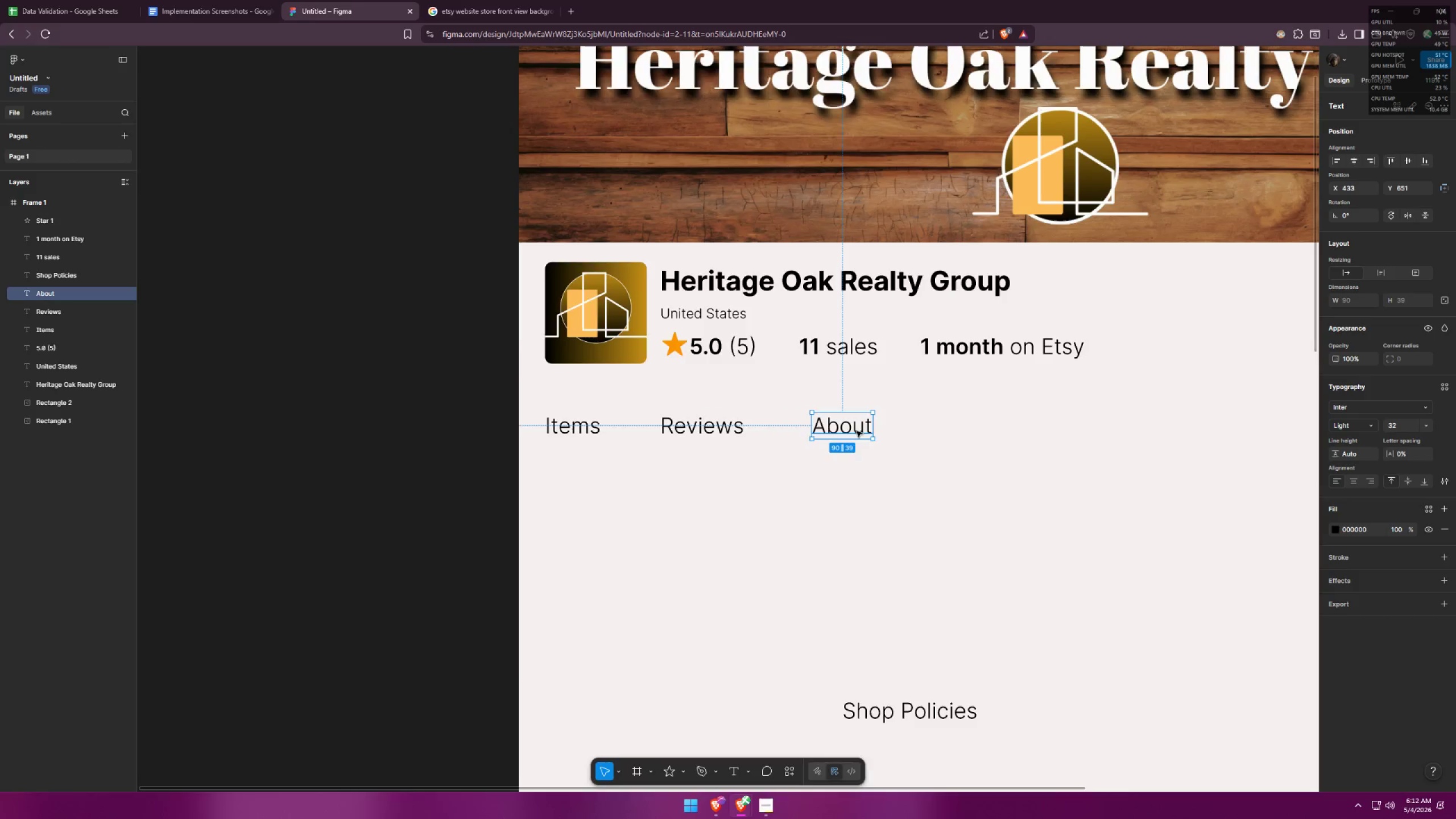 
key(Alt+AltLeft)
 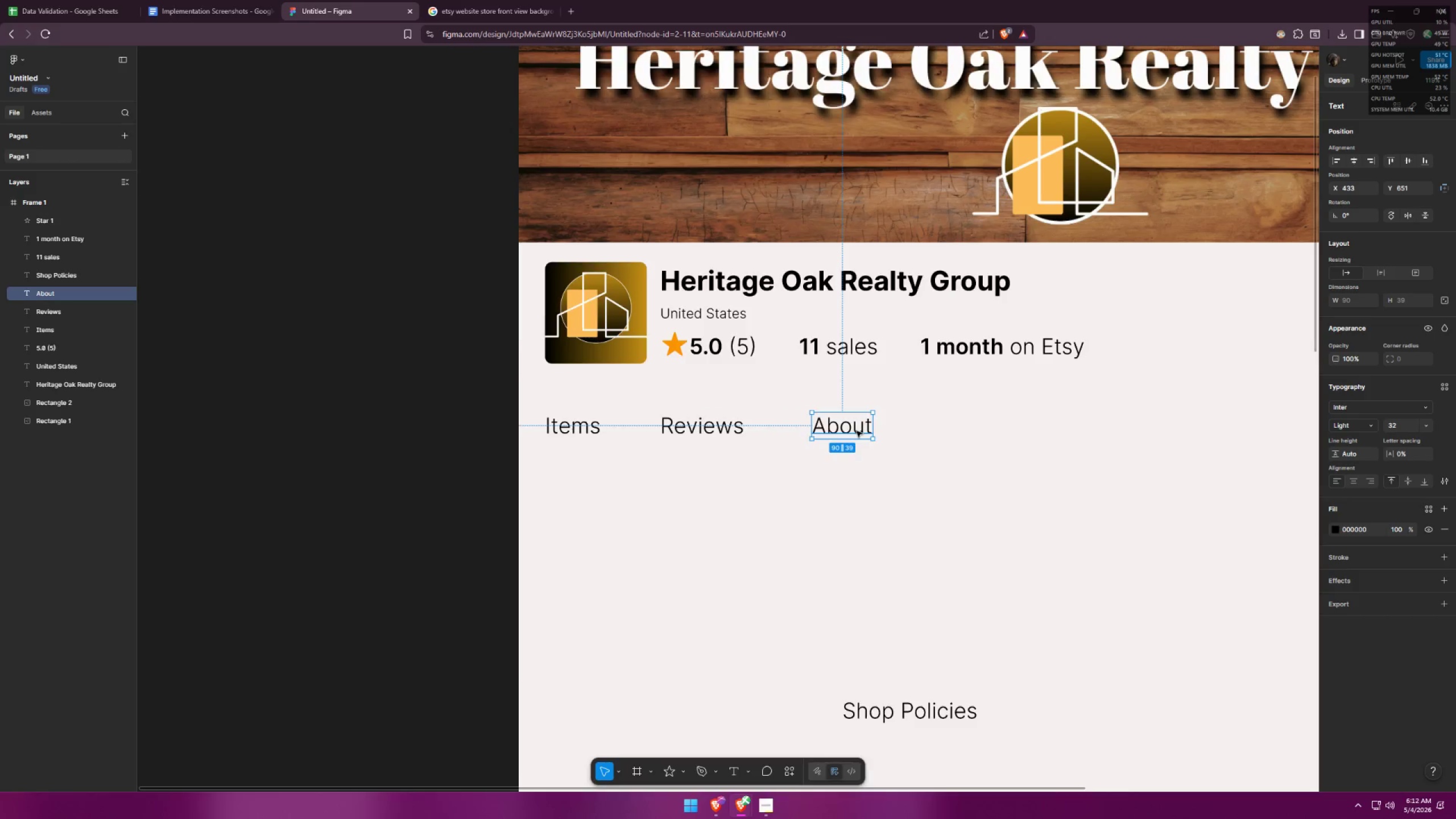 
key(Alt+Tab)
 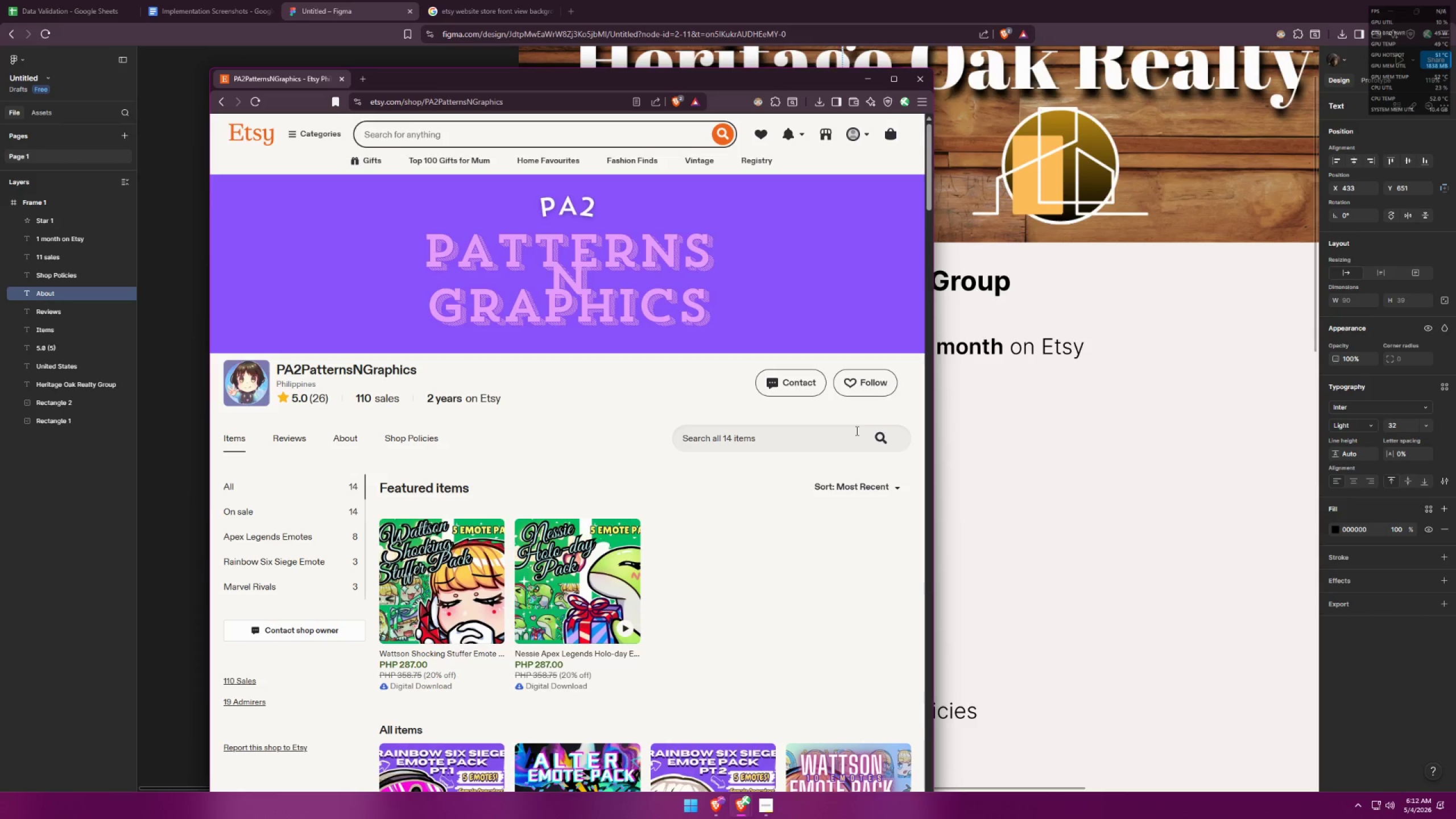 
key(Alt+AltLeft)
 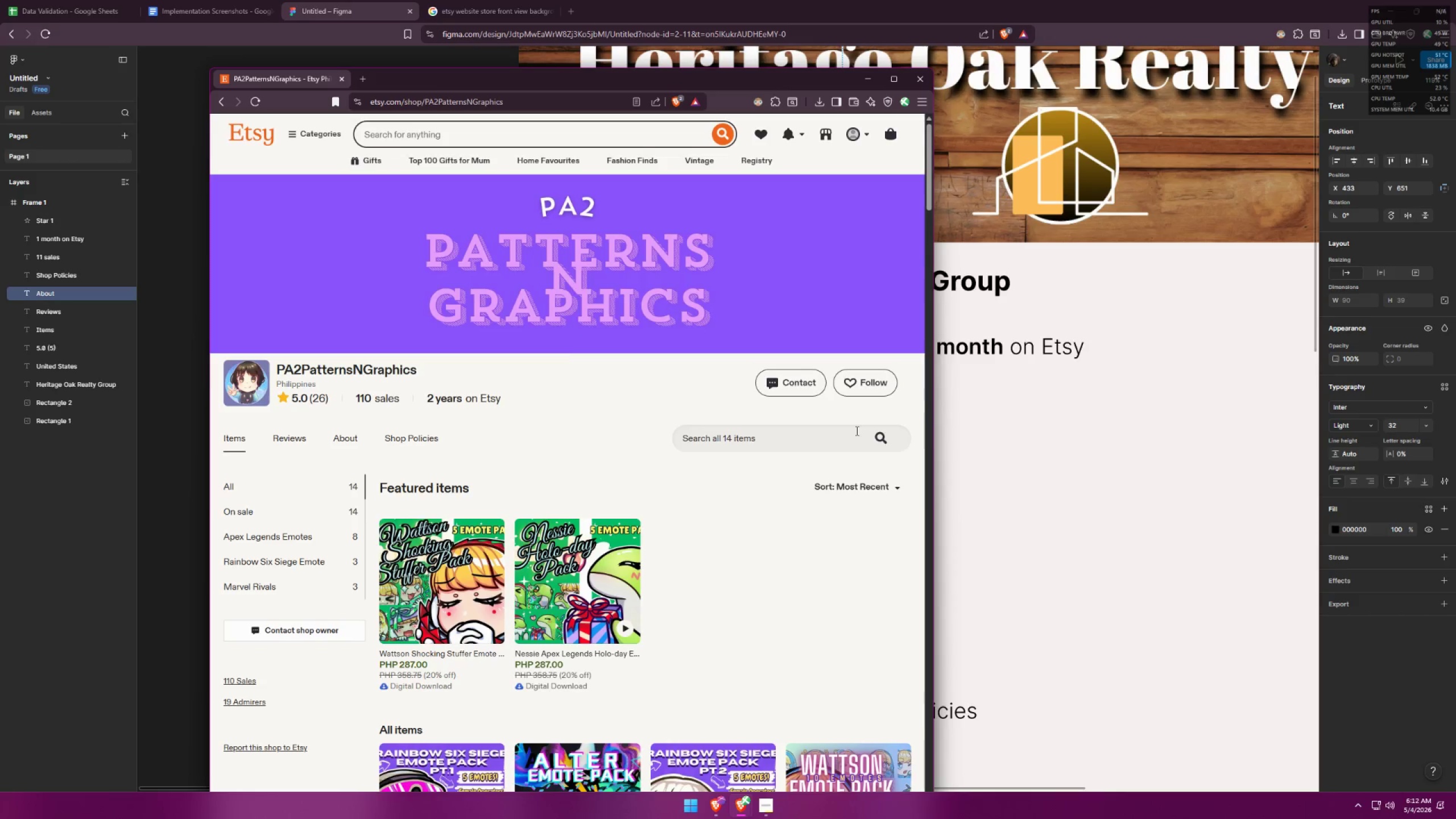 
key(Alt+Tab)
 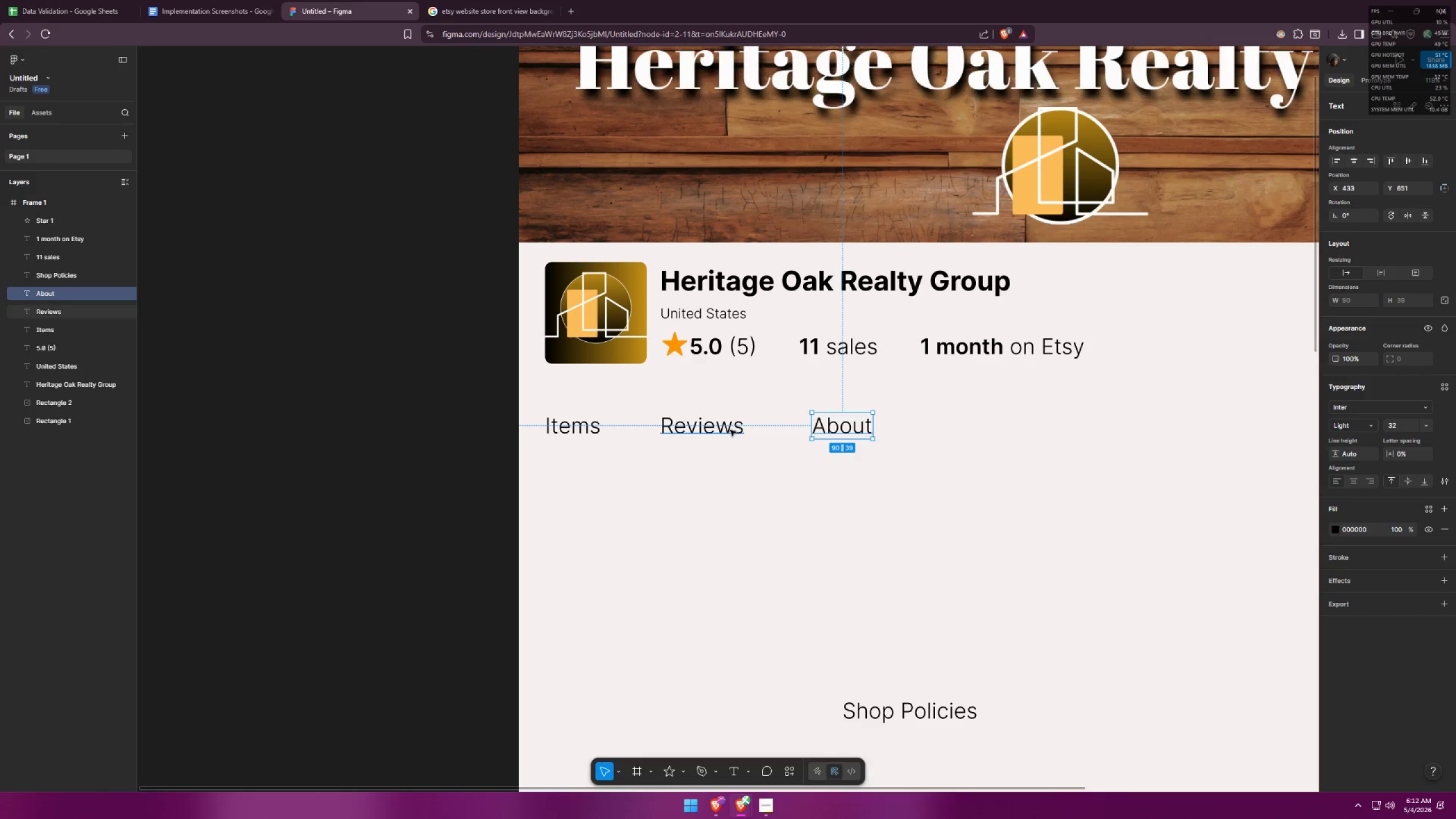 
left_click_drag(start_coordinate=[716, 424], to_coordinate=[692, 422])
 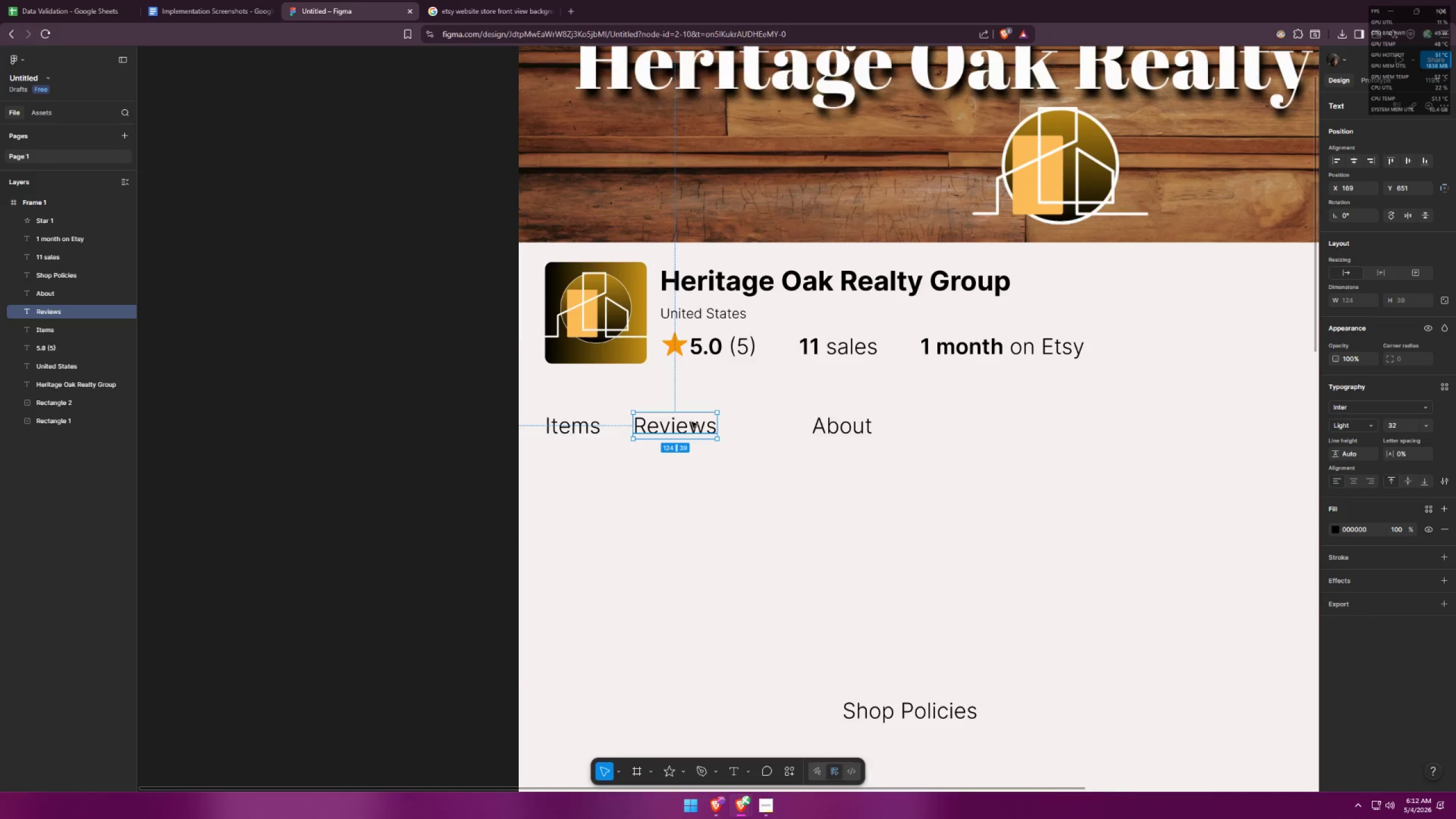 
key(Alt+AltLeft)
 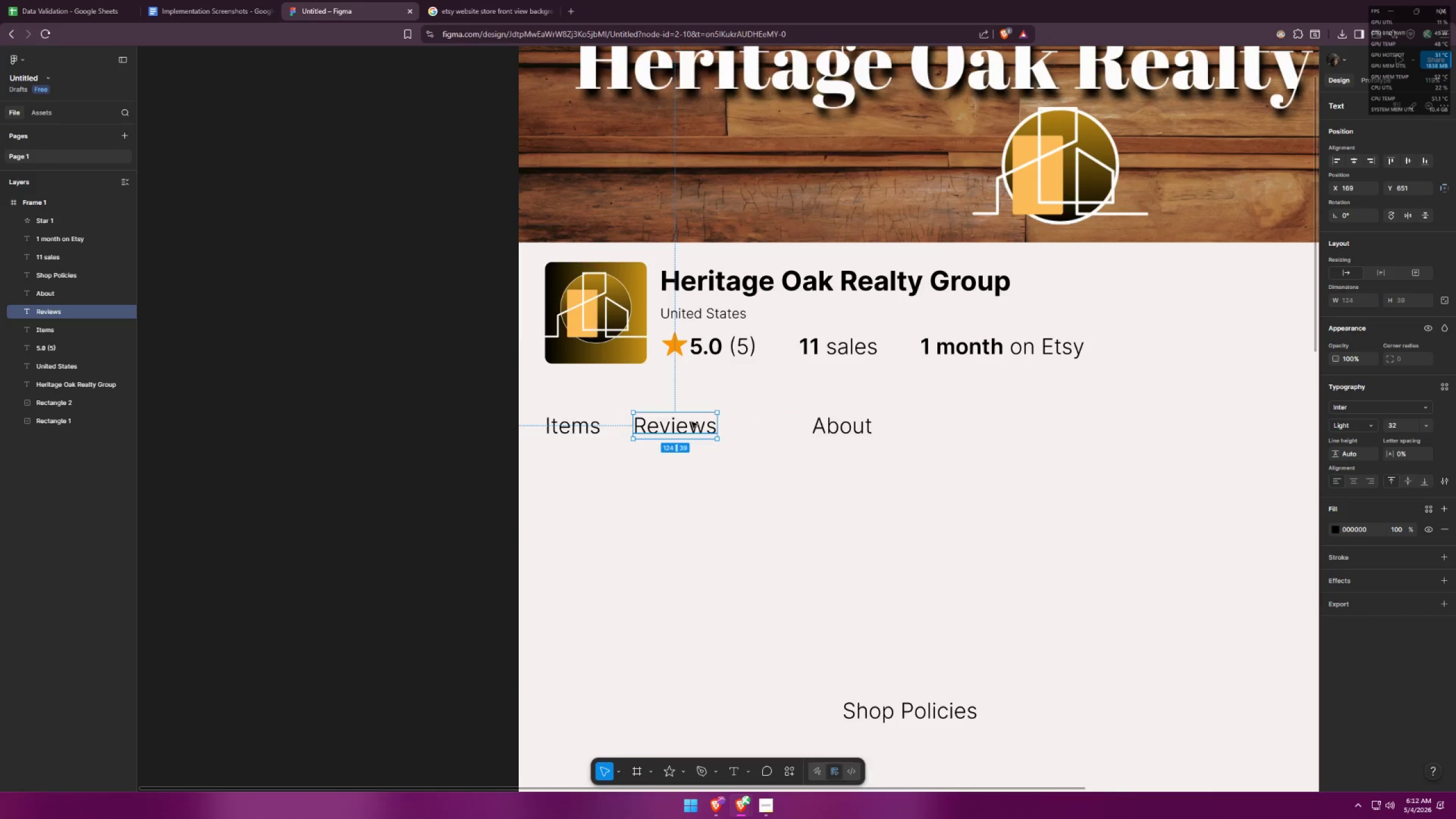 
key(Alt+Tab)
 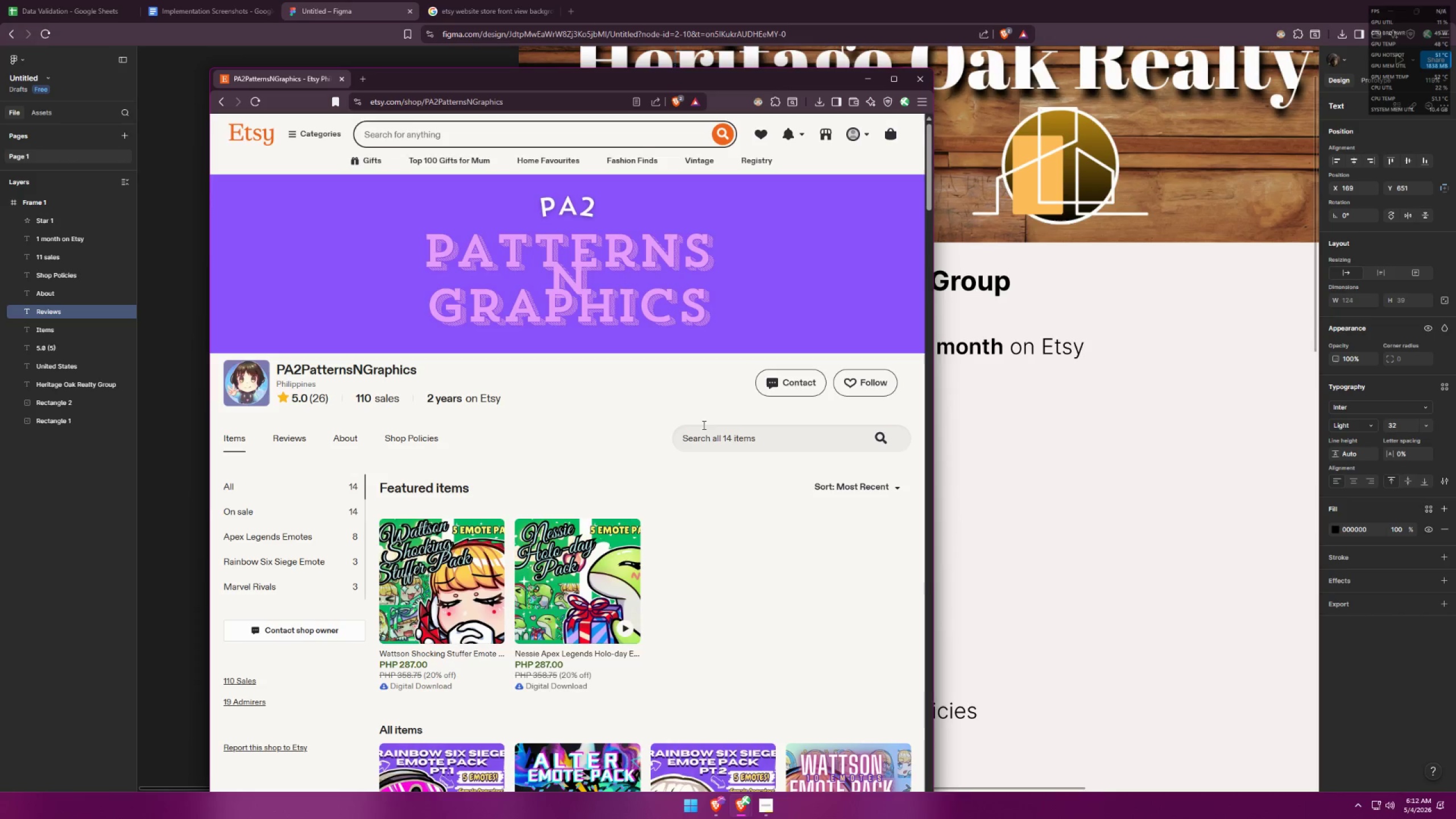 
key(Alt+Tab)
 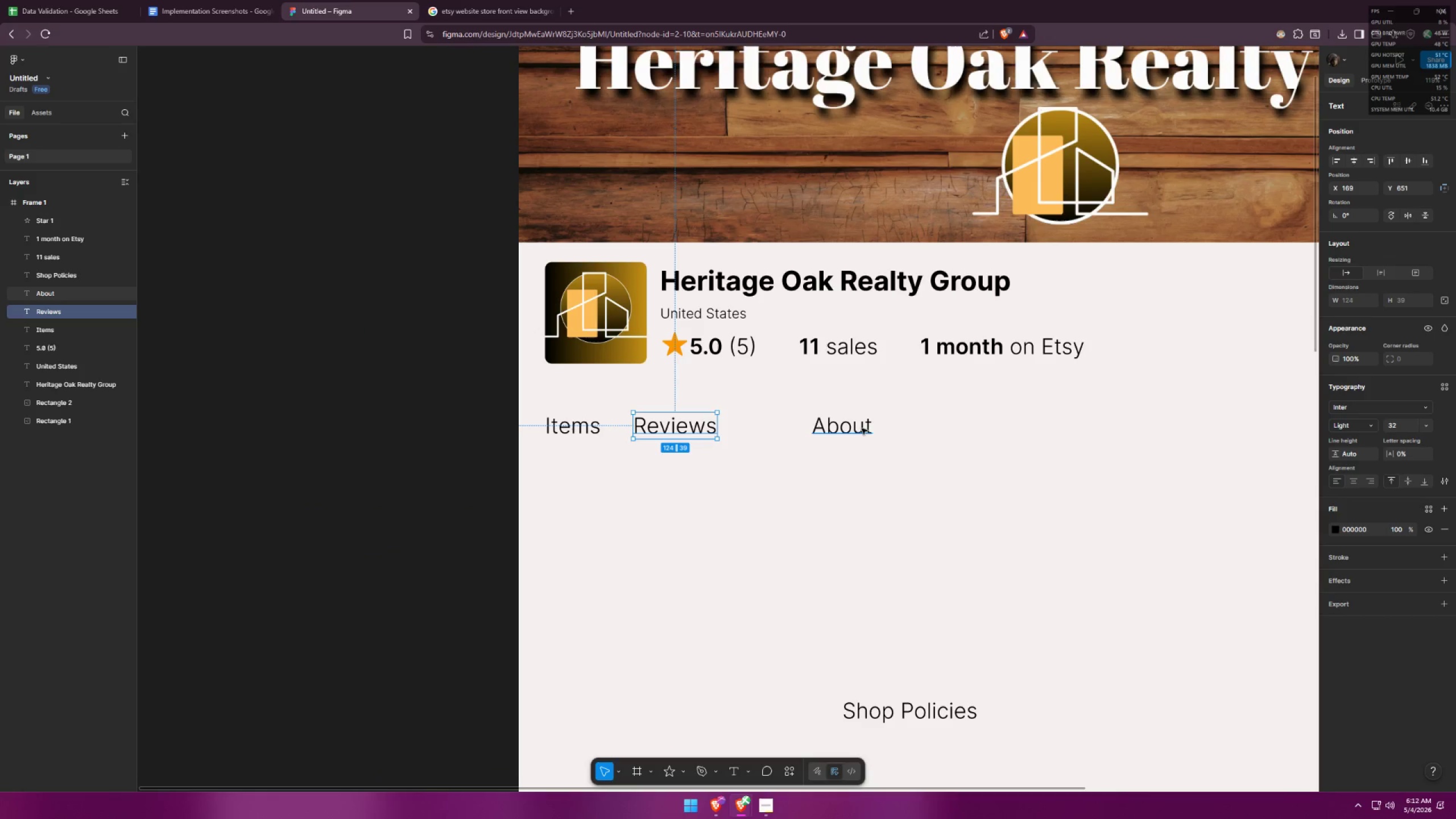 
left_click_drag(start_coordinate=[847, 429], to_coordinate=[787, 516])
 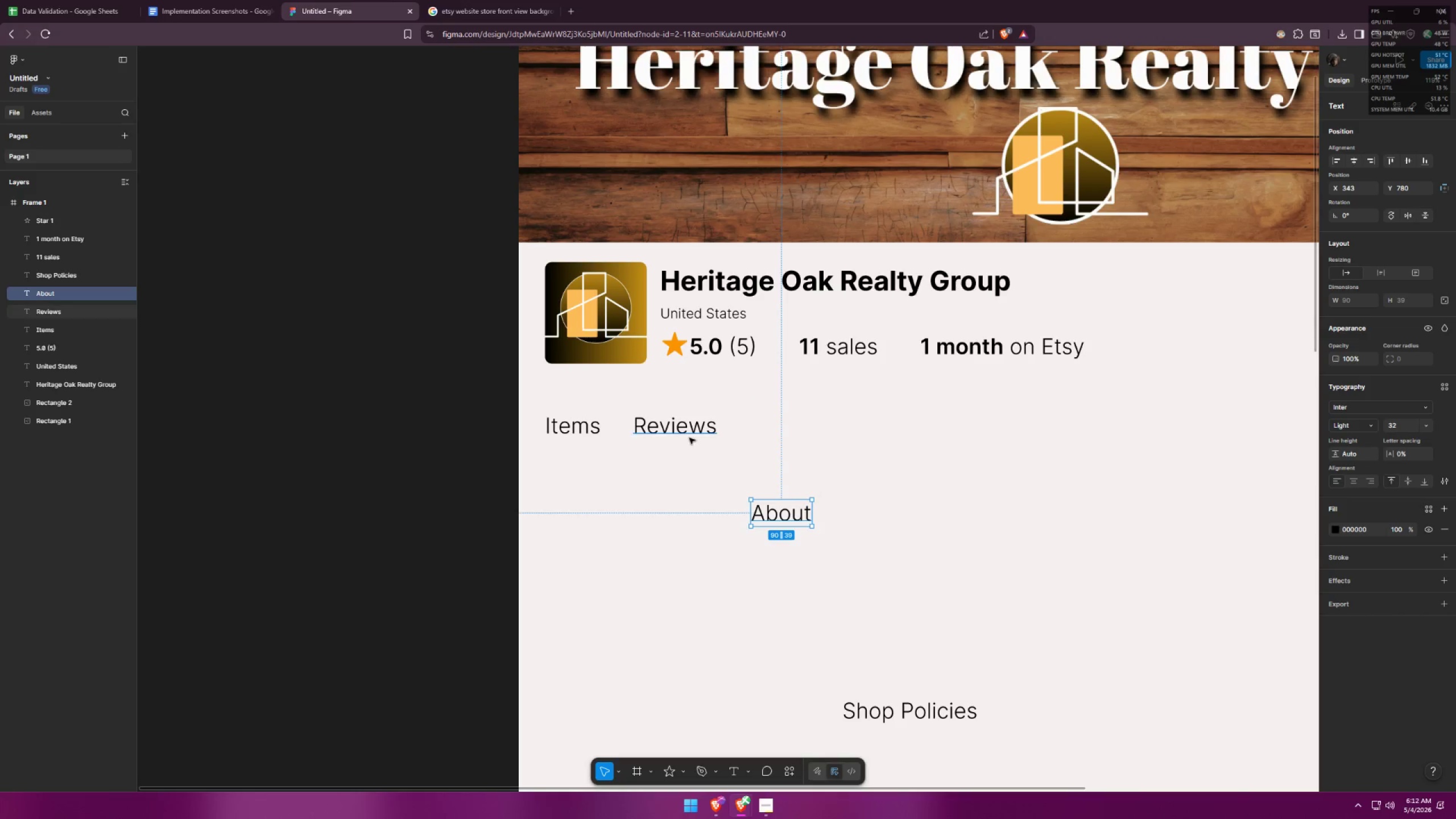 
left_click_drag(start_coordinate=[686, 432], to_coordinate=[689, 432])
 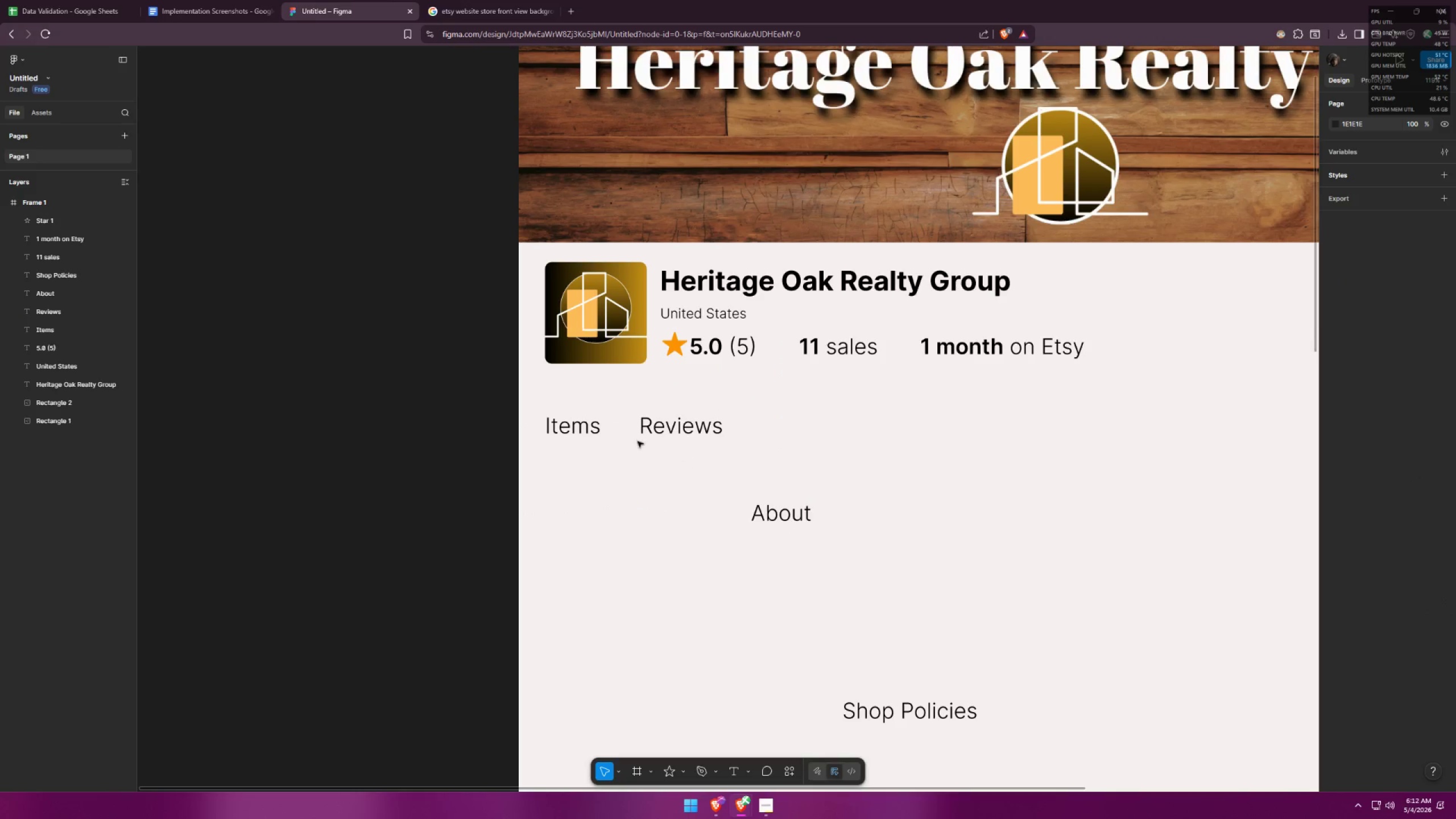 
double_click([602, 428])
 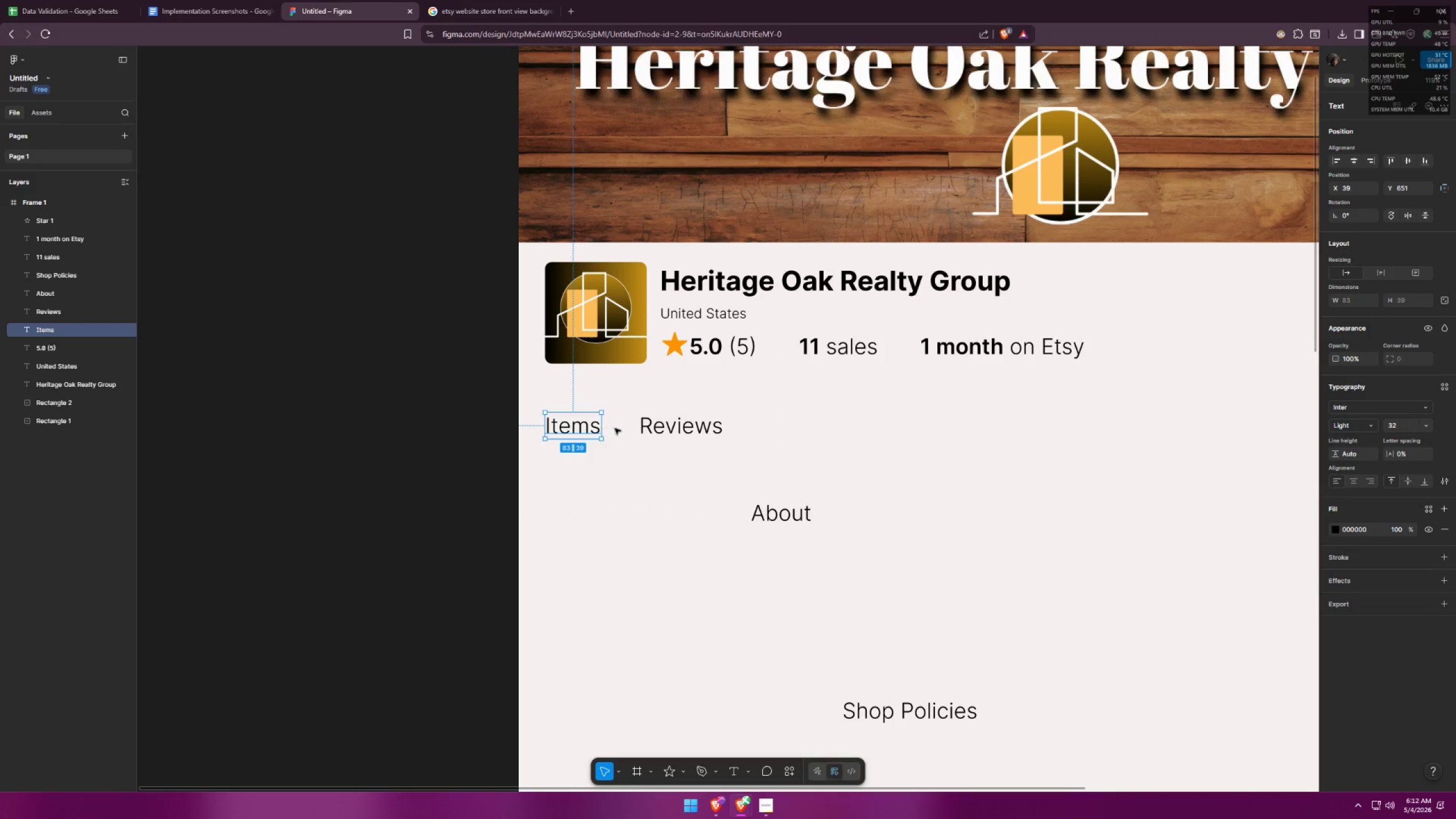 
left_click_drag(start_coordinate=[649, 427], to_coordinate=[660, 427])
 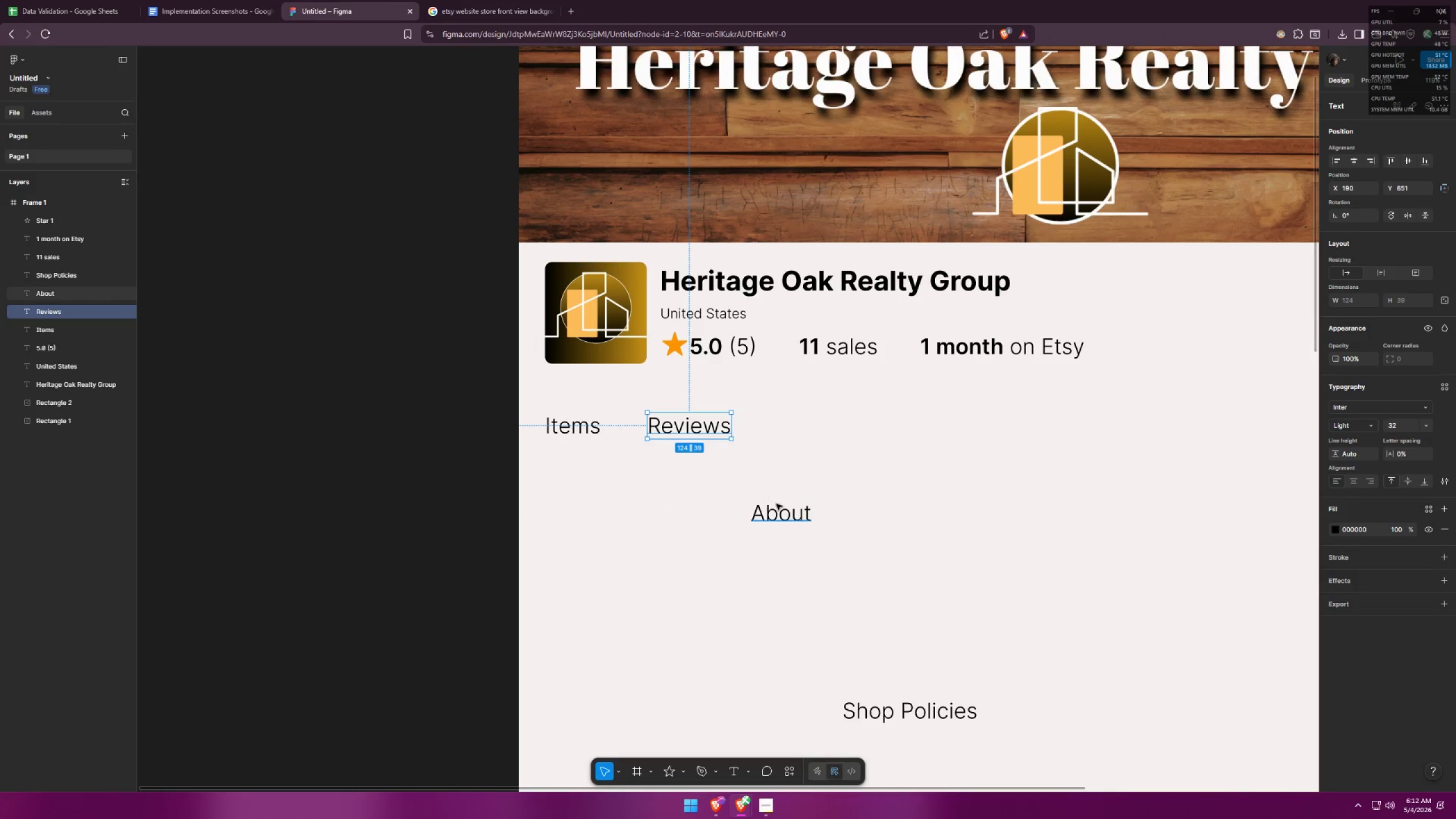 
left_click_drag(start_coordinate=[777, 504], to_coordinate=[804, 417])
 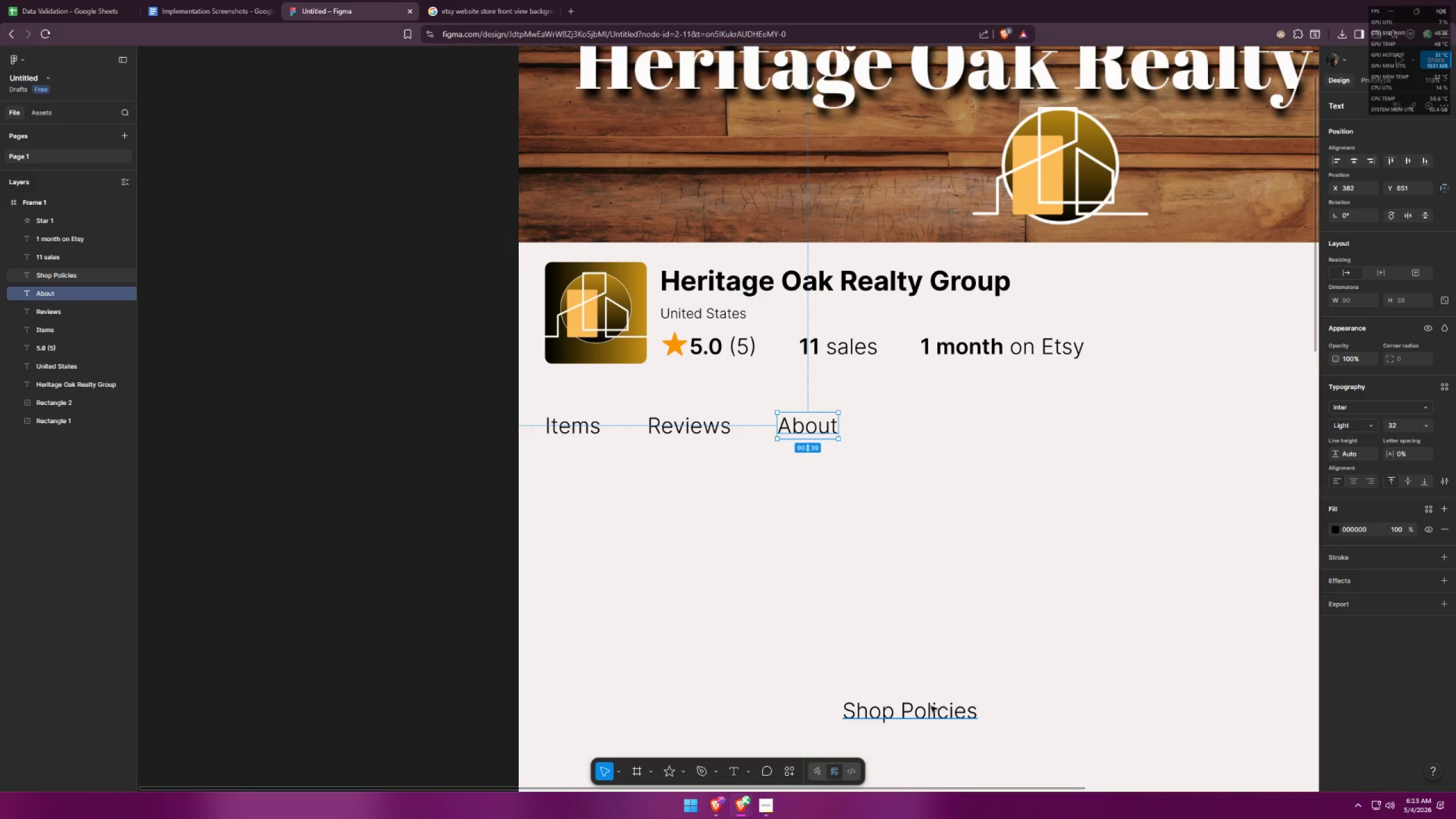 
left_click_drag(start_coordinate=[931, 709], to_coordinate=[974, 423])
 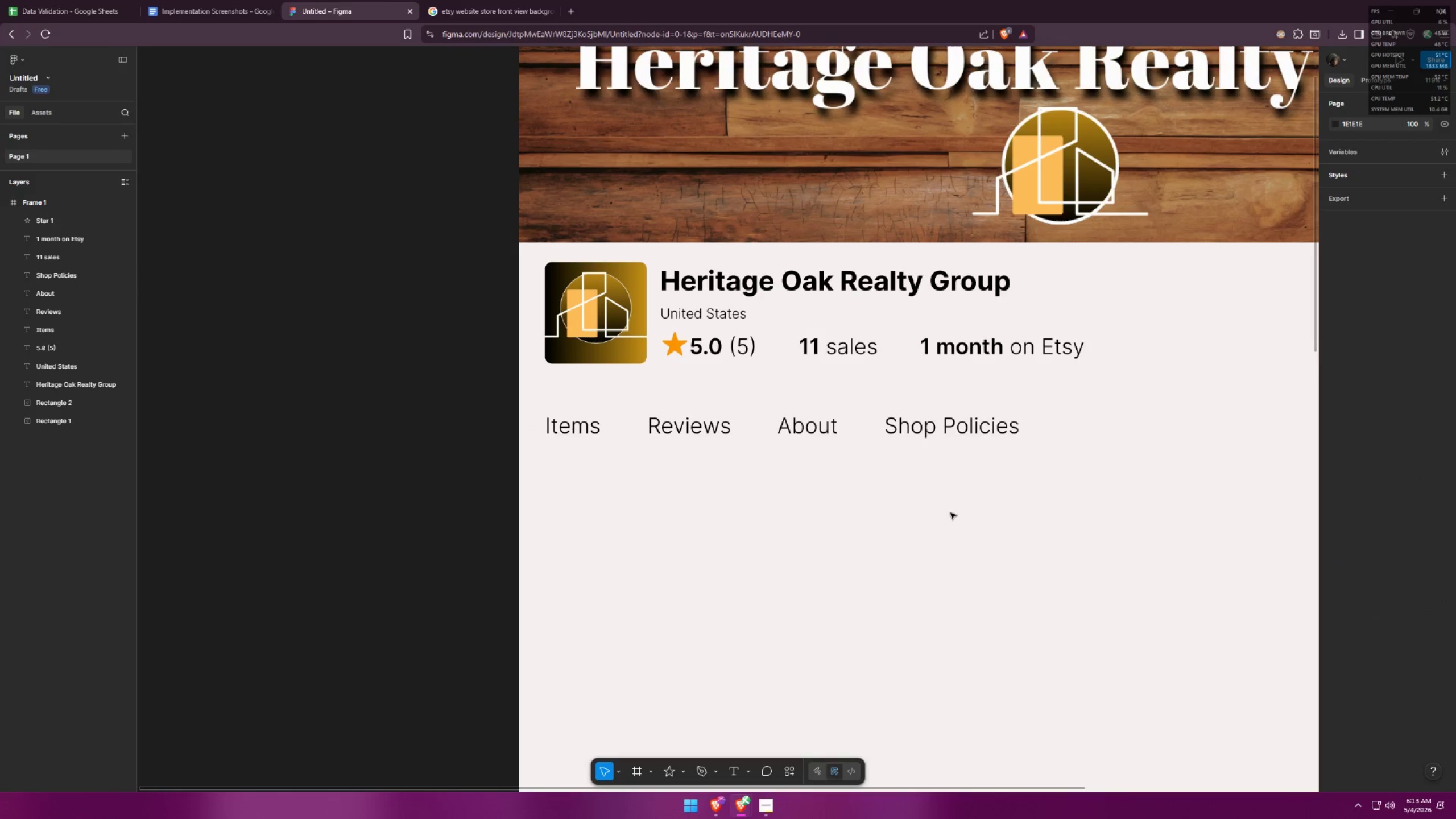 
key(Alt+AltLeft)
 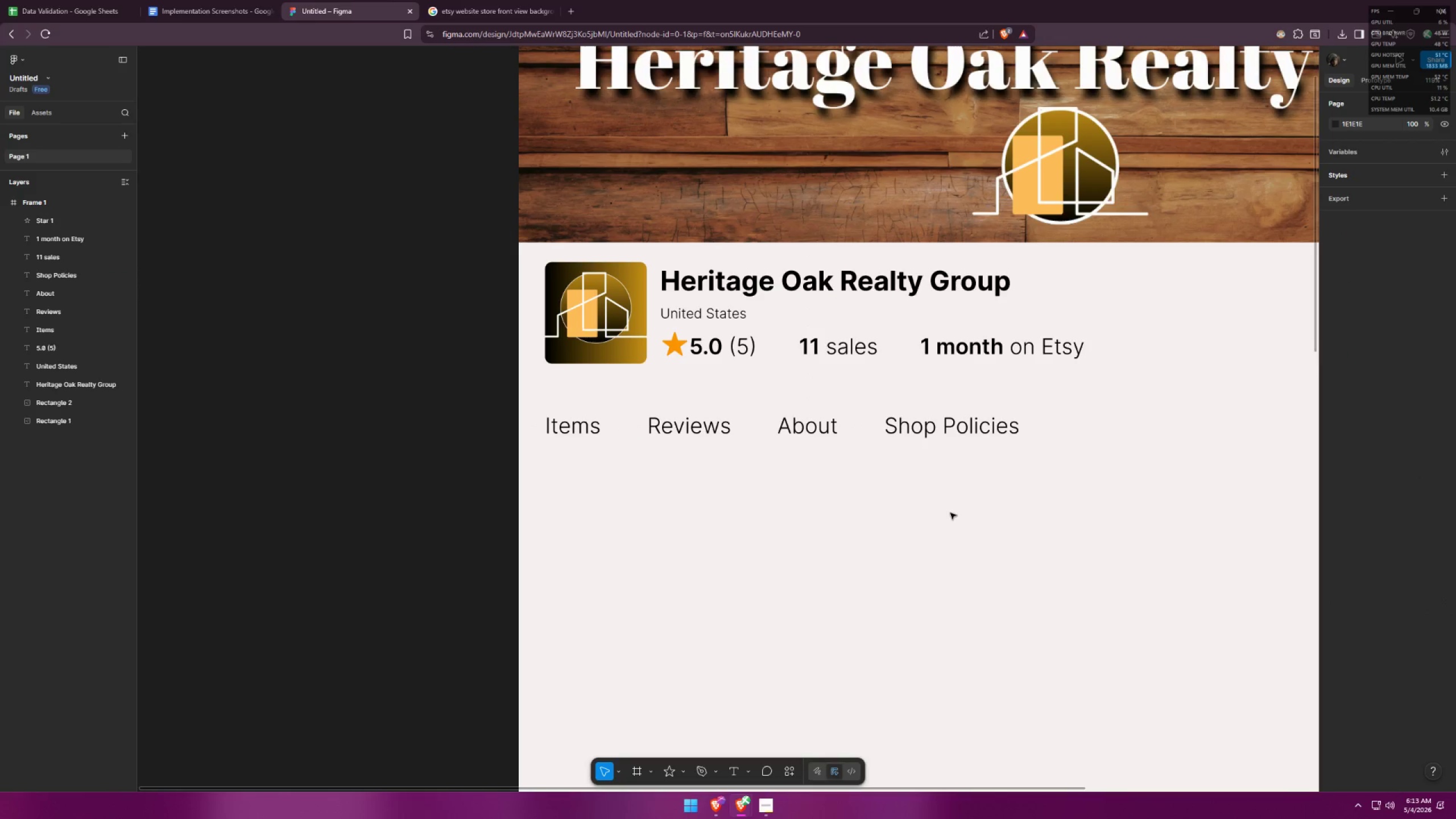 
key(Alt+Tab)
 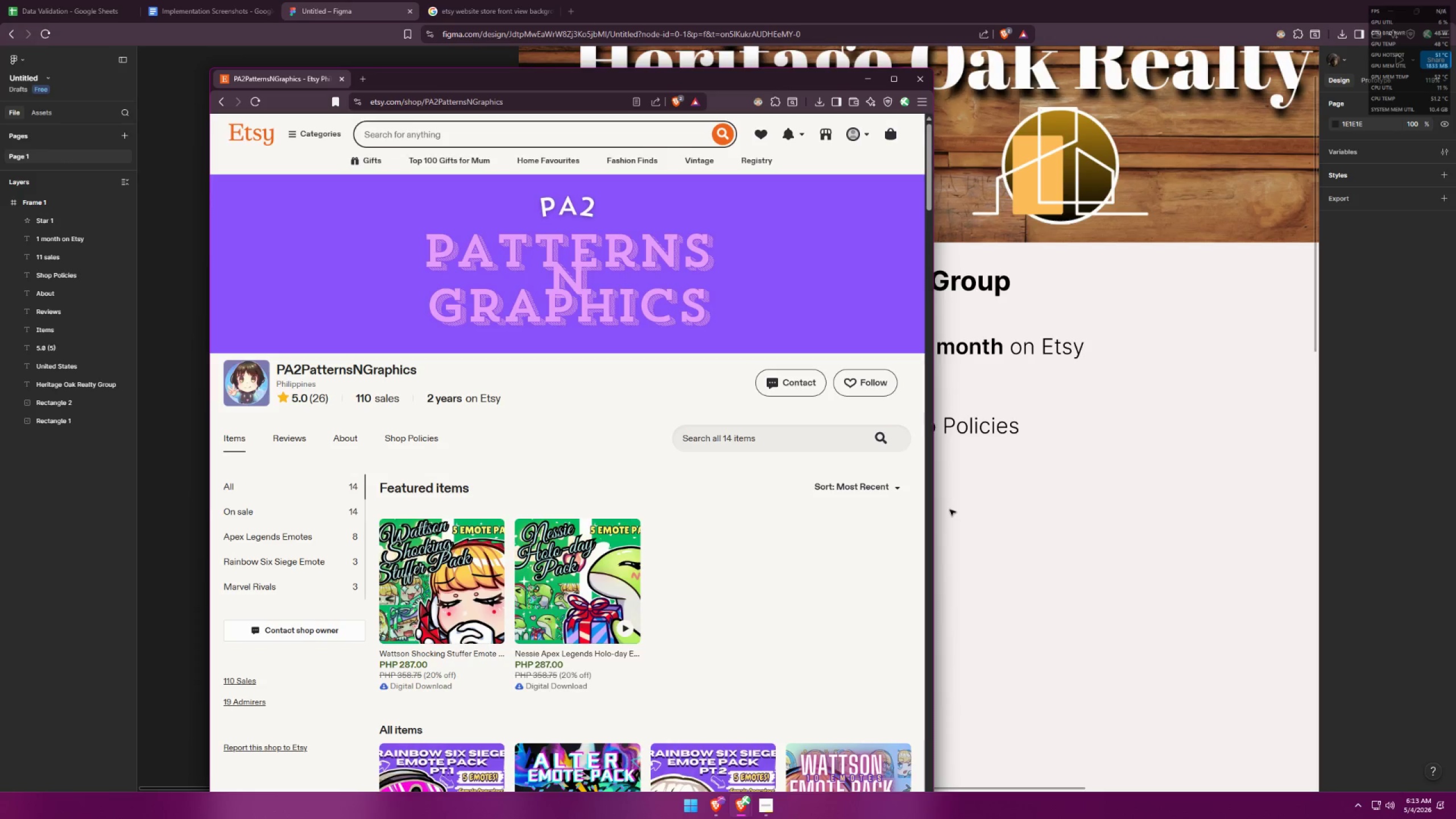 
key(Alt+AltLeft)
 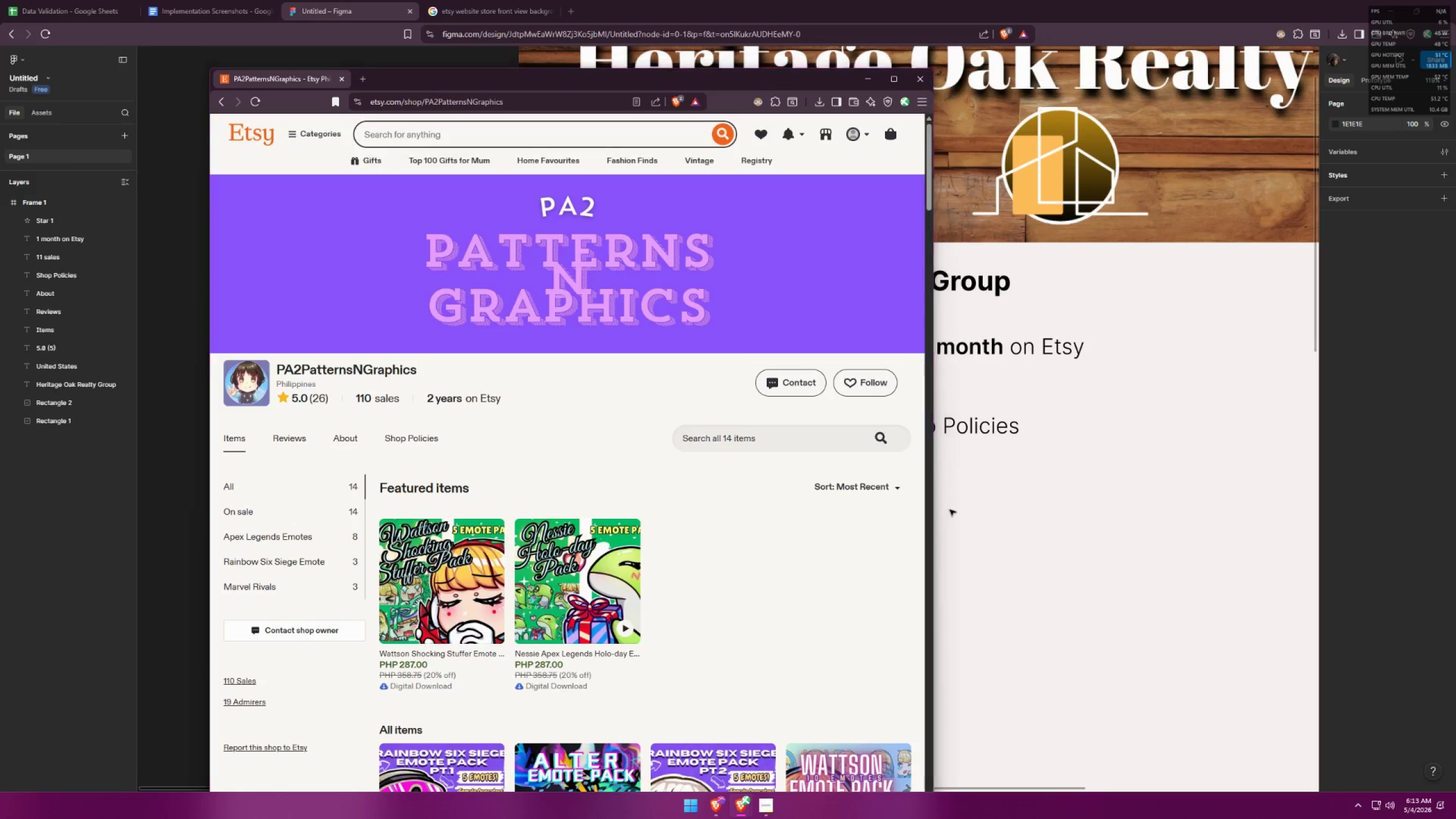 
key(Alt+Tab)
 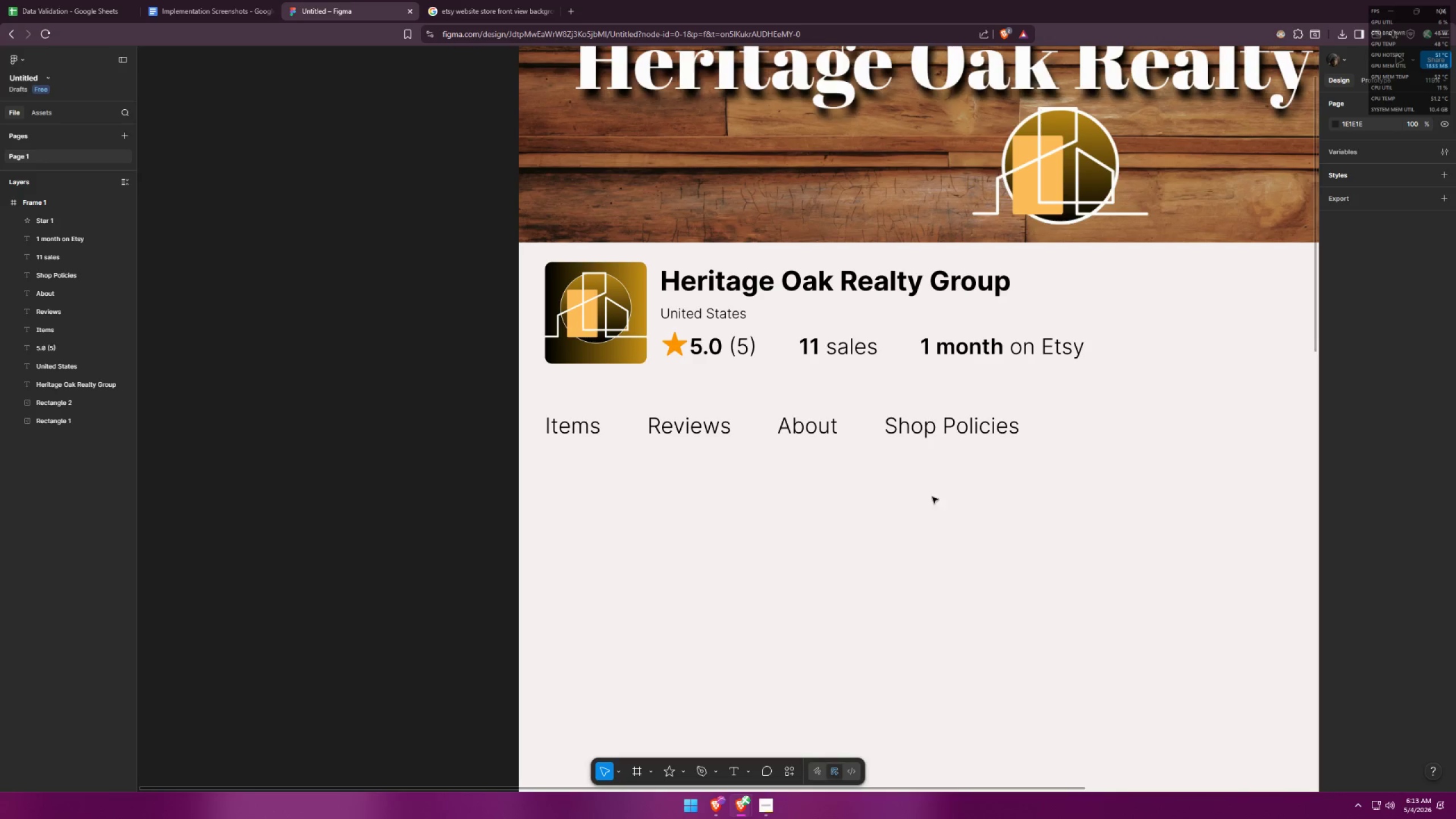 
hold_key(key=ControlLeft, duration=0.62)
scroll: coordinate [766, 345], scroll_direction: down, amount: 7.0
 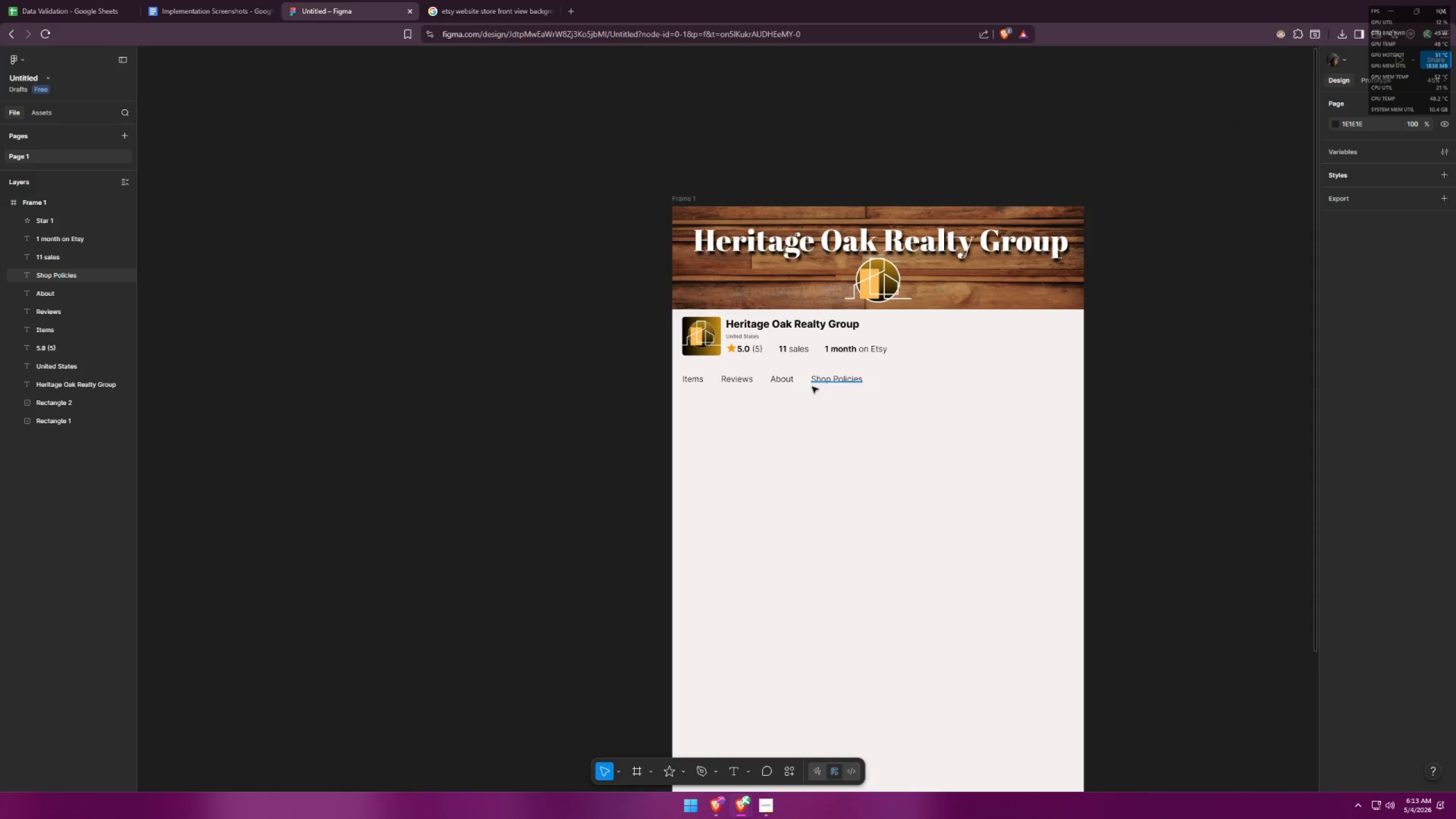 
key(Alt+AltLeft)
 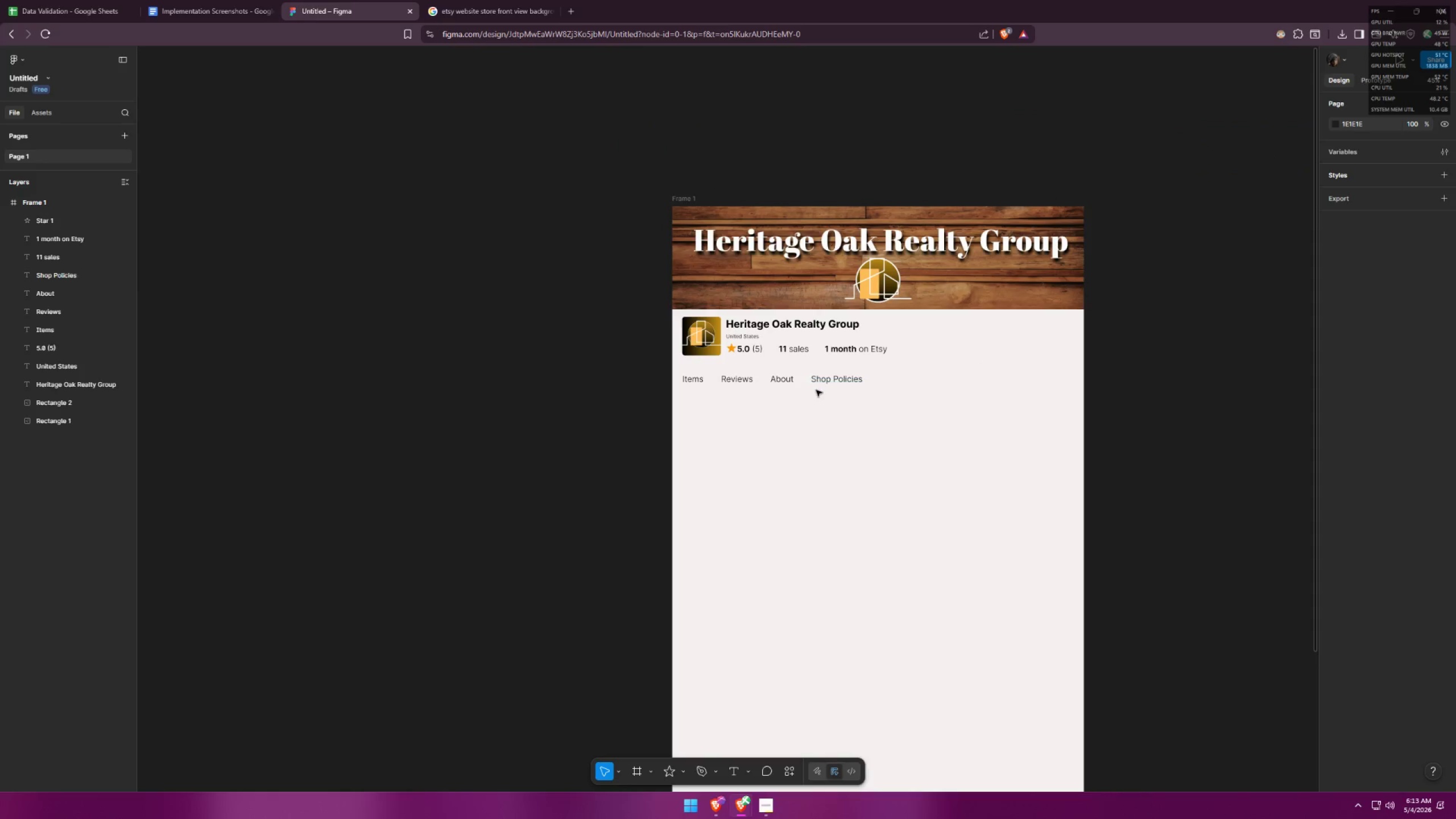 
key(Alt+Tab)
 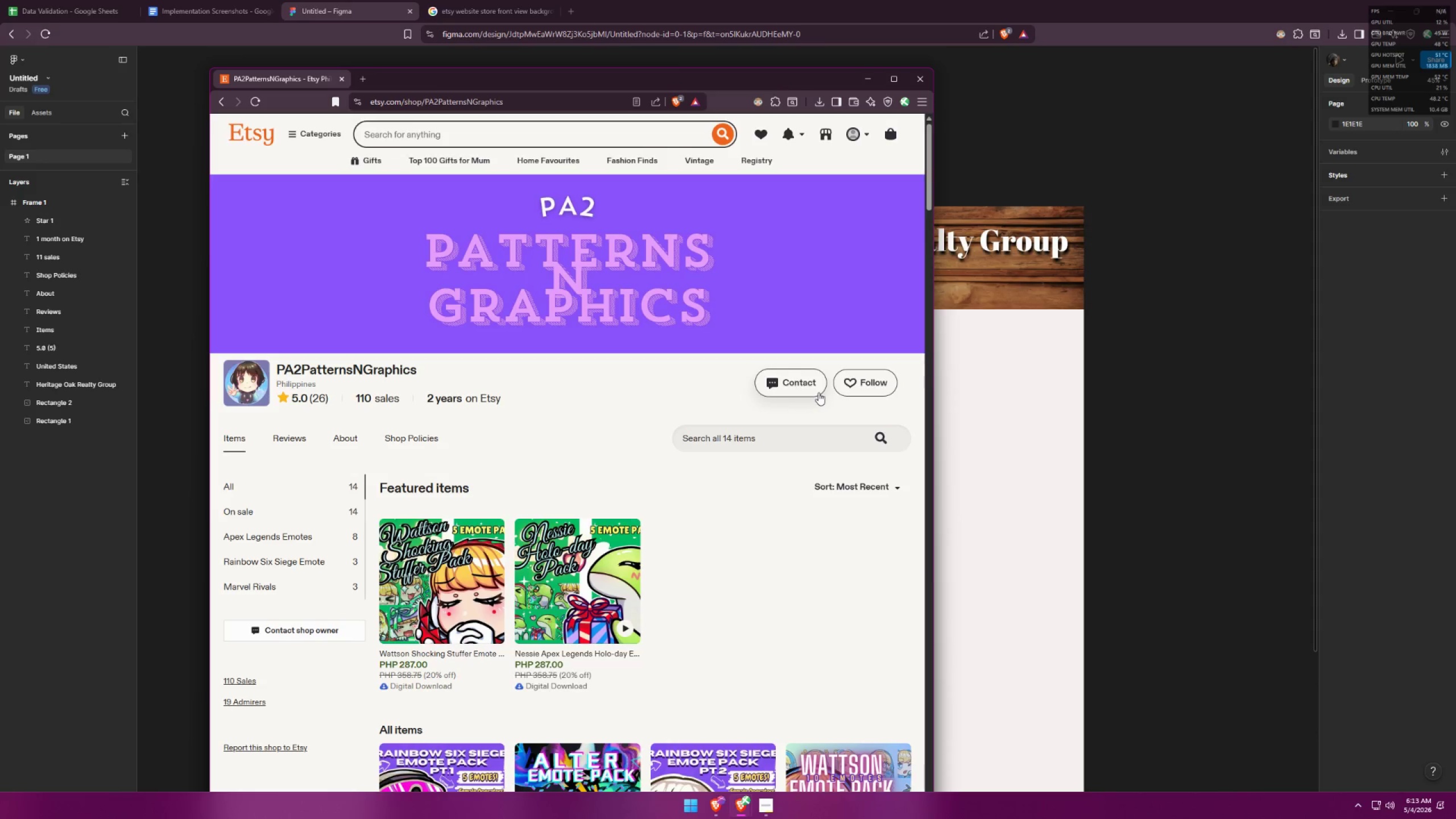 
key(Alt+AltLeft)
 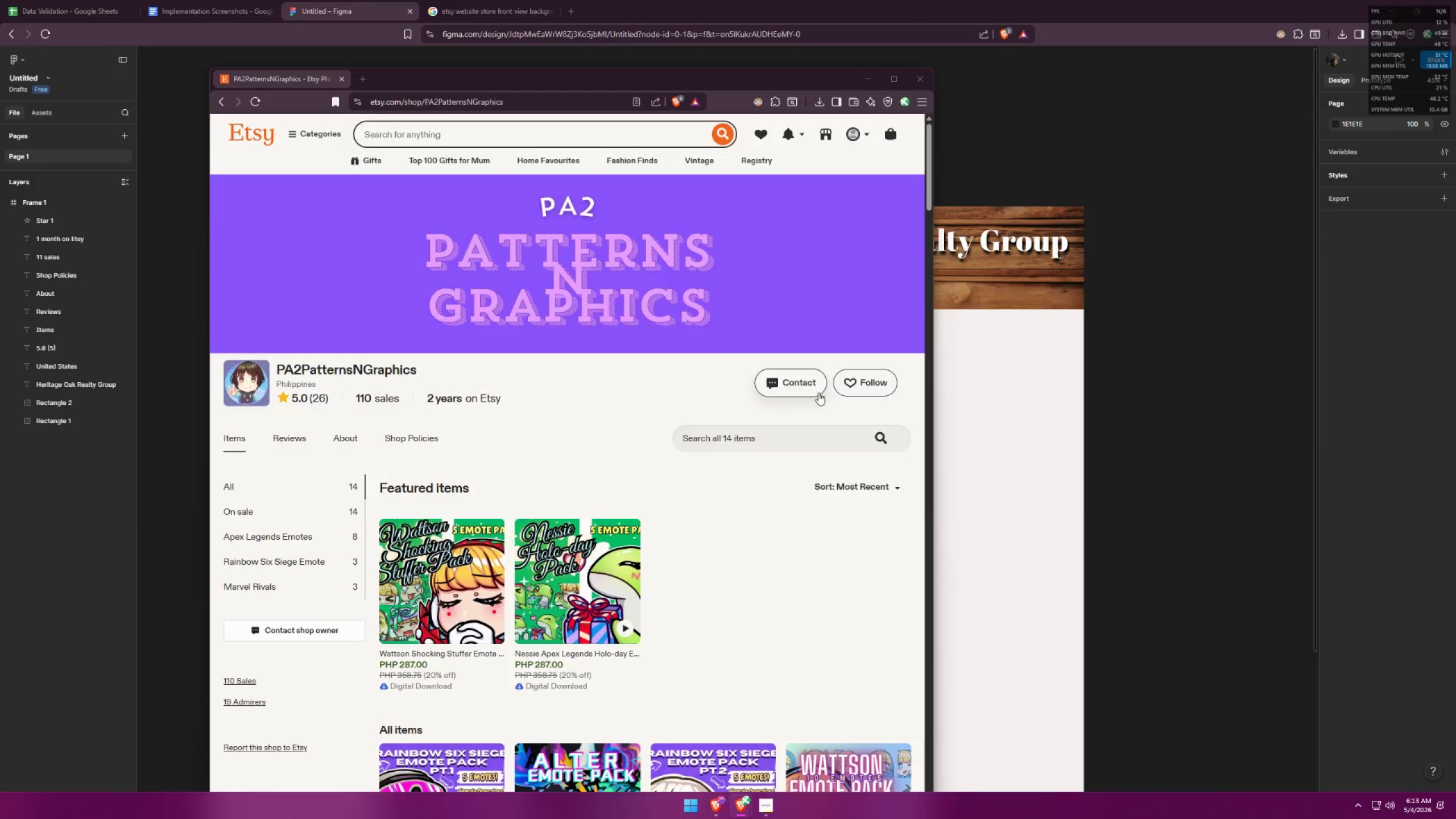 
key(Alt+Tab)
 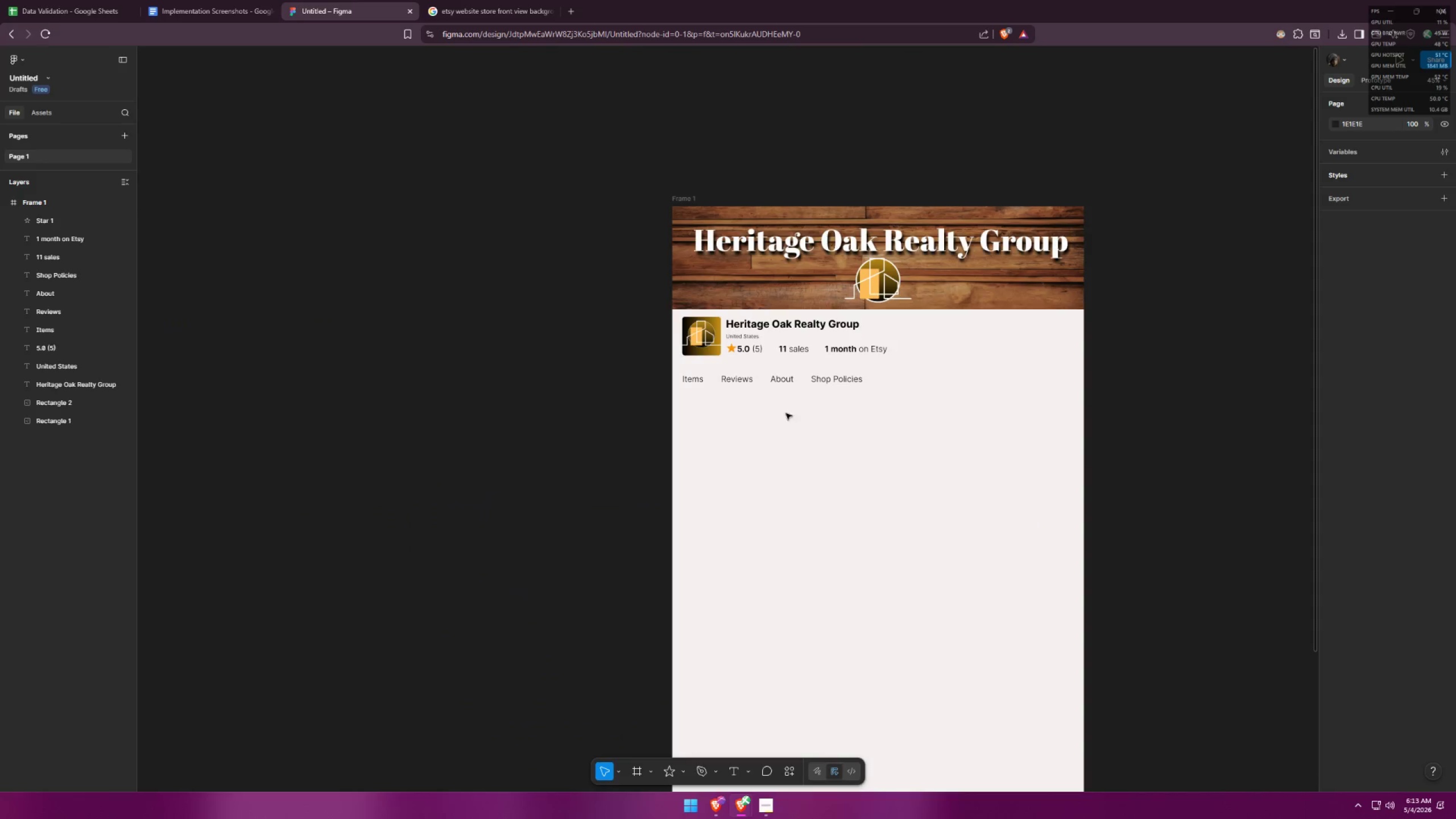 
hold_key(key=ControlLeft, duration=0.42)
scroll: coordinate [747, 397], scroll_direction: up, amount: 6.0
 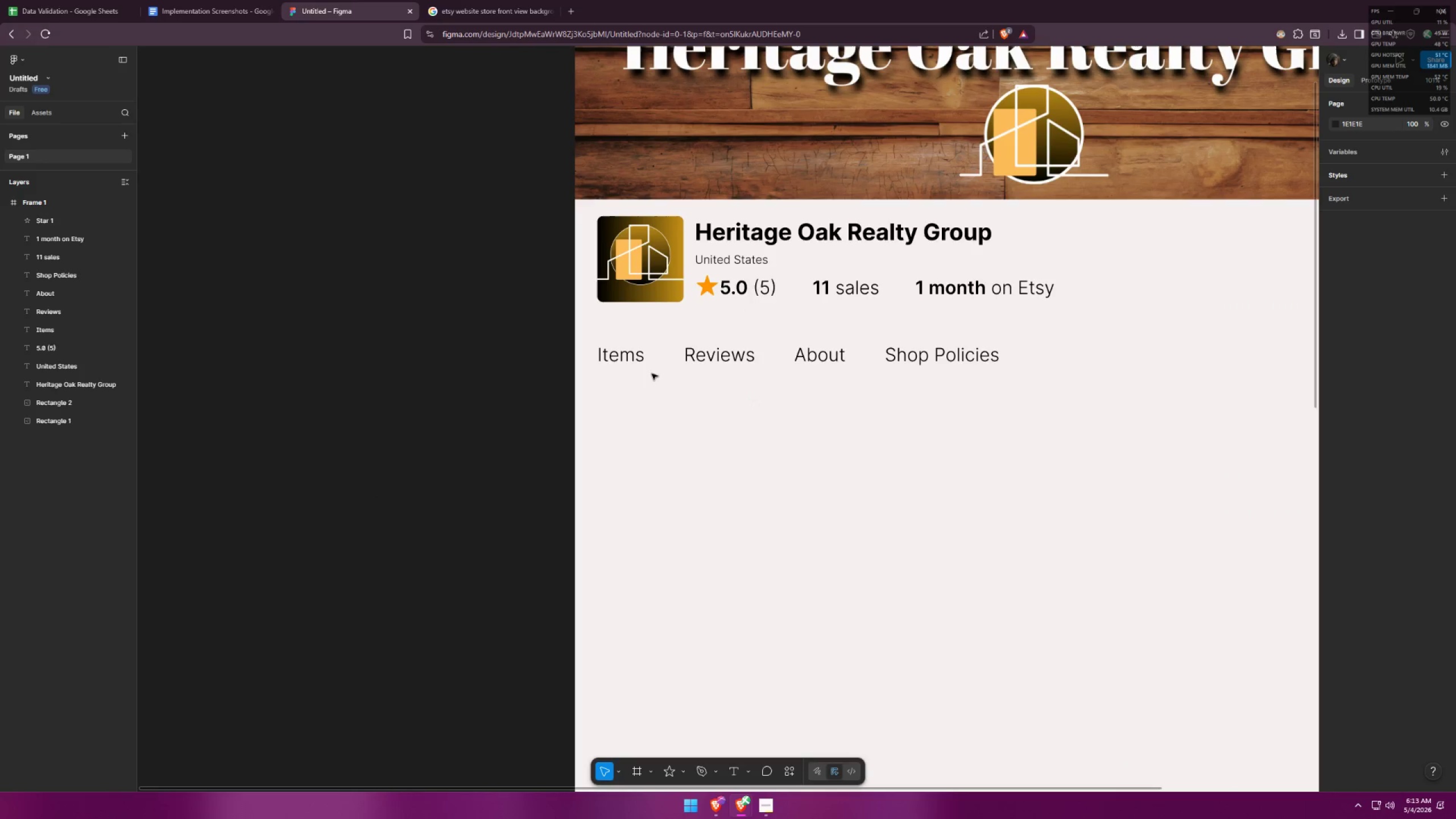 
left_click([632, 358])
 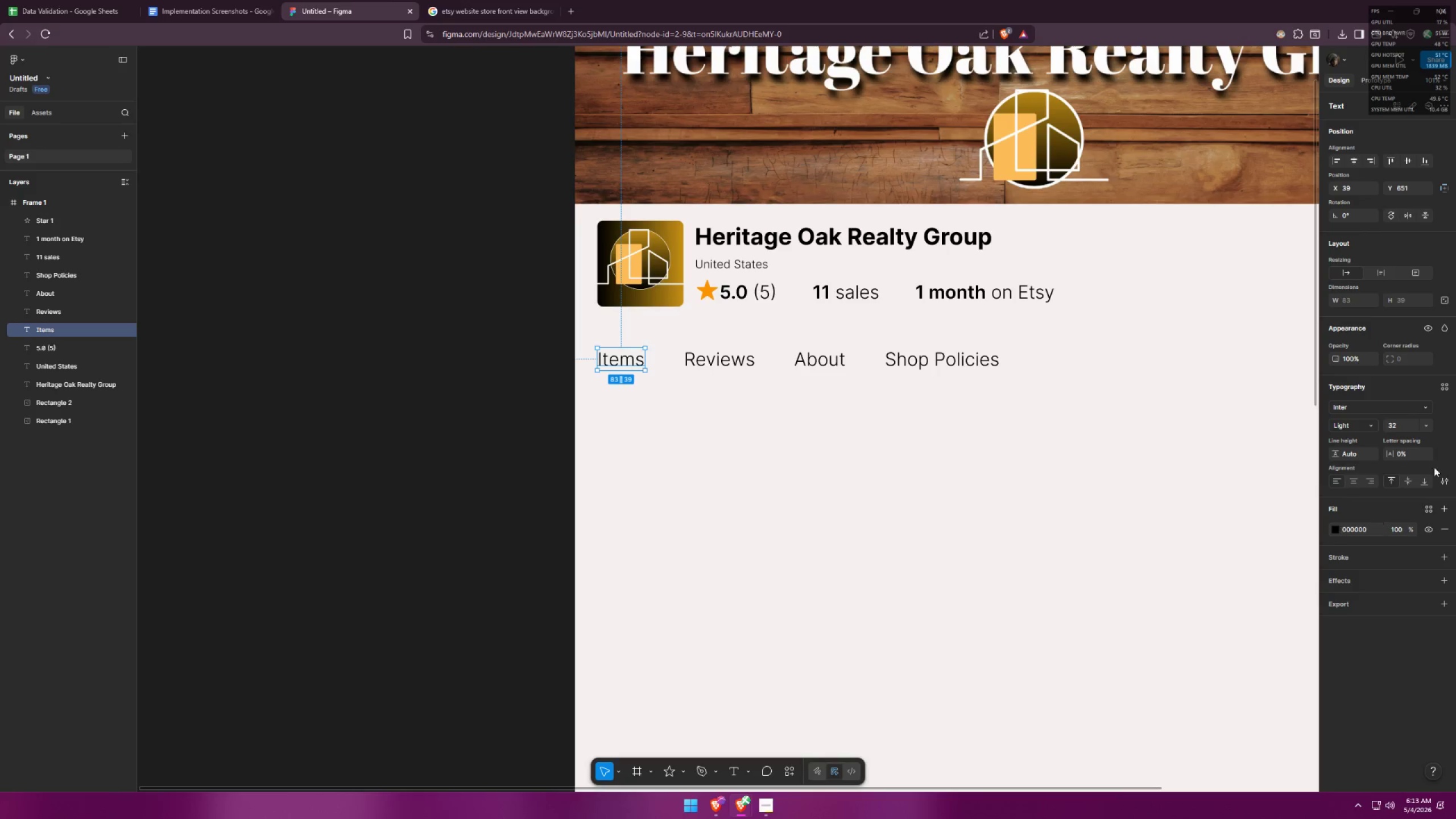 
scroll: coordinate [638, 370], scroll_direction: up, amount: 1.0
 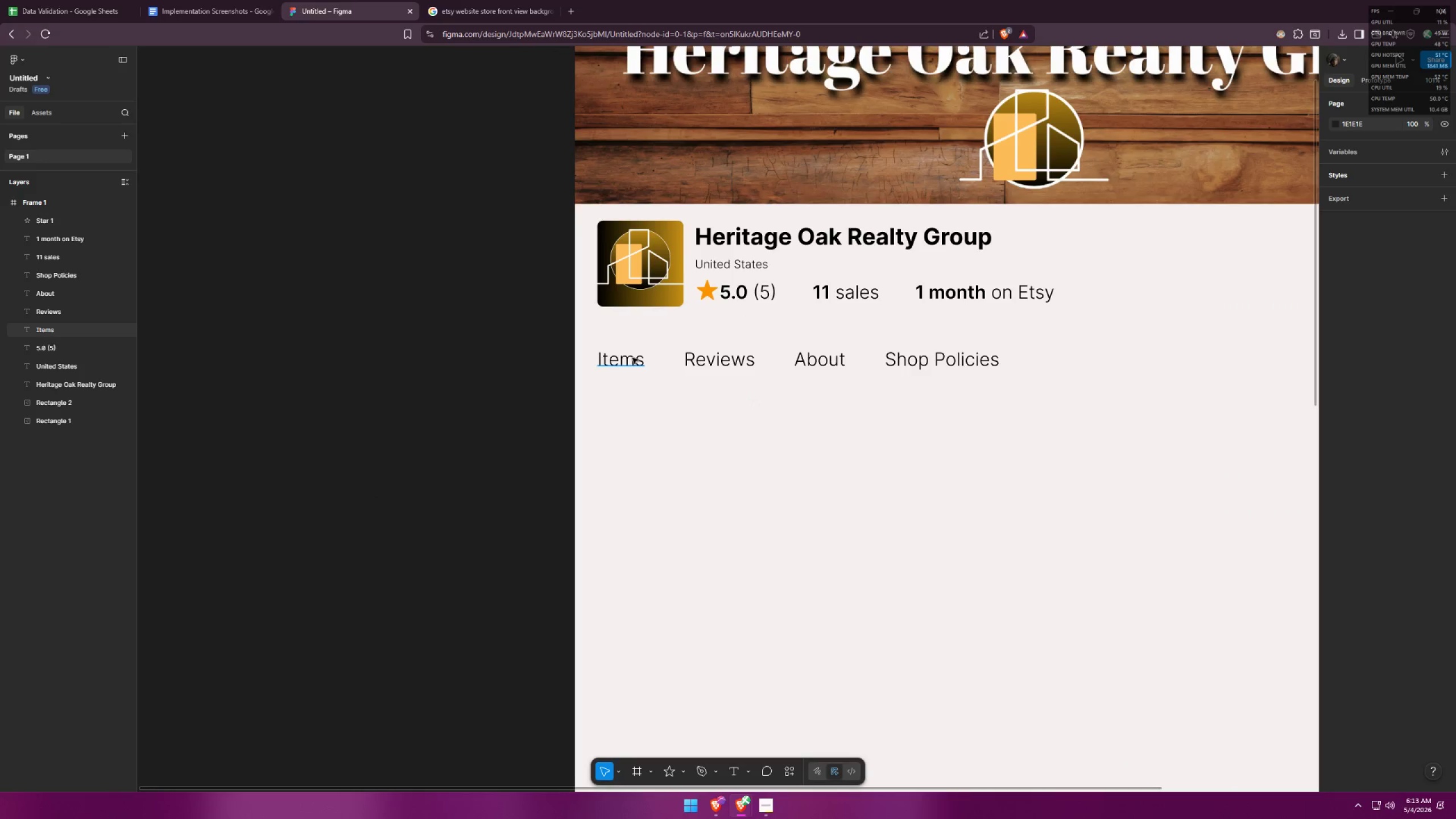 
left_click([1433, 431])
 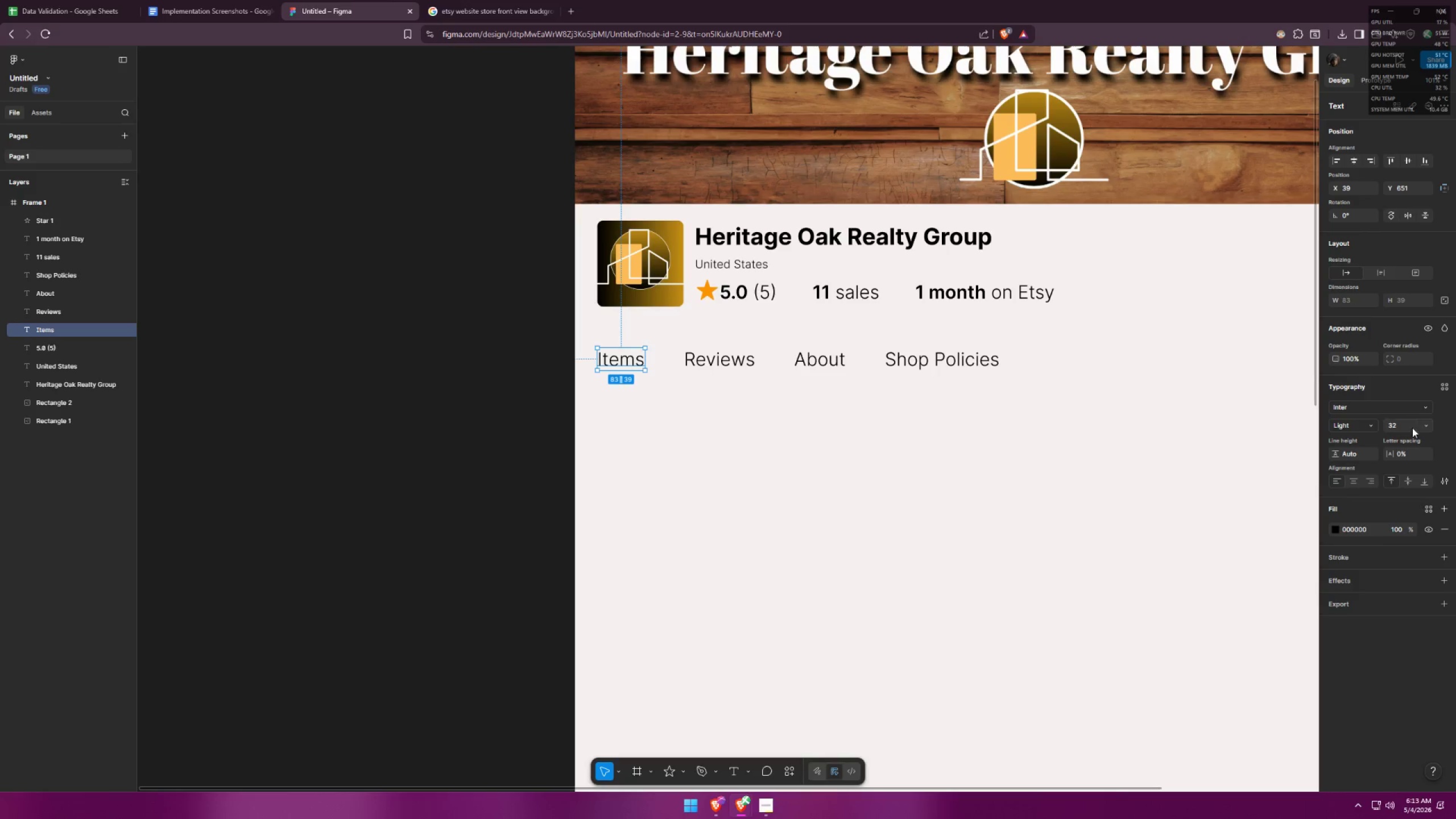 
left_click_drag(start_coordinate=[1401, 425], to_coordinate=[1365, 423])
 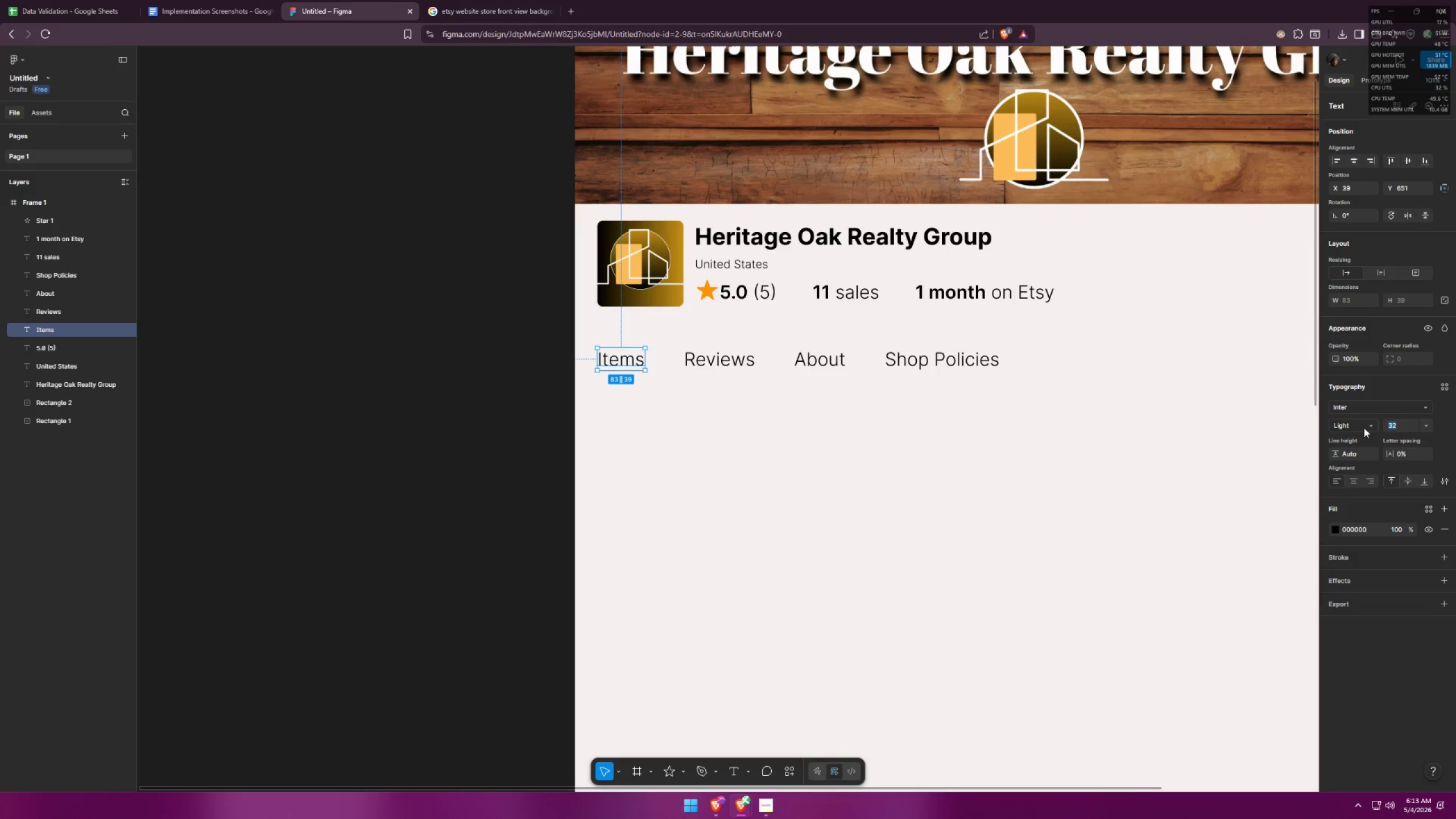 
type(30)
 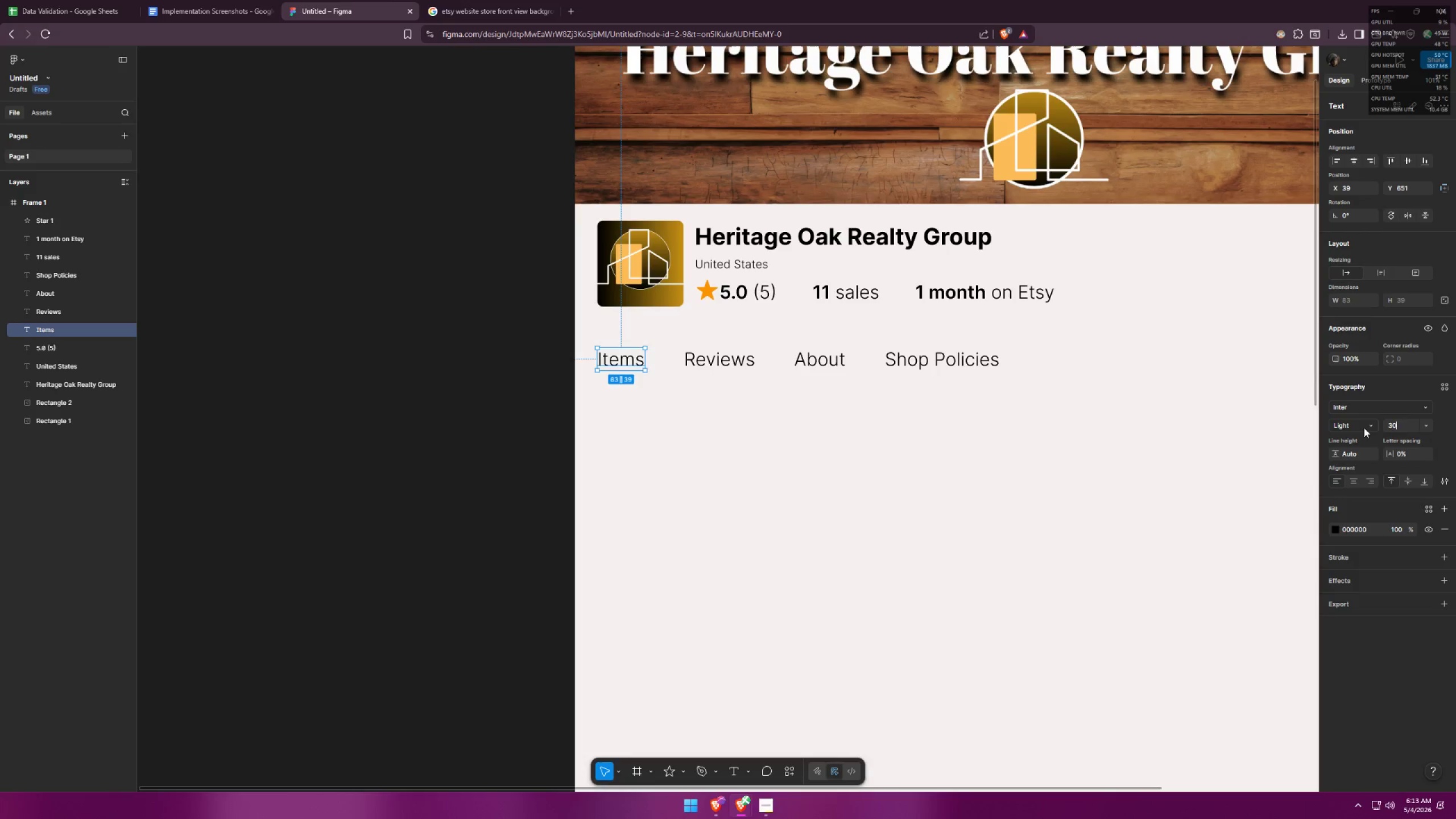 
key(Enter)
 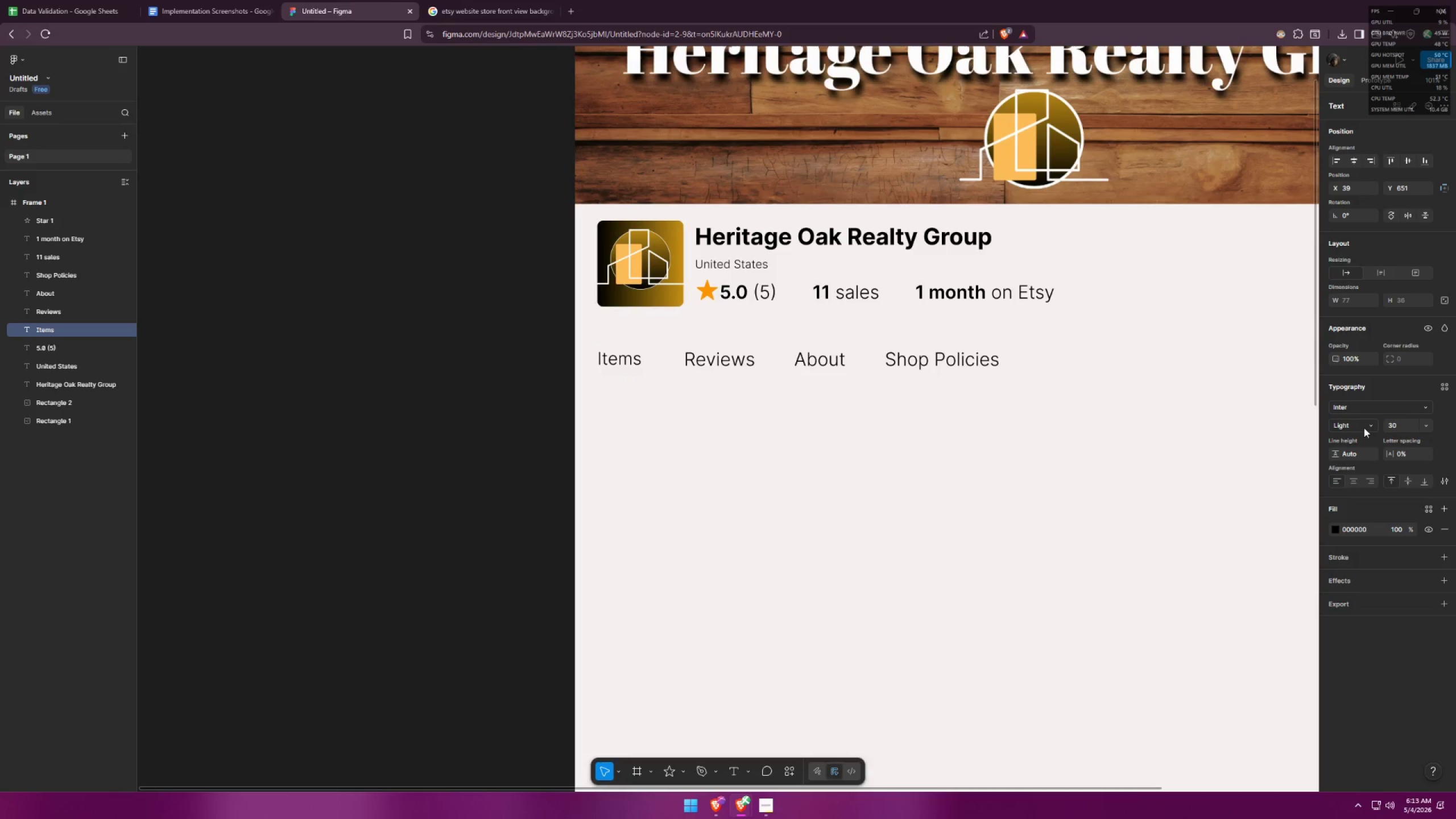 
key(Control+ControlLeft)
 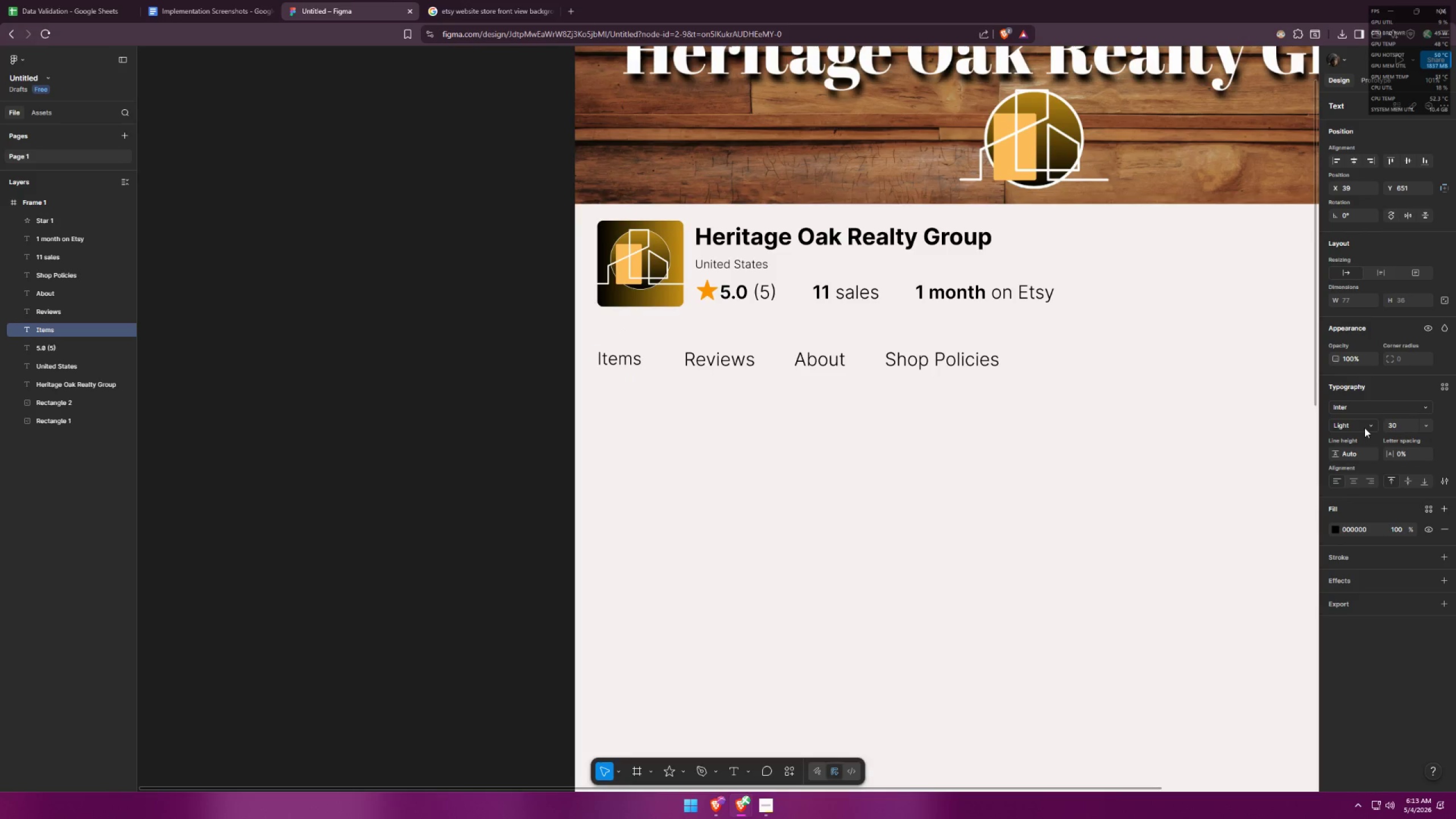 
key(Control+Z)
 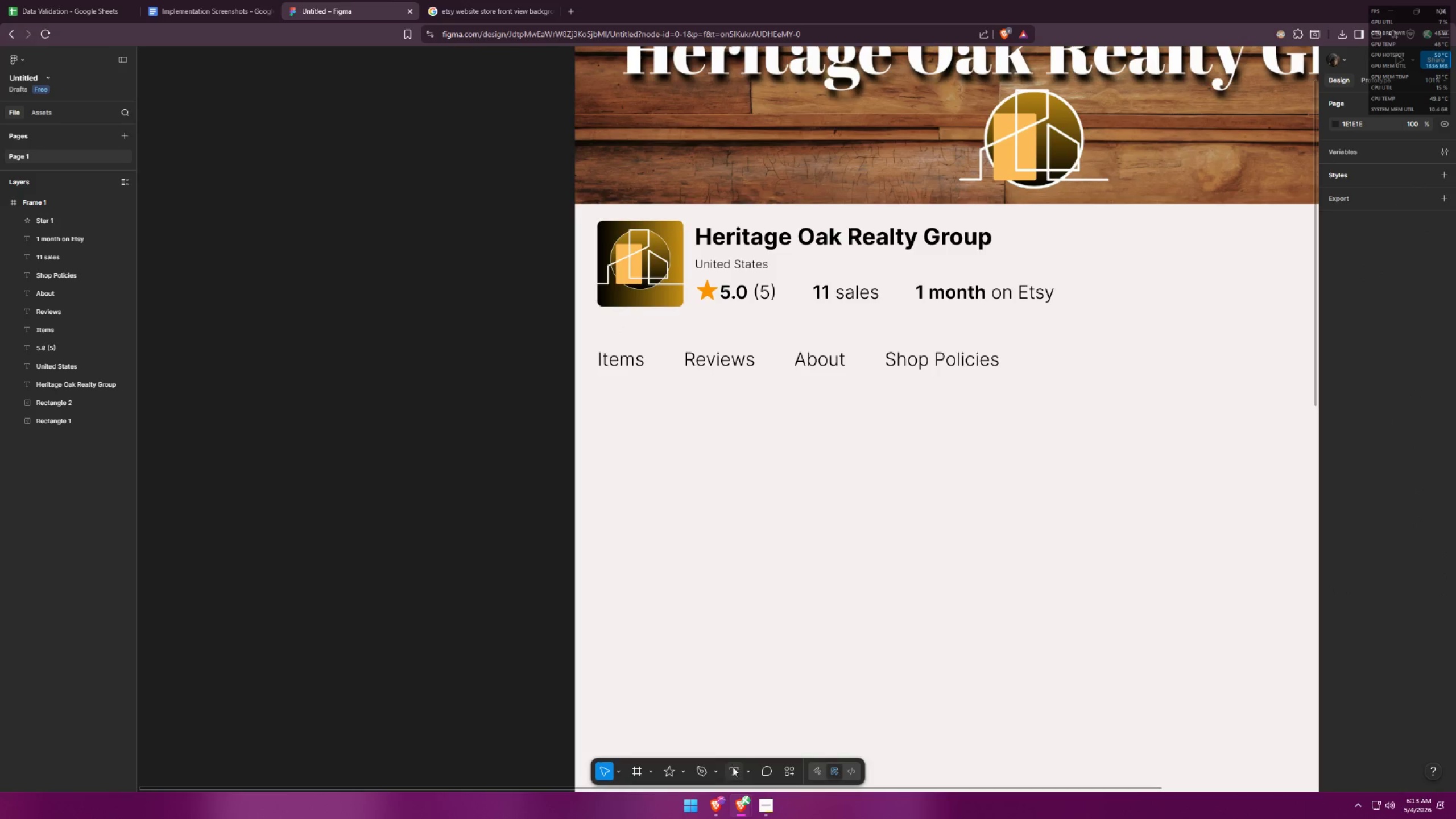 
double_click([730, 494])
 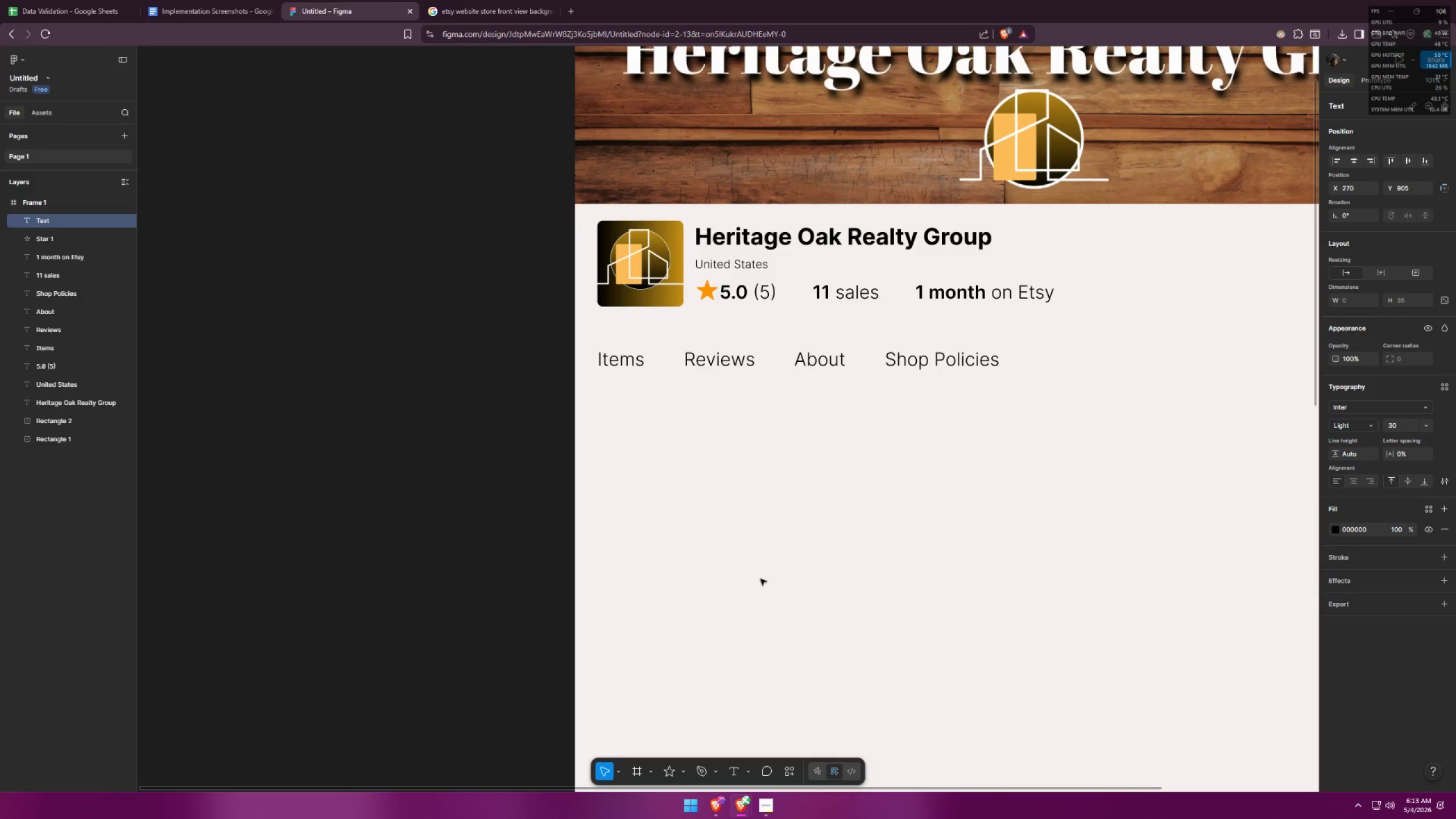 
left_click([630, 359])
 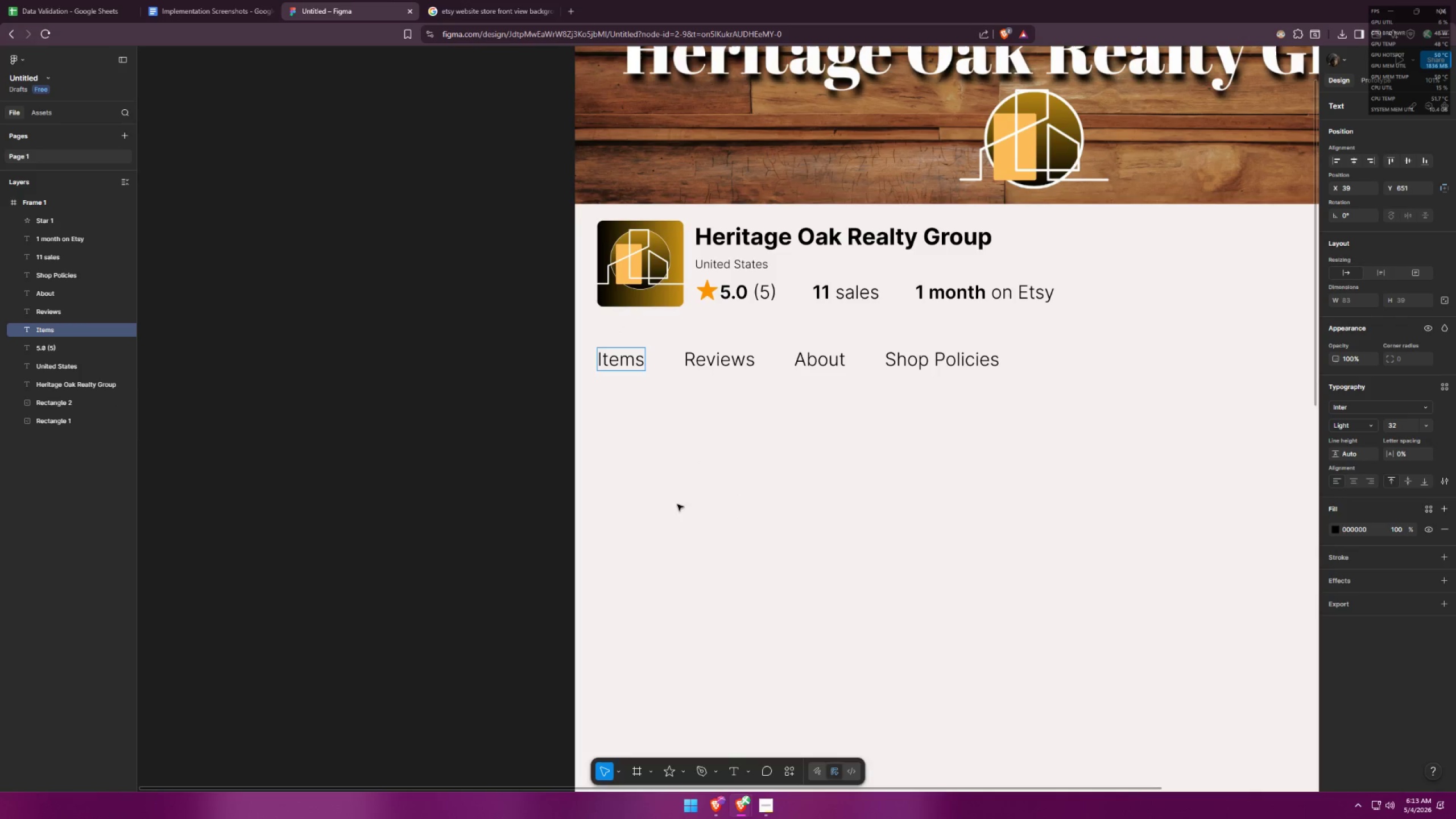 
double_click([775, 515])
 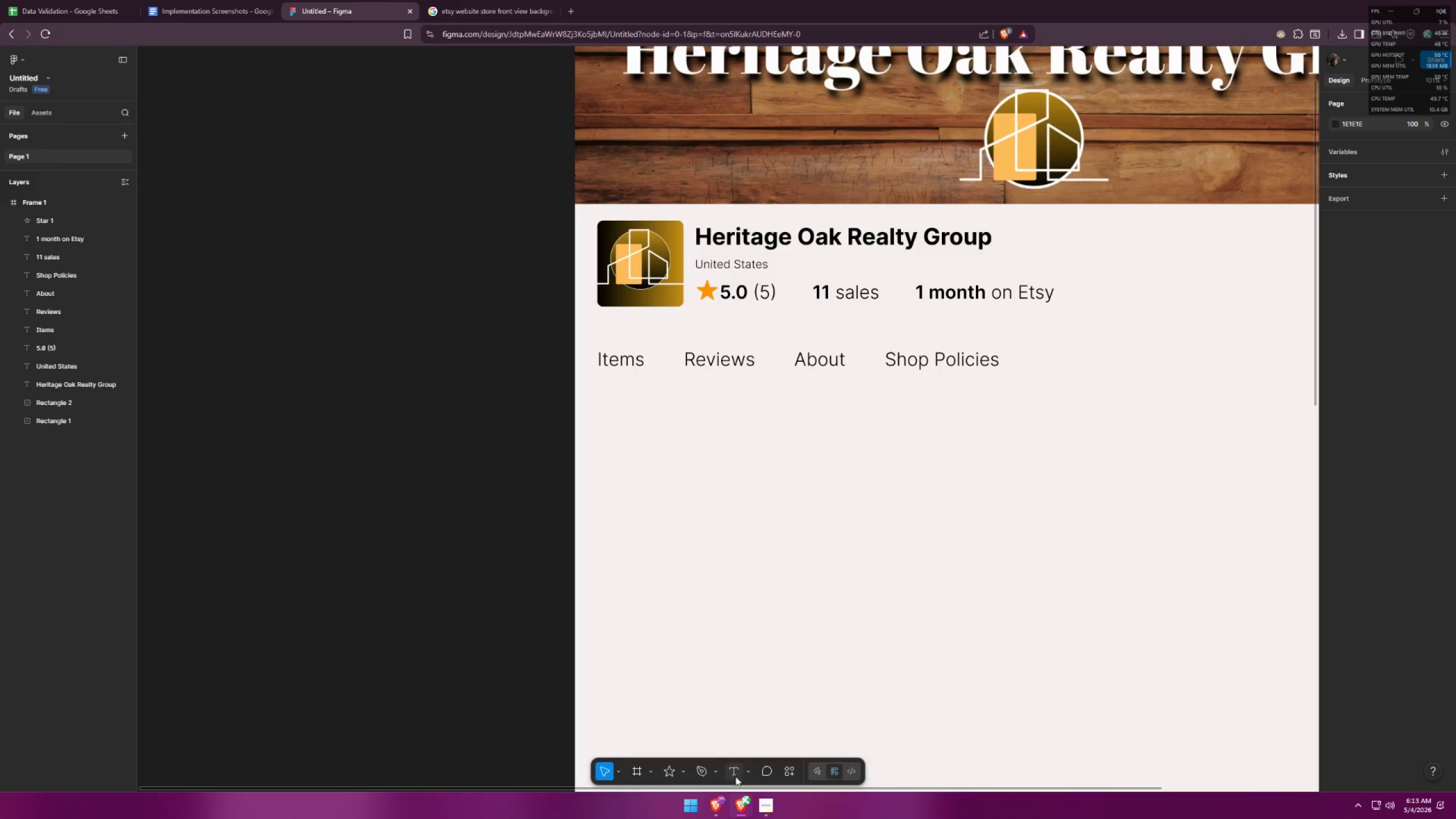 
double_click([695, 506])
 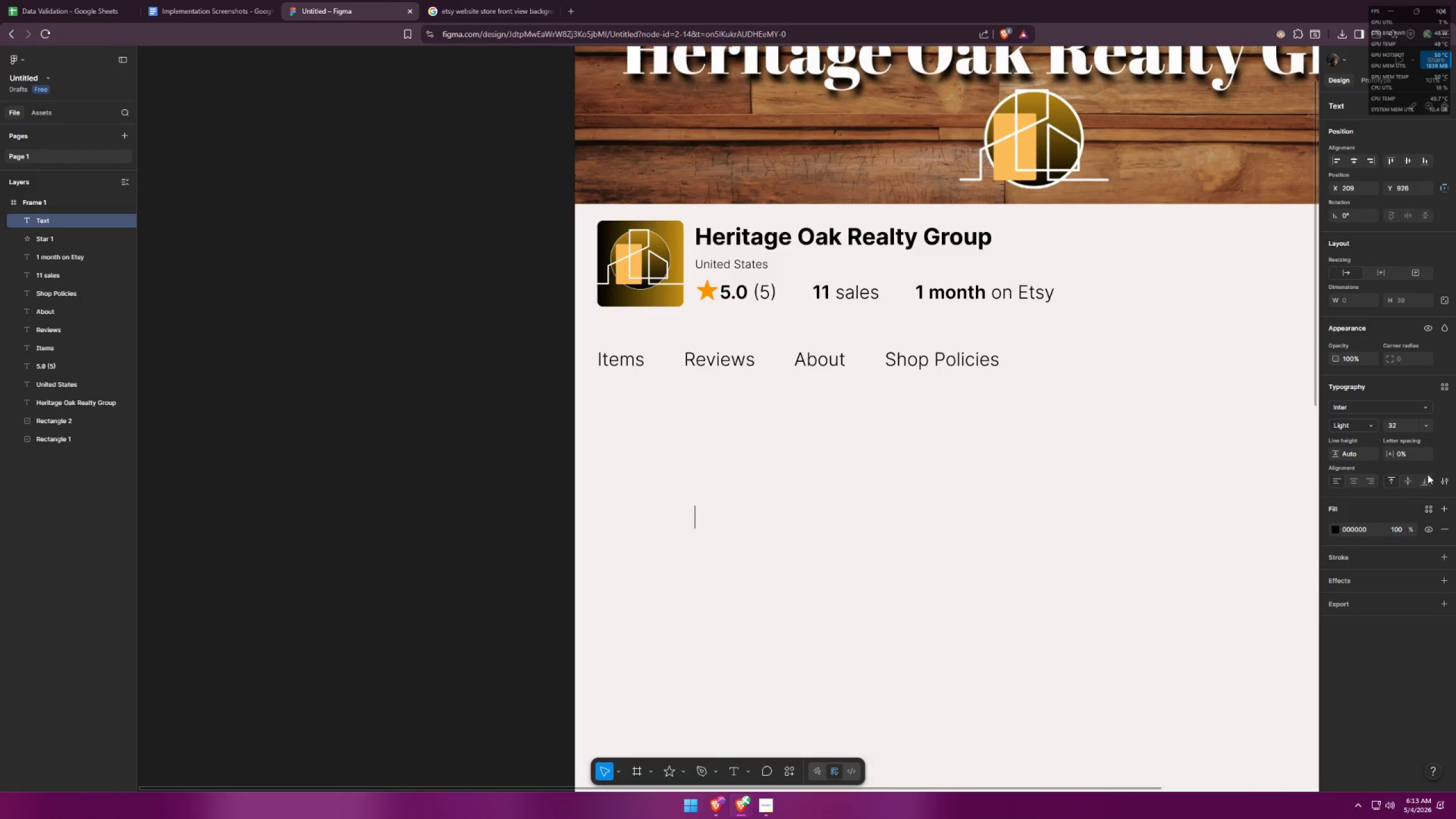 
left_click_drag(start_coordinate=[1404, 423], to_coordinate=[1362, 416])
 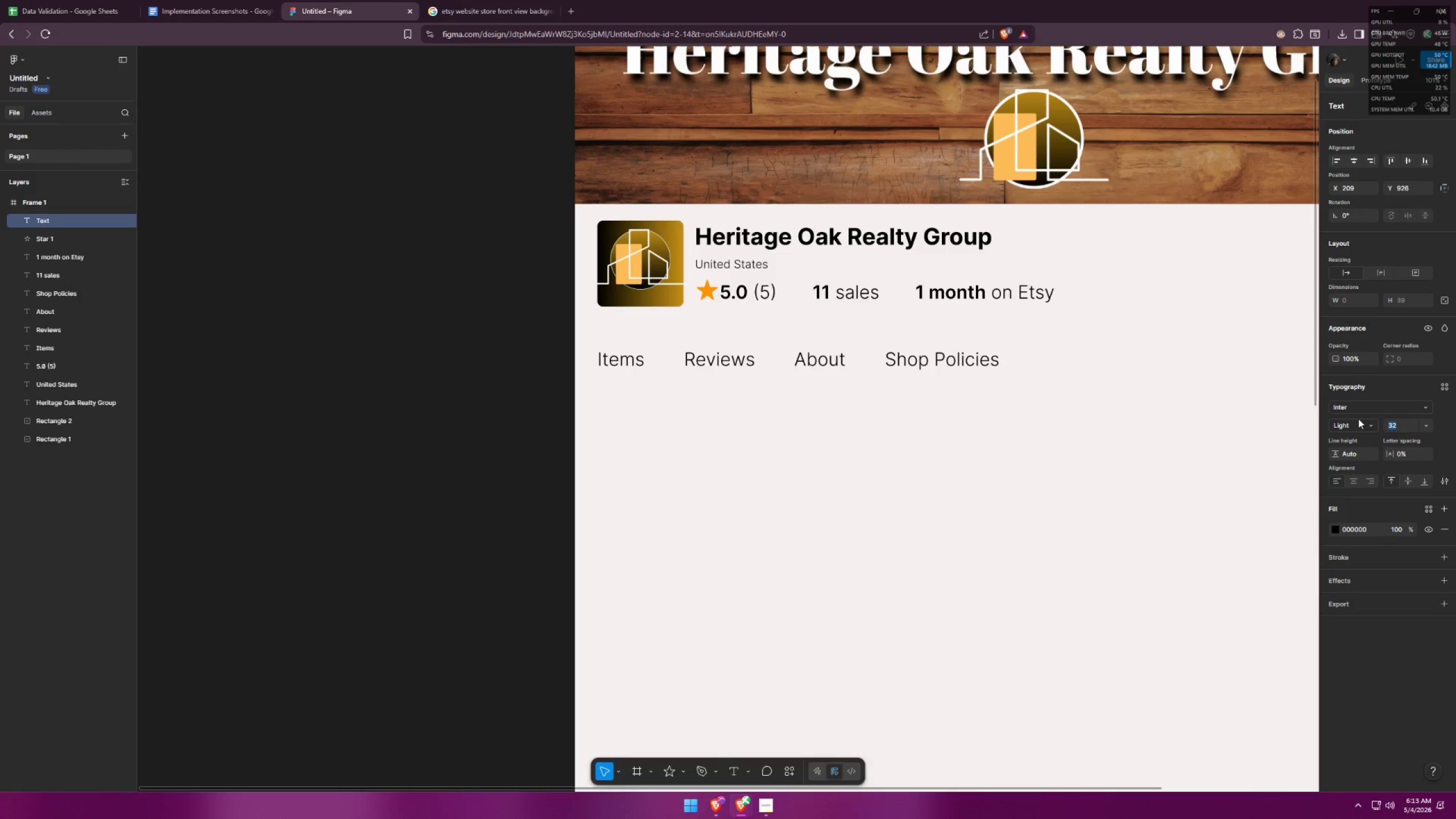 
type(30)
 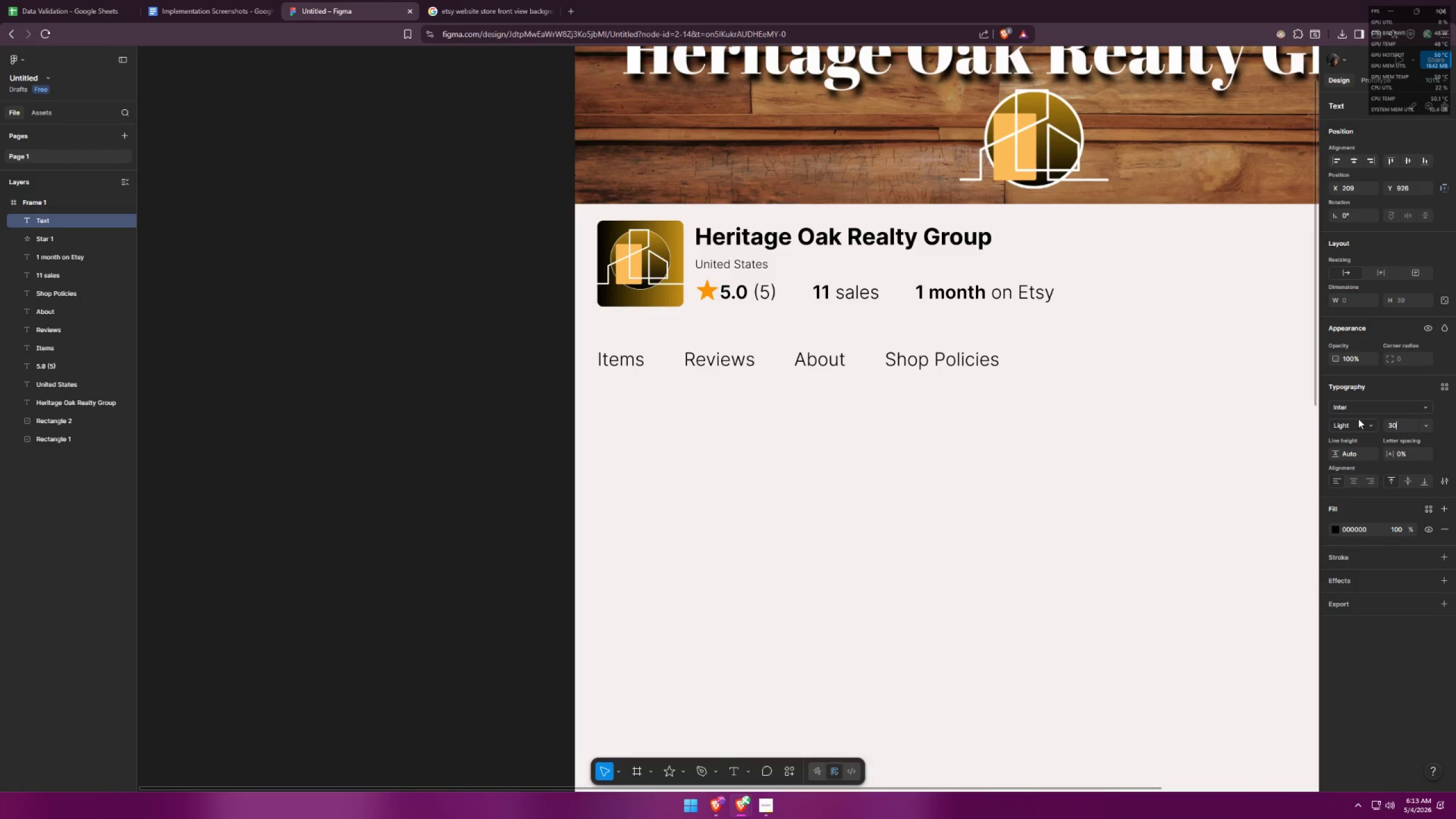 
key(Enter)
 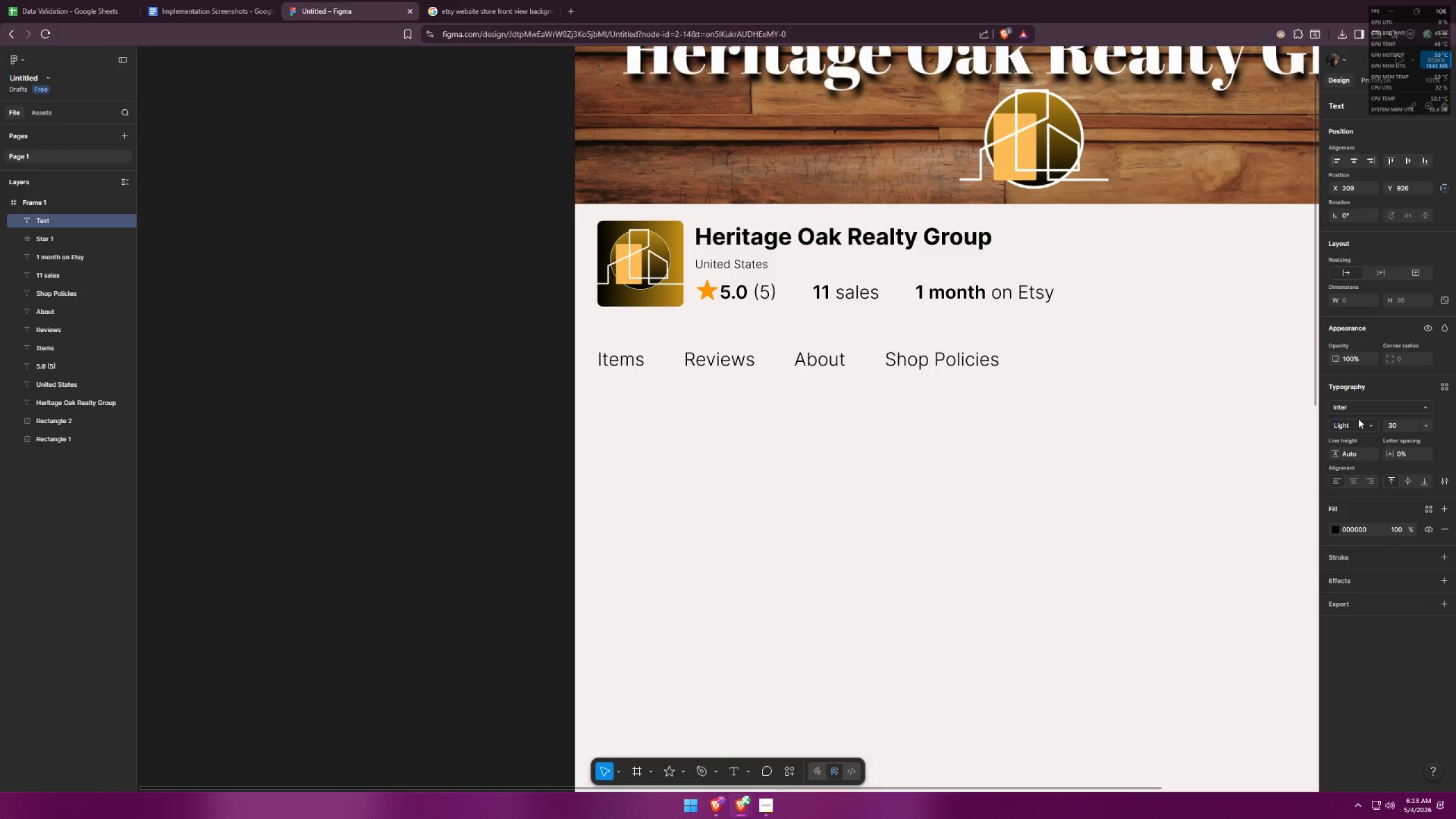 
key(Alt+AltLeft)
 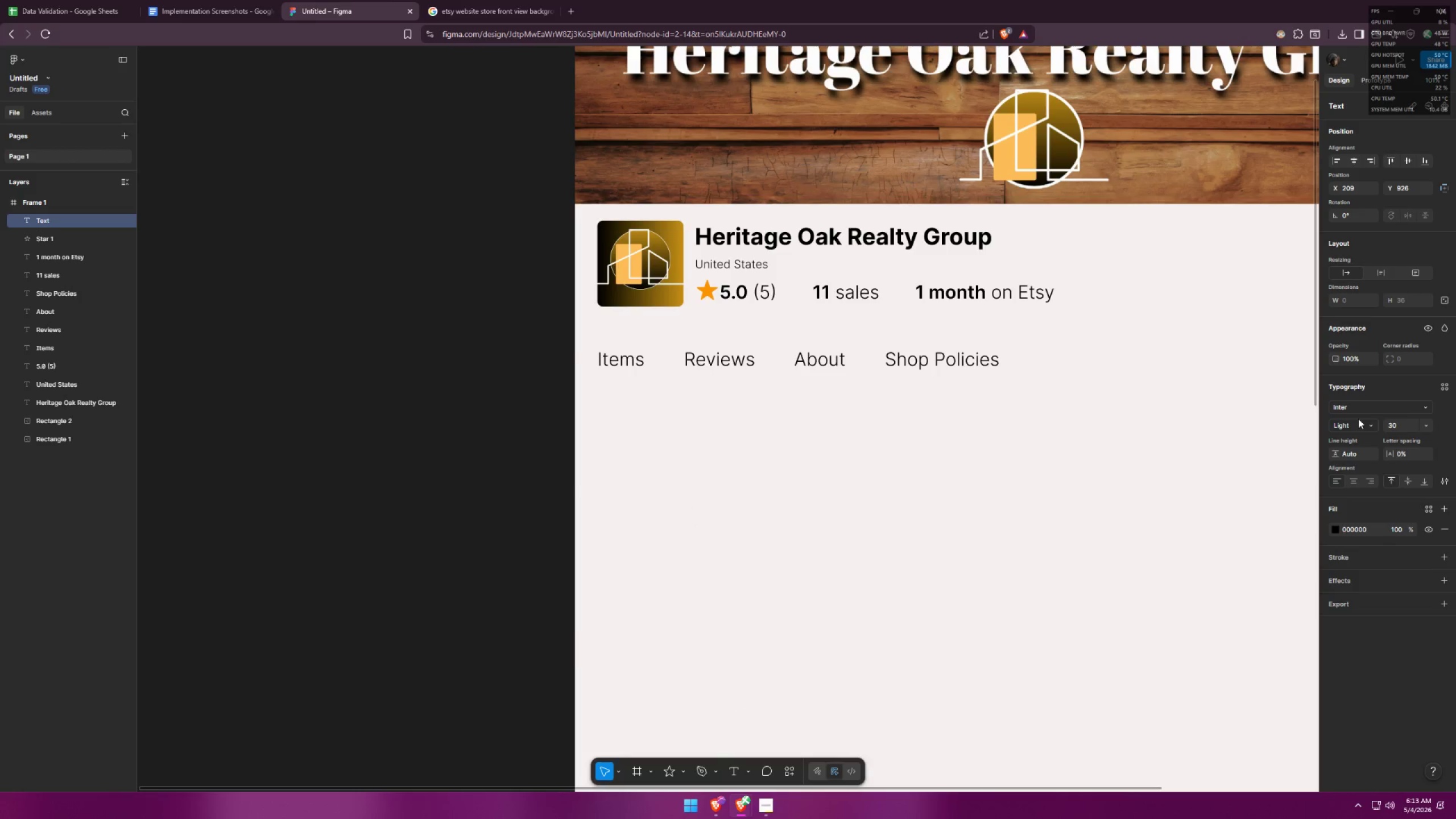 
key(Alt+Tab)
 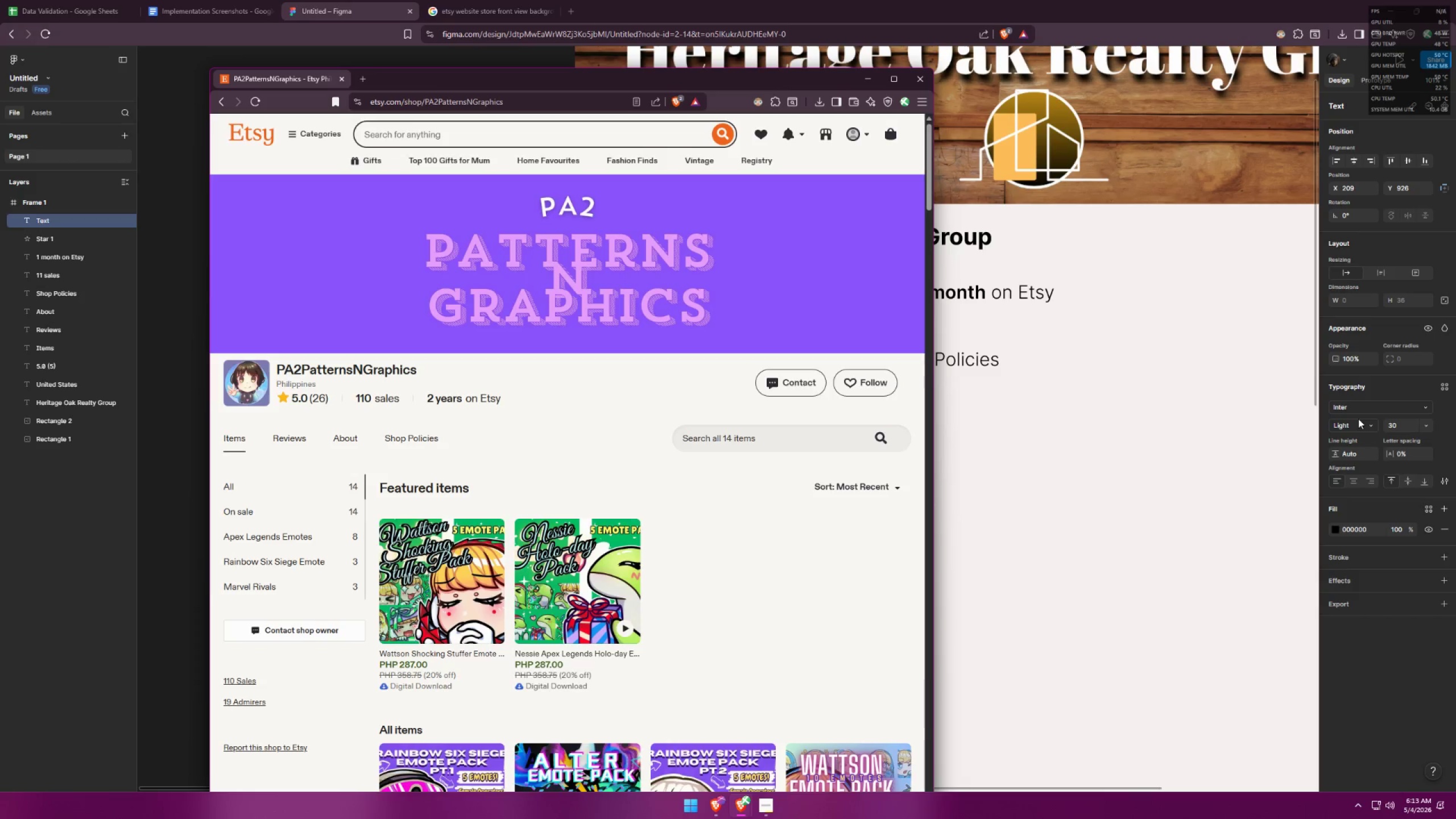 
key(Alt+AltLeft)
 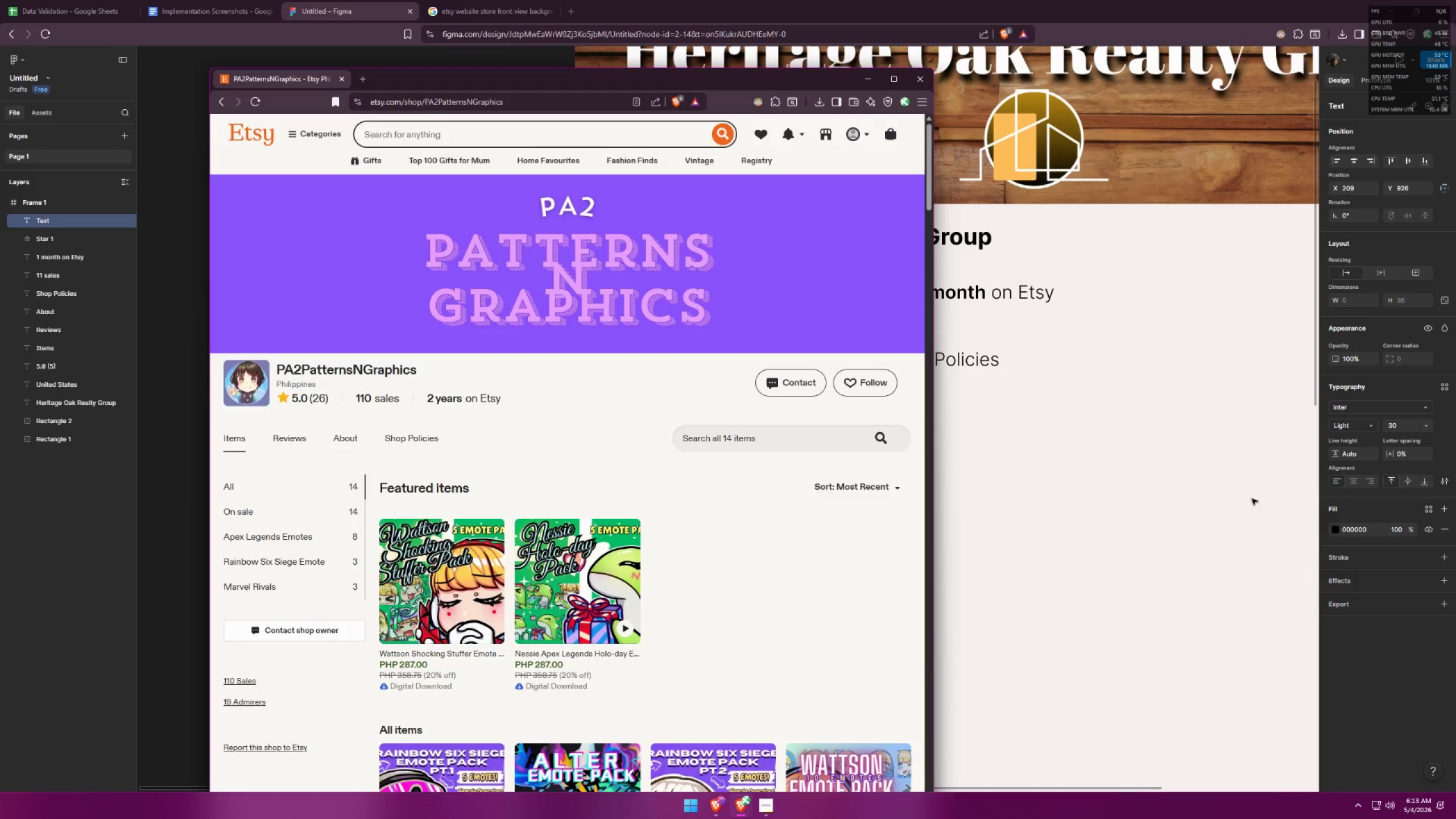 
key(Tab)
type(All)
 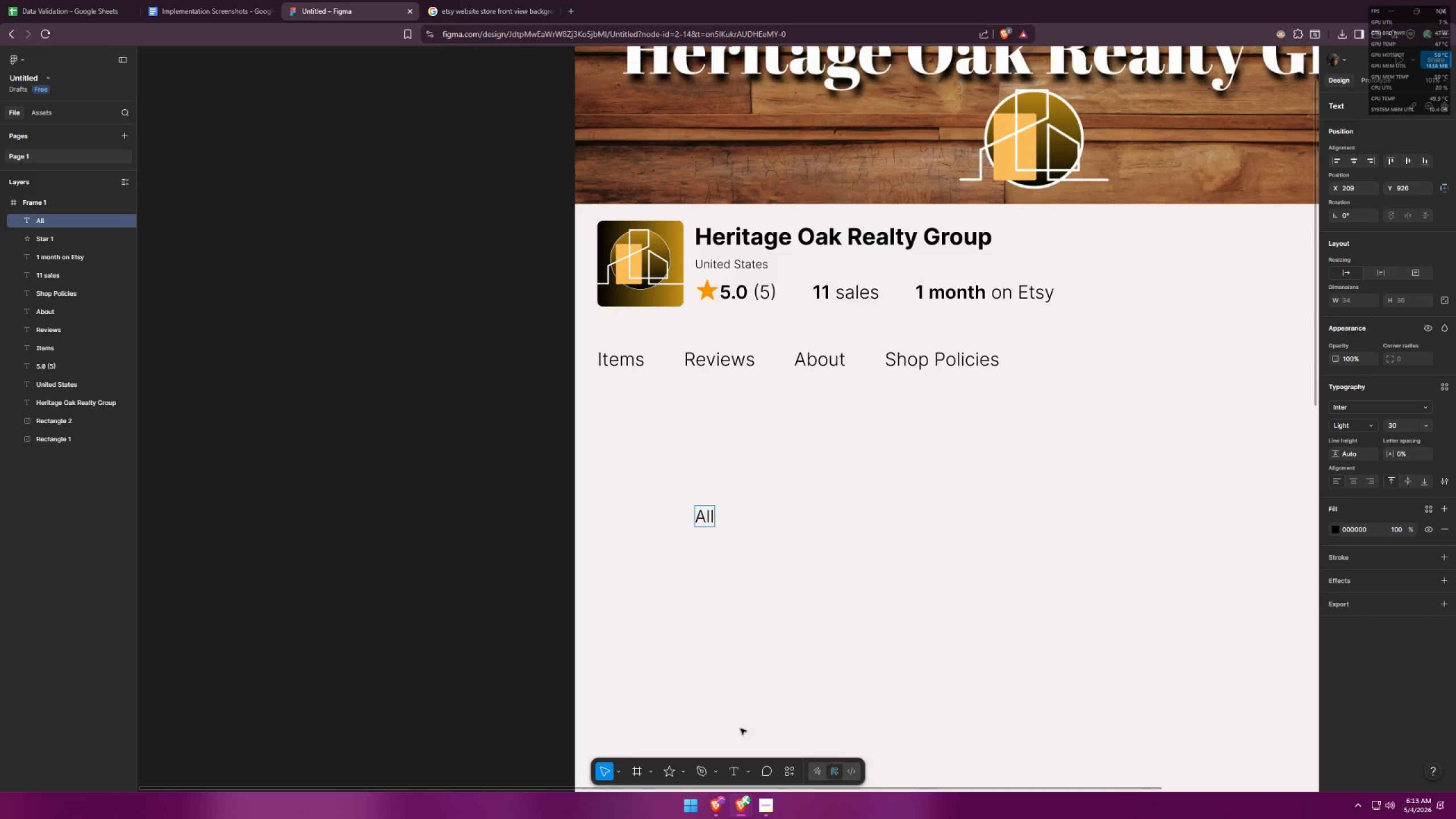 
left_click([803, 661])
 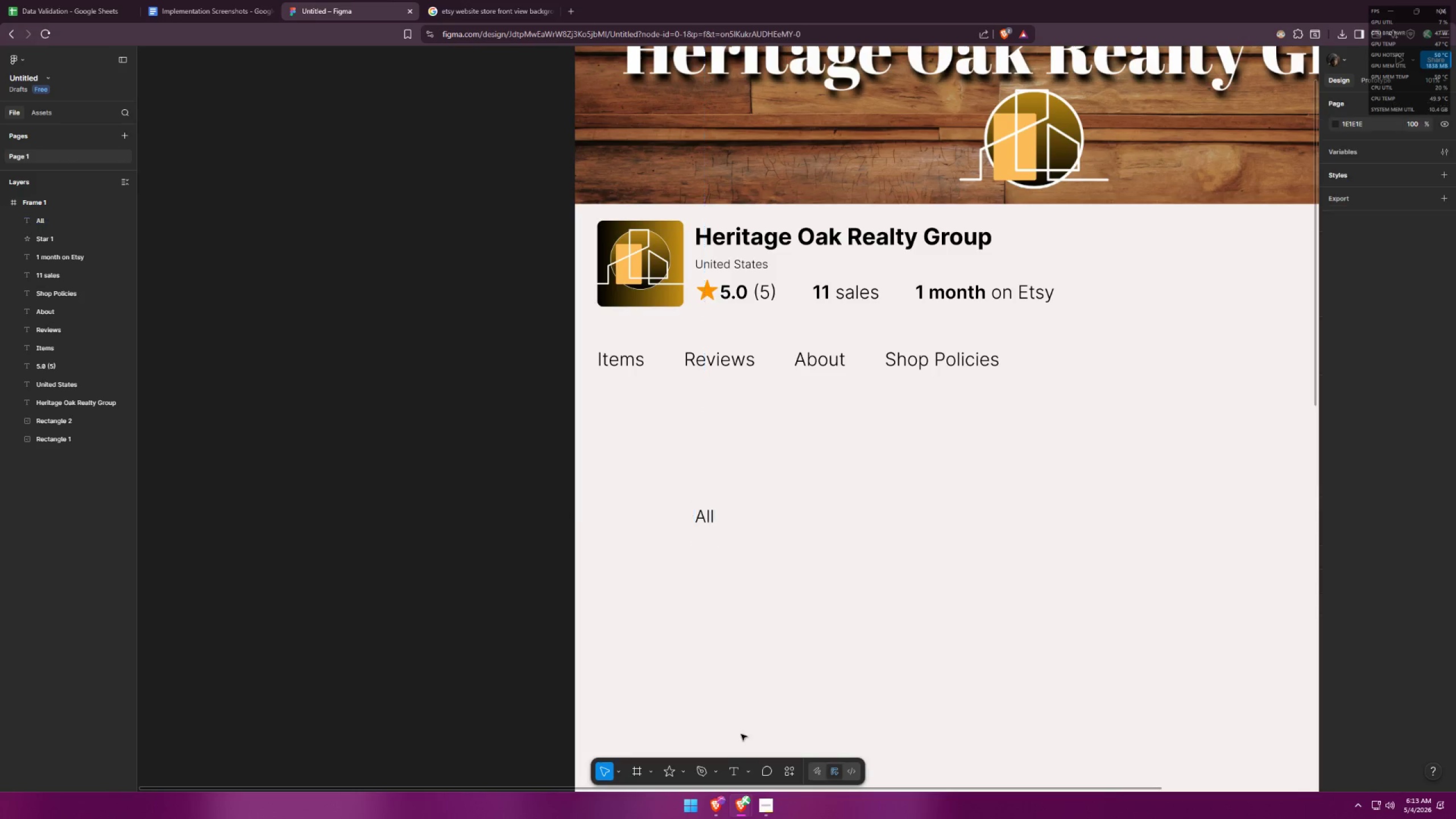 
double_click([734, 766])
 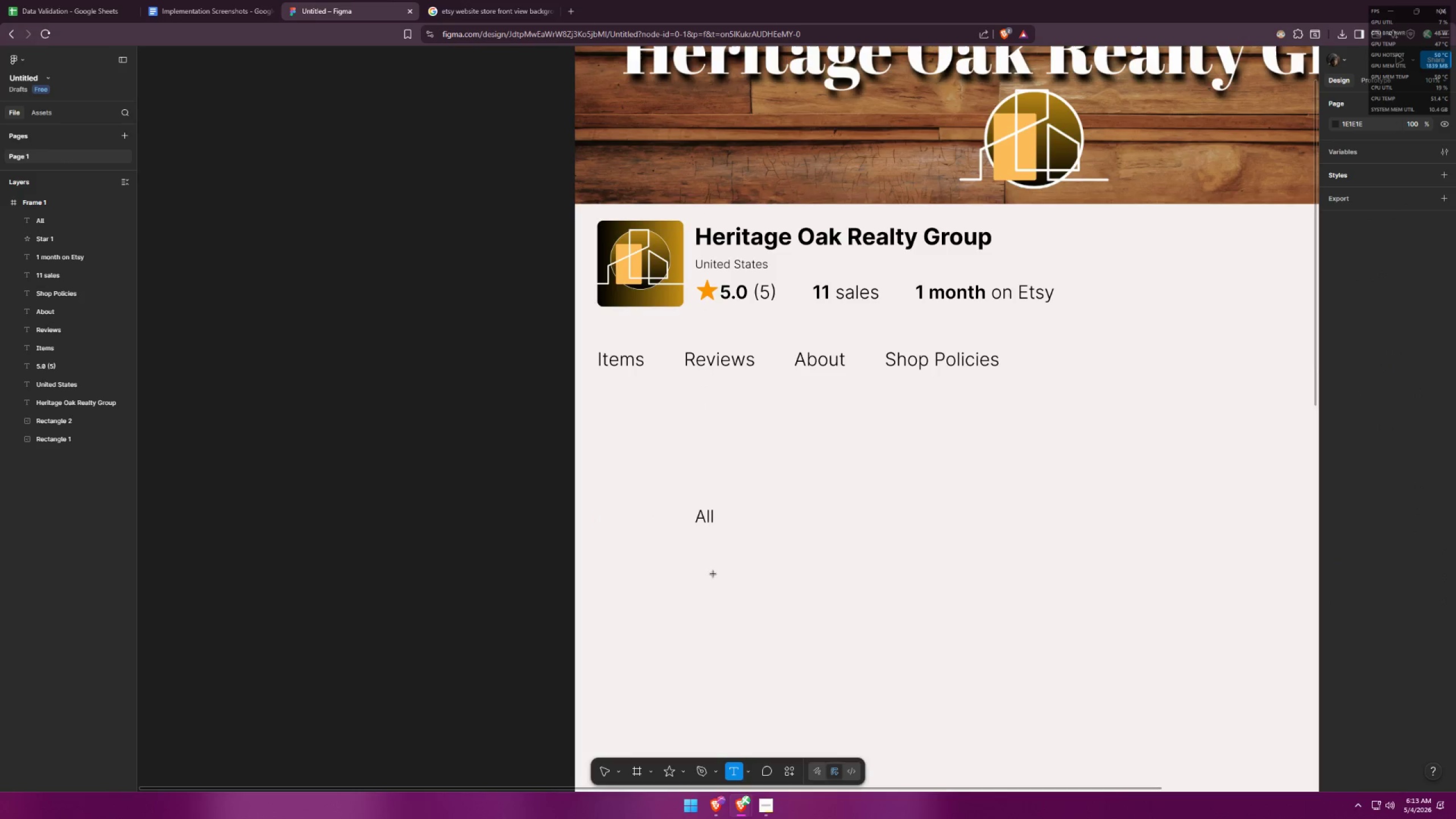 
triple_click([714, 573])
 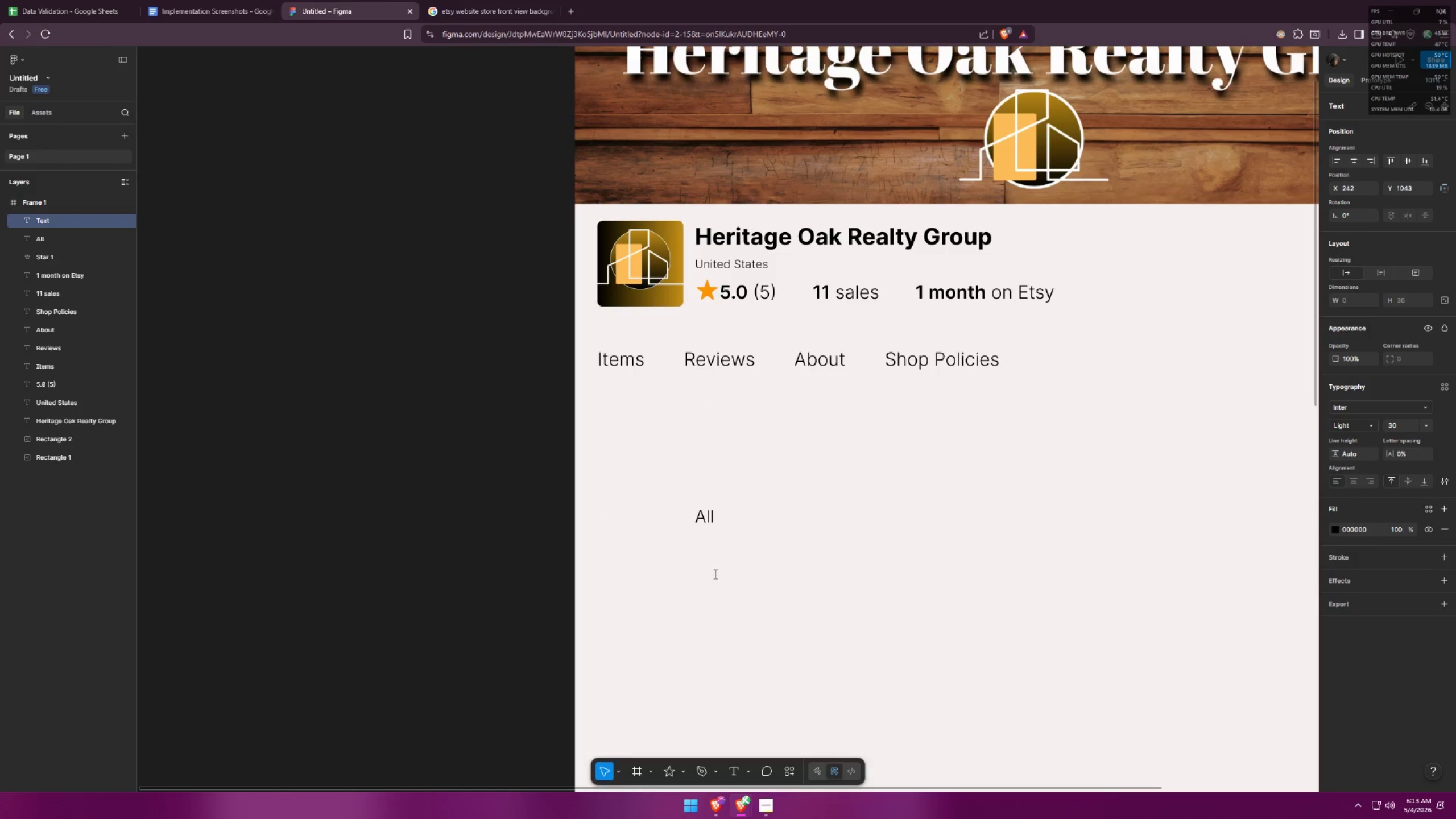 
type(Kits)
key(Backspace)
key(Backspace)
key(Backspace)
key(Backspace)
type(Bundles)
 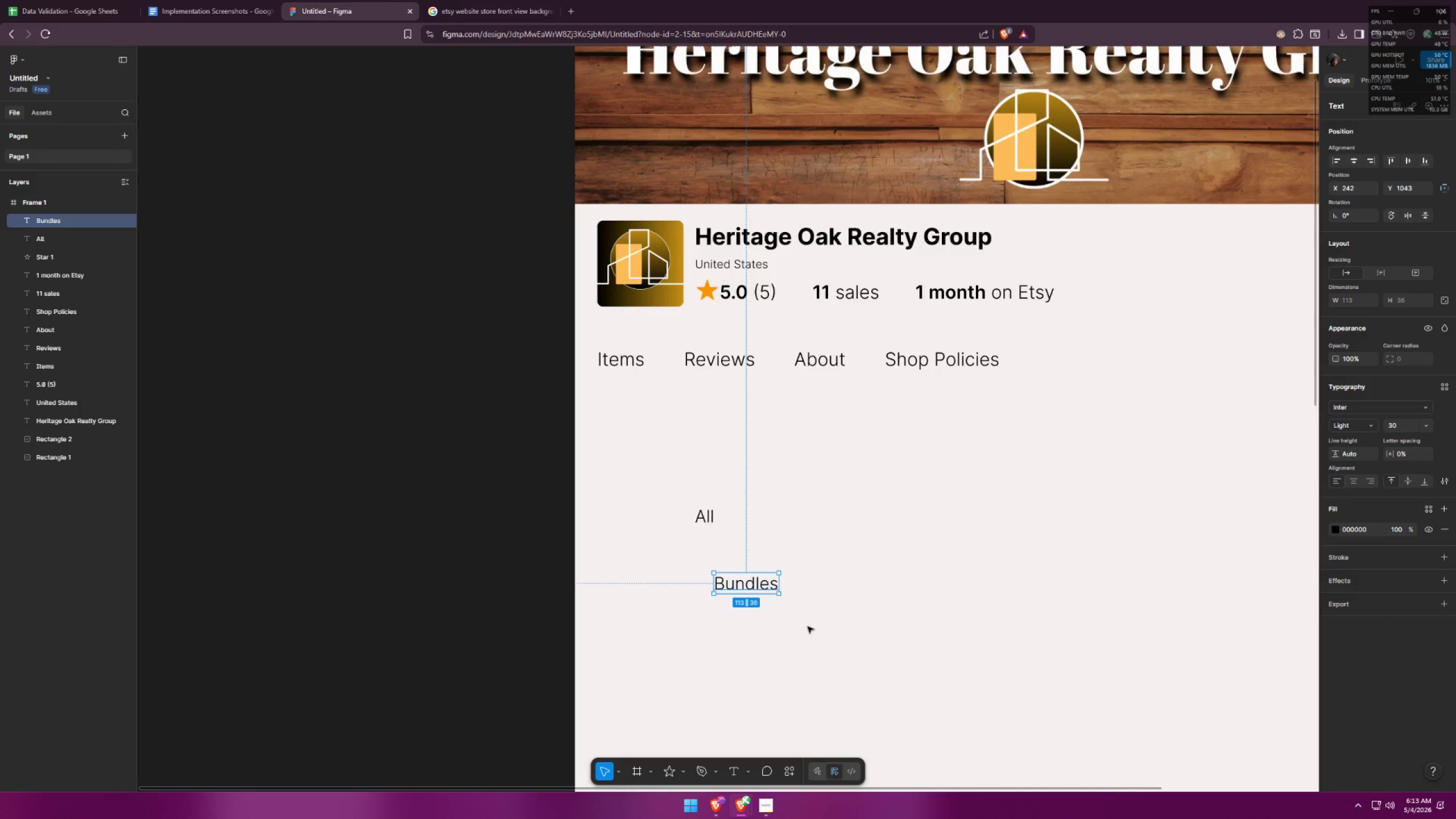 
double_click([789, 658])
 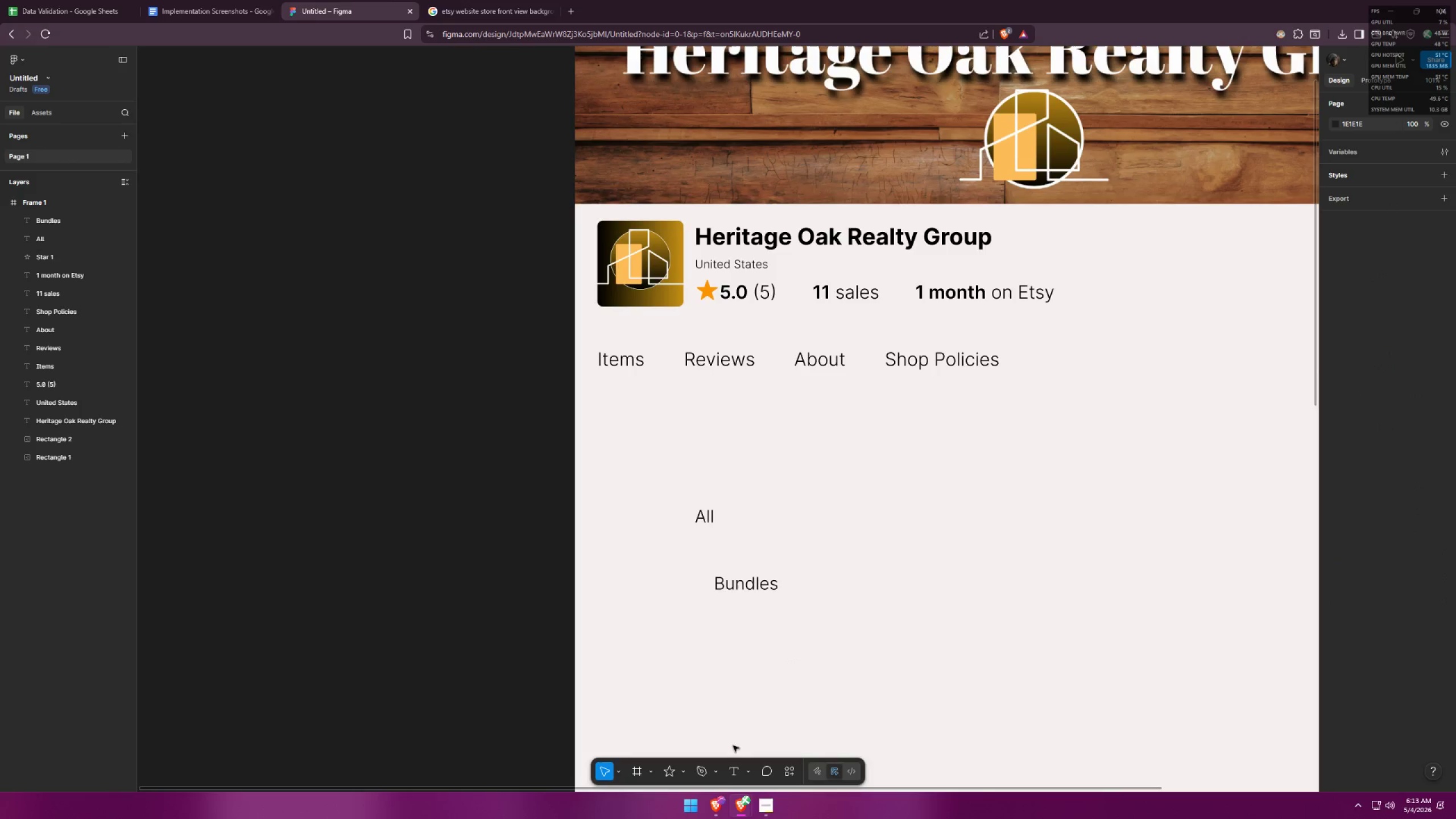 
triple_click([727, 769])
 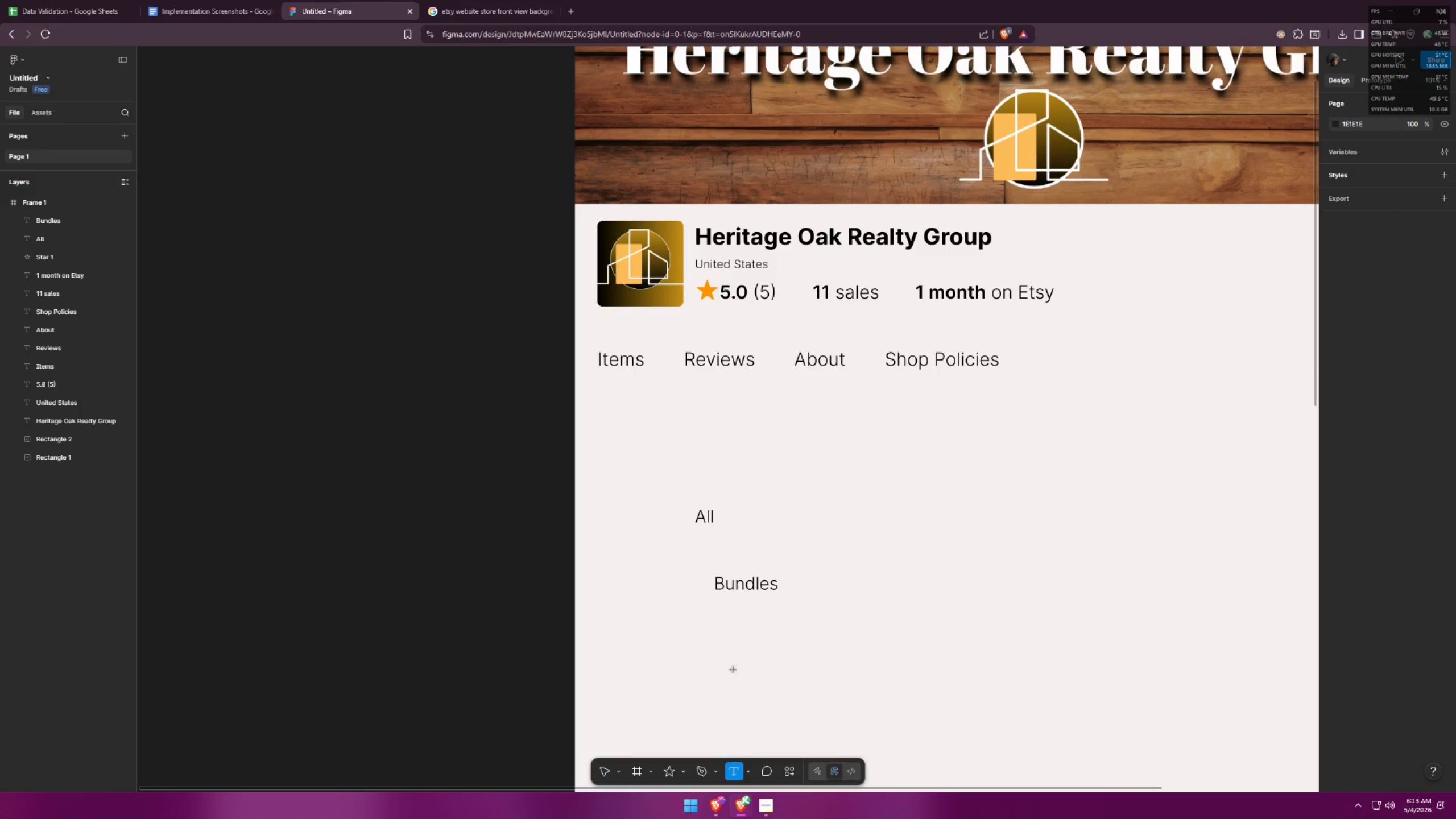 
triple_click([727, 646])
 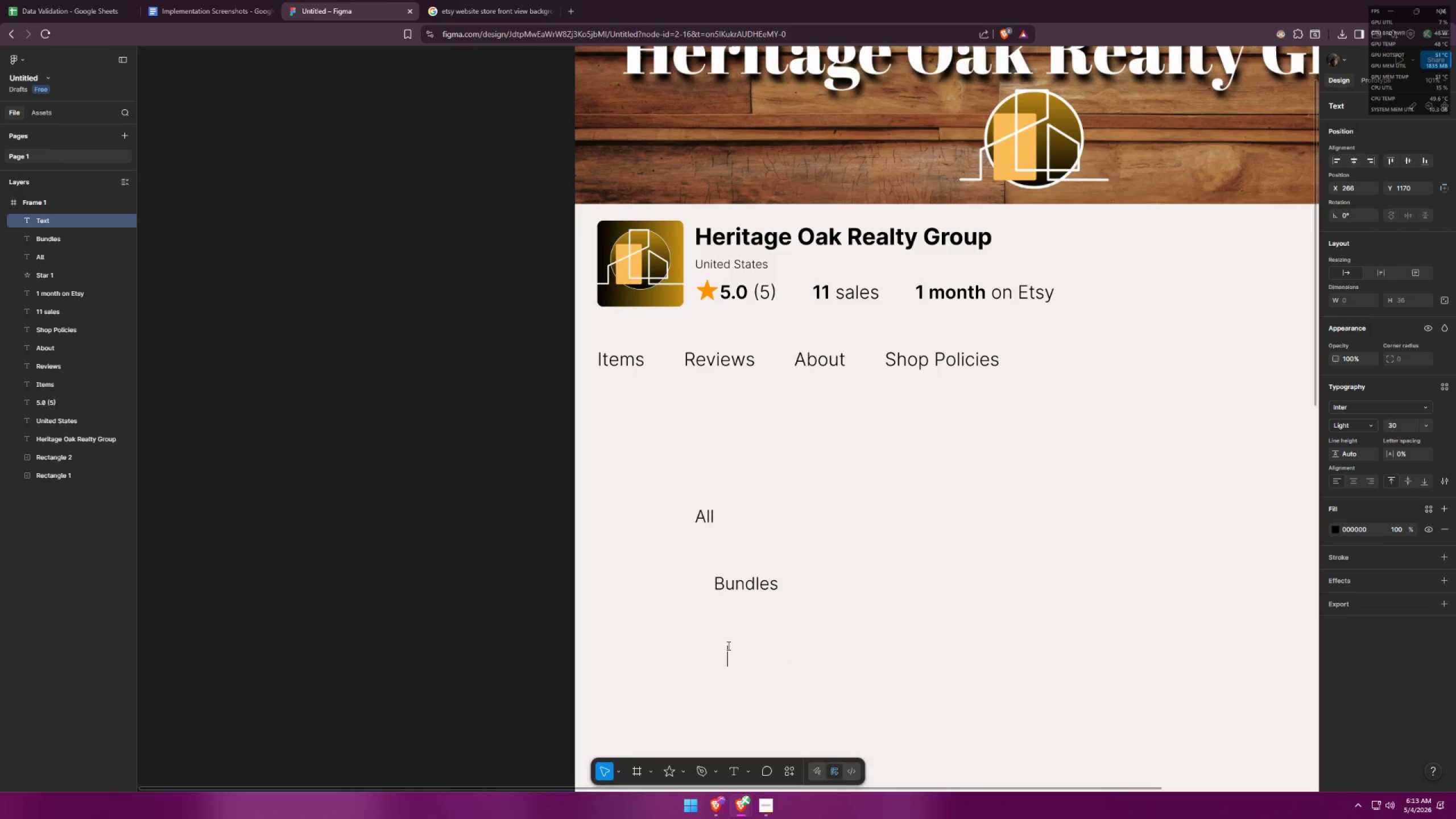 
type(Templates)
 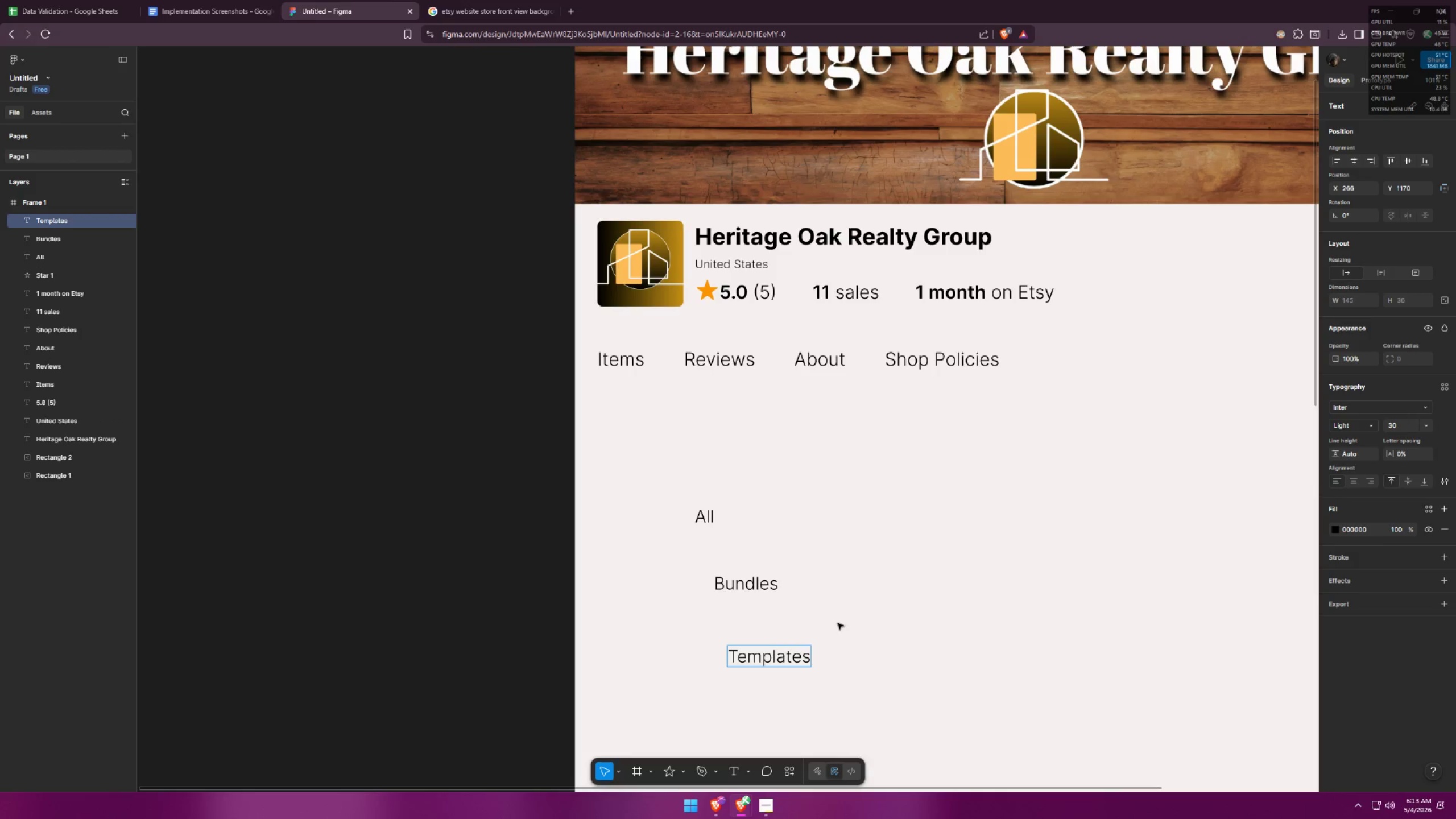 
double_click([863, 624])
 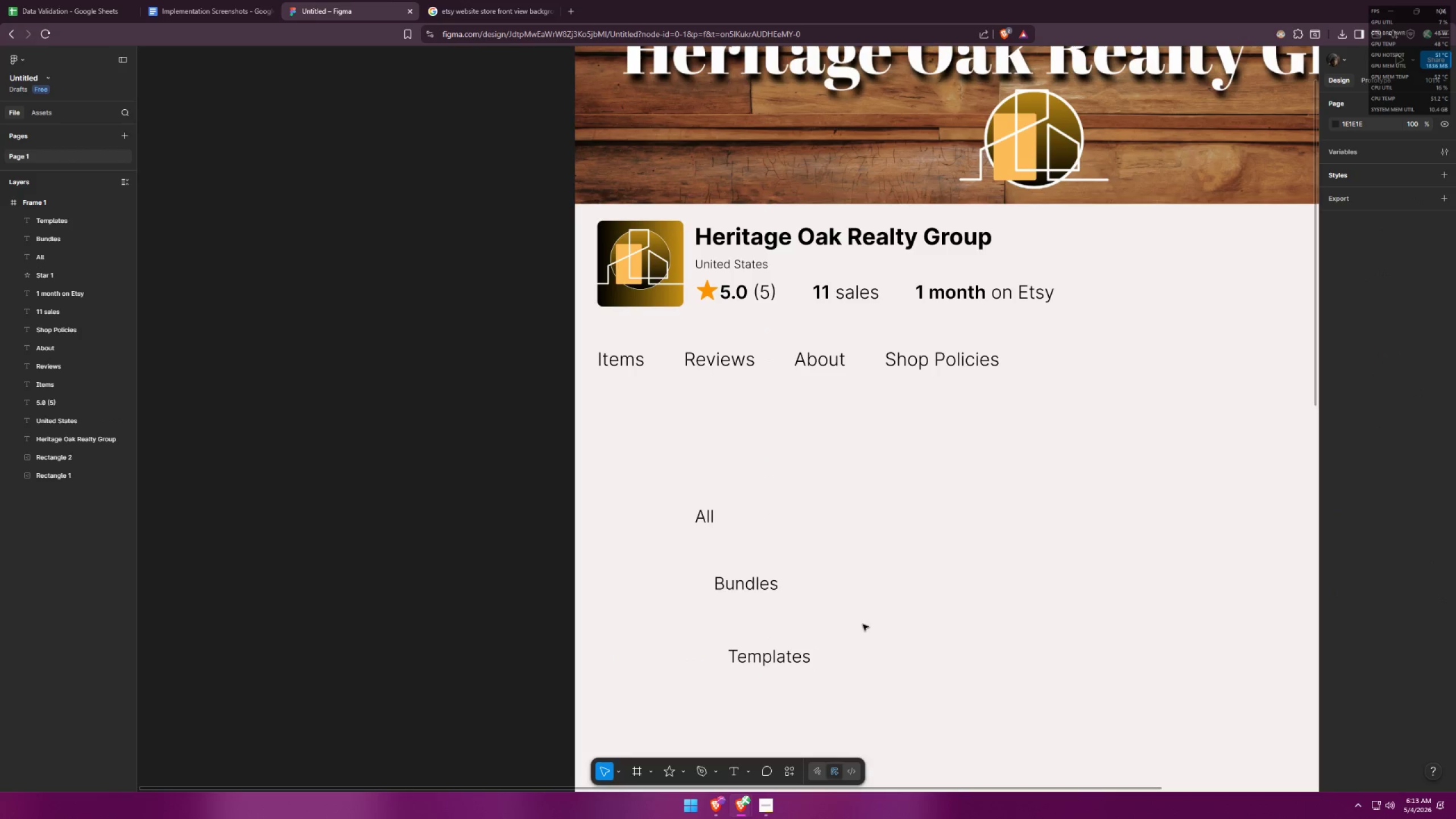 
key(Alt+AltLeft)
 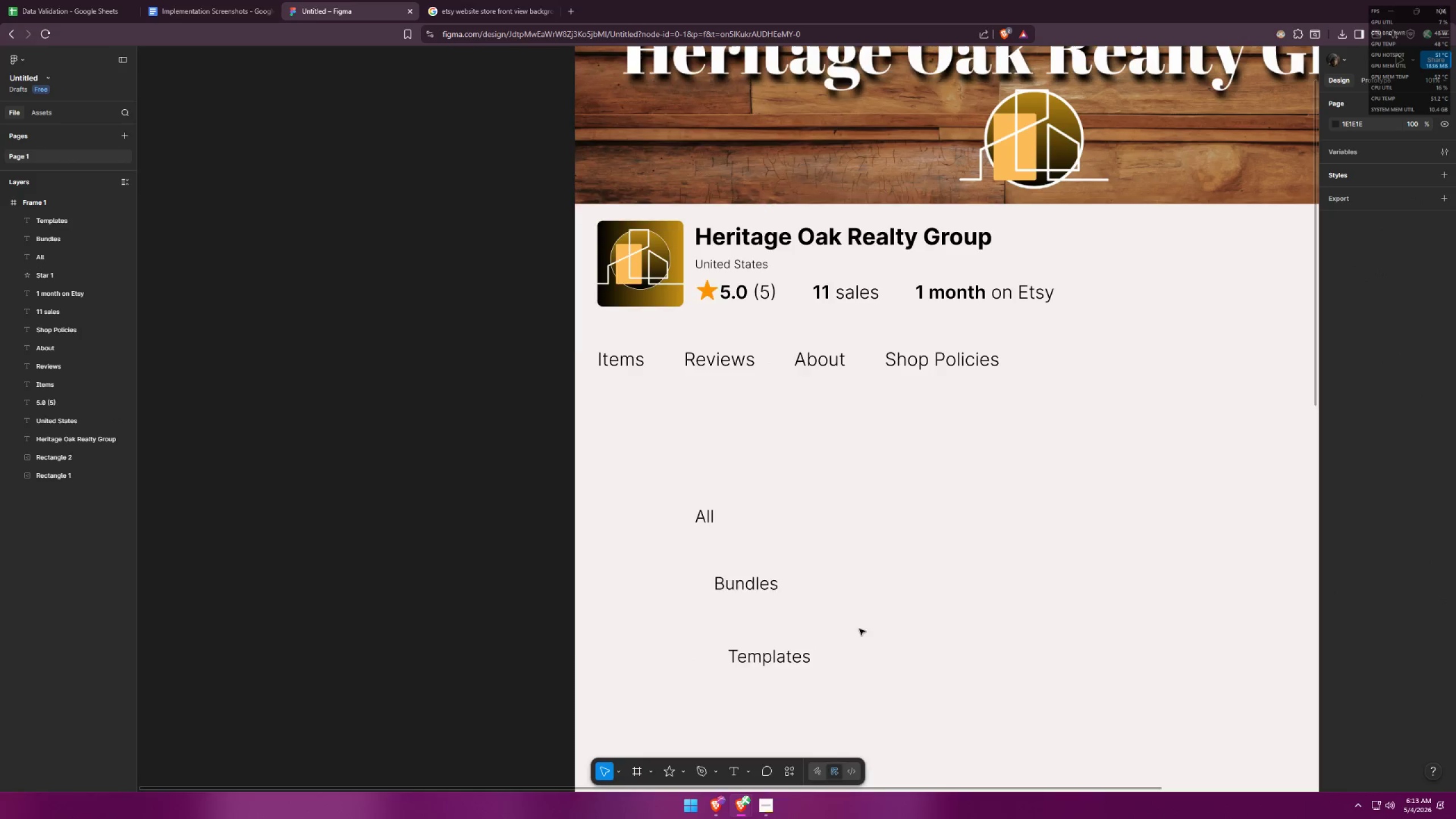 
key(Alt+Tab)
 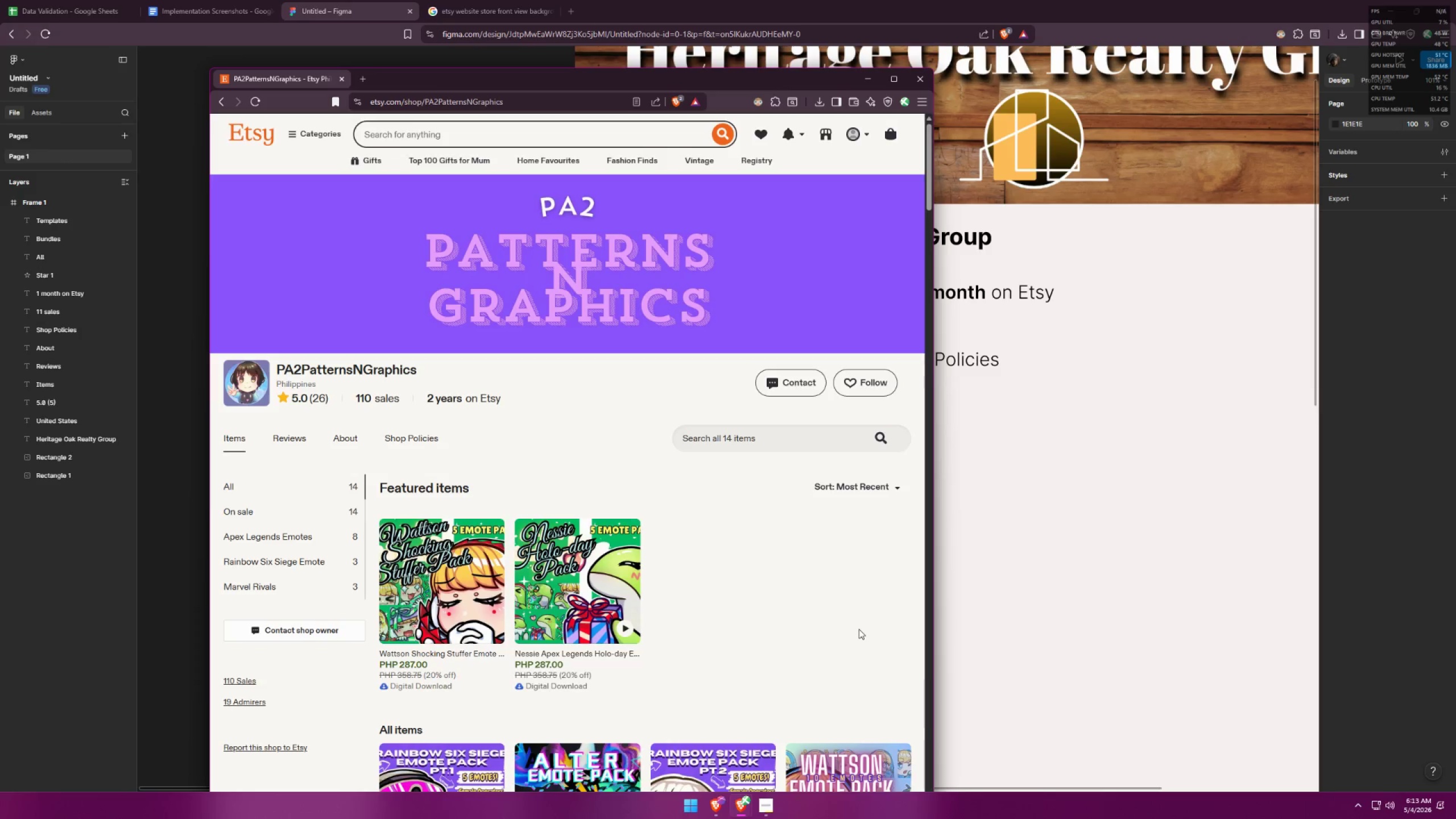 
key(Alt+AltLeft)
 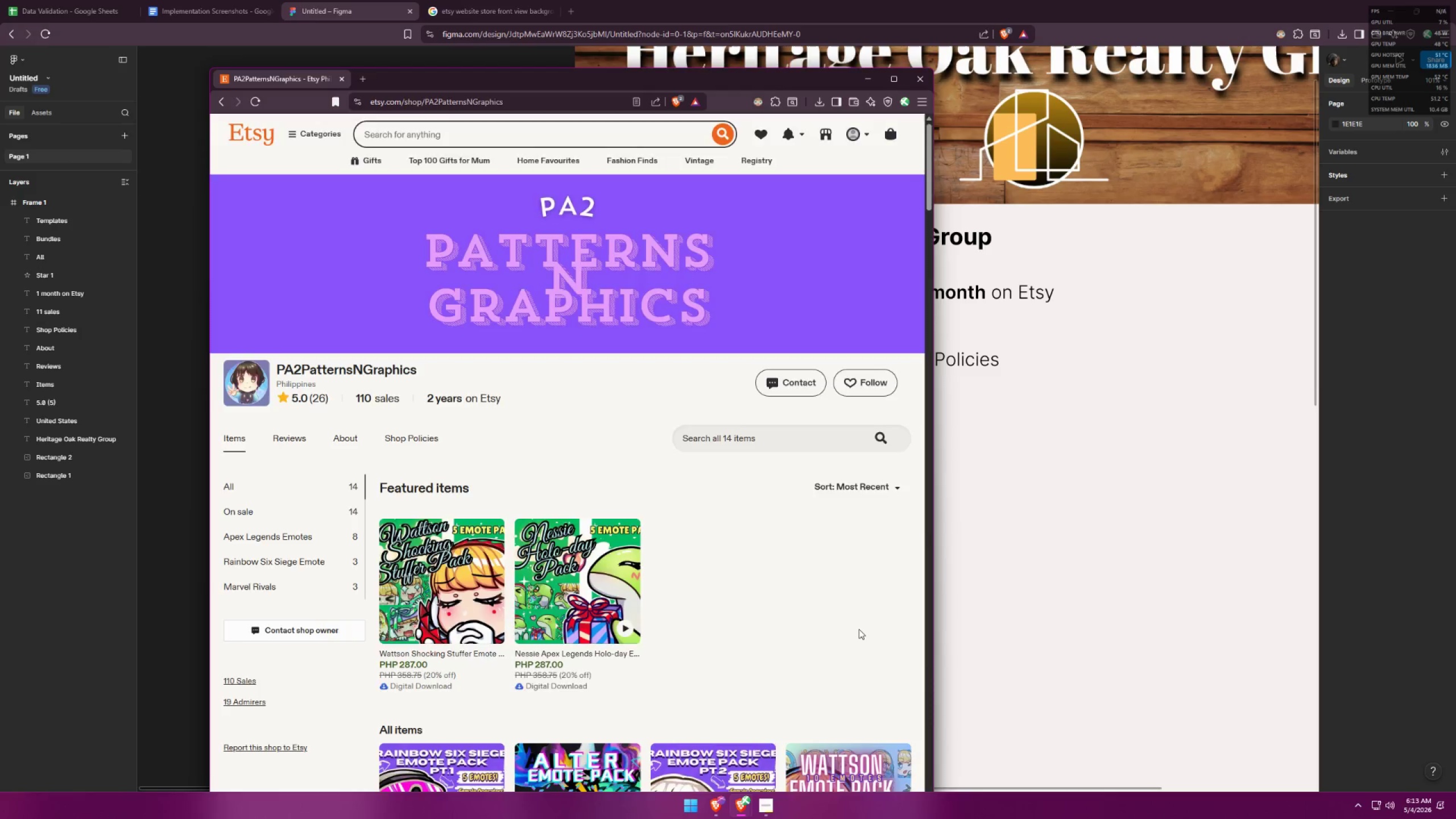 
key(Alt+Tab)
 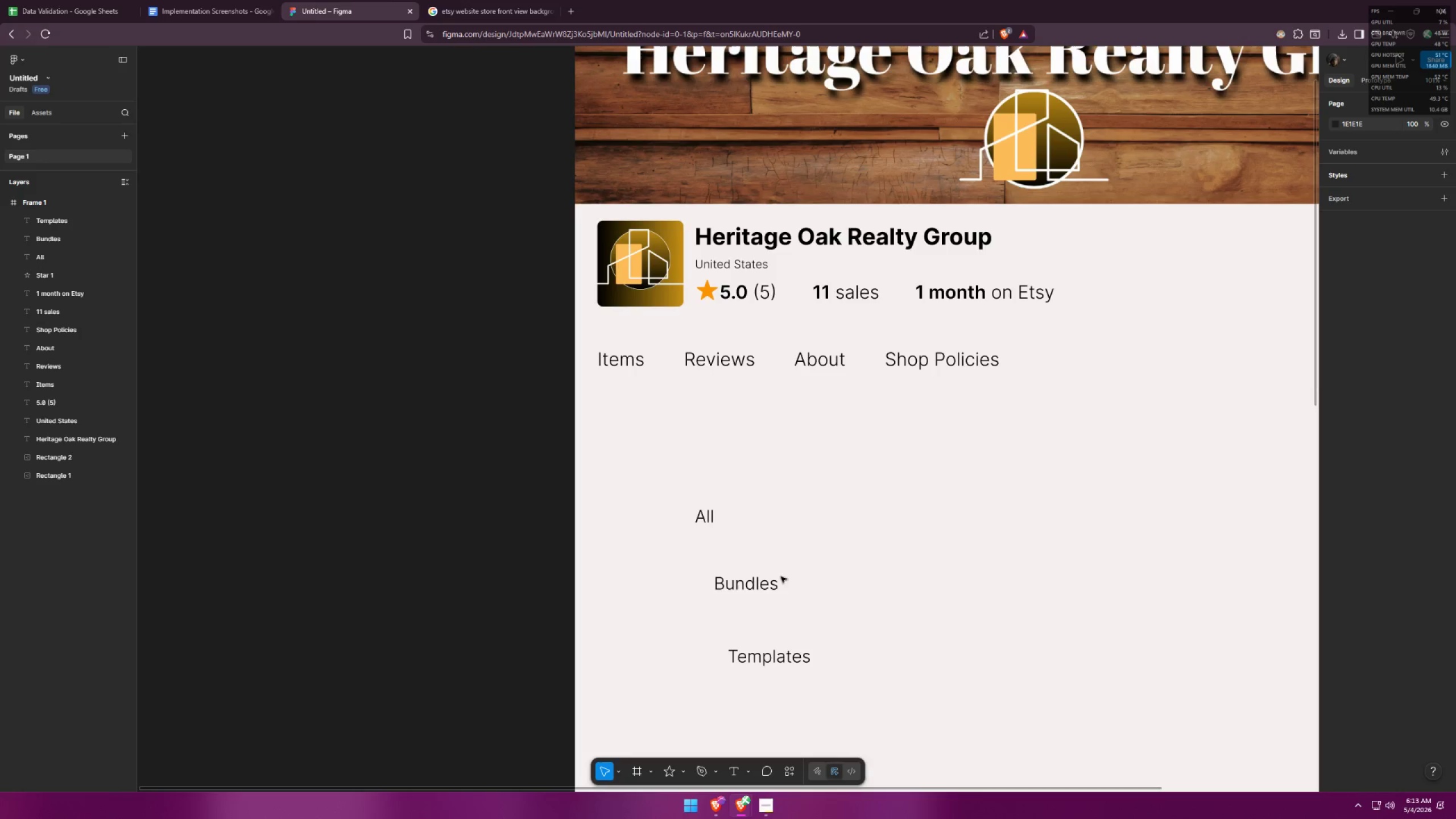 
left_click_drag(start_coordinate=[712, 519], to_coordinate=[614, 437])
 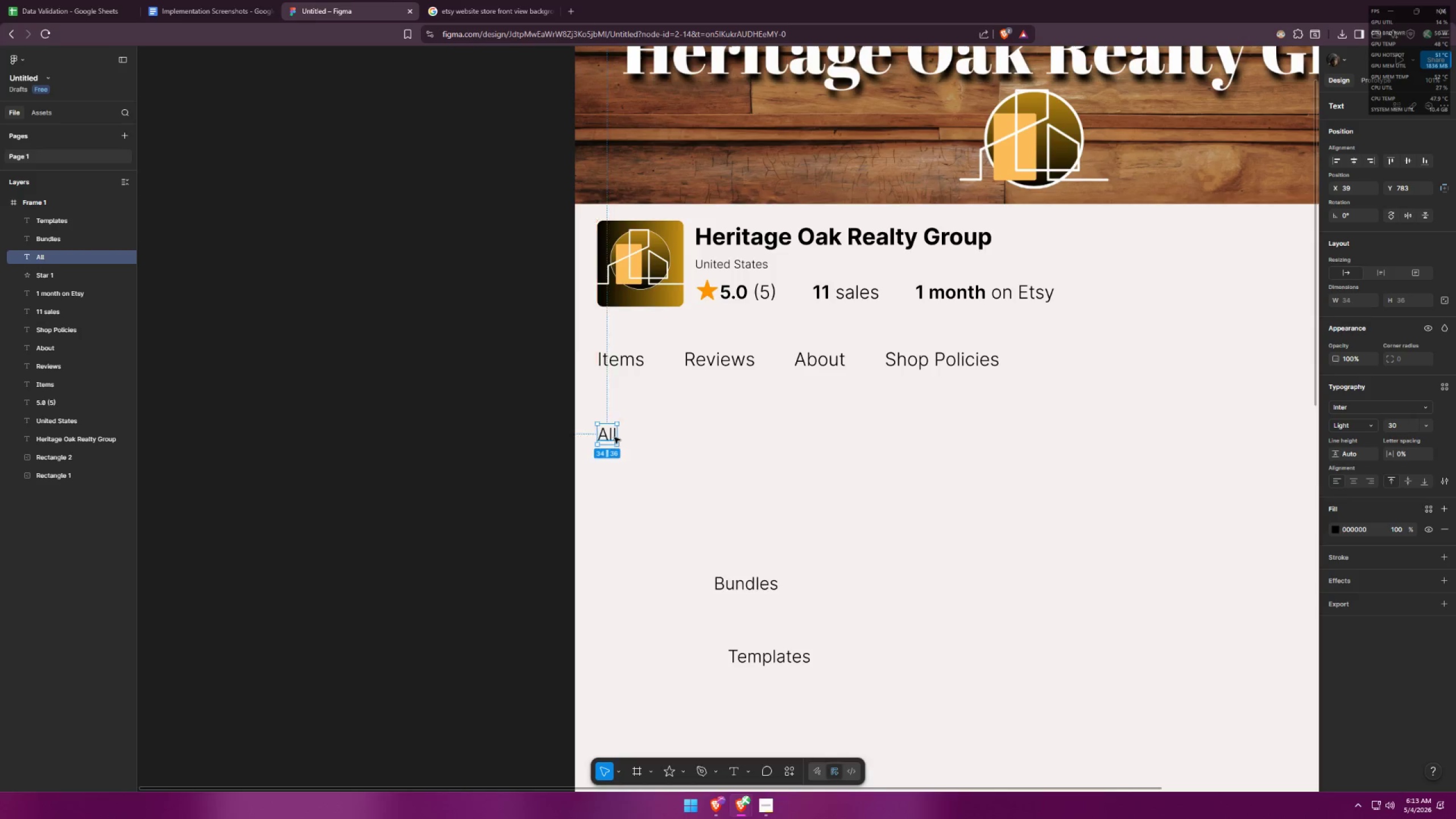 
key(Alt+AltLeft)
 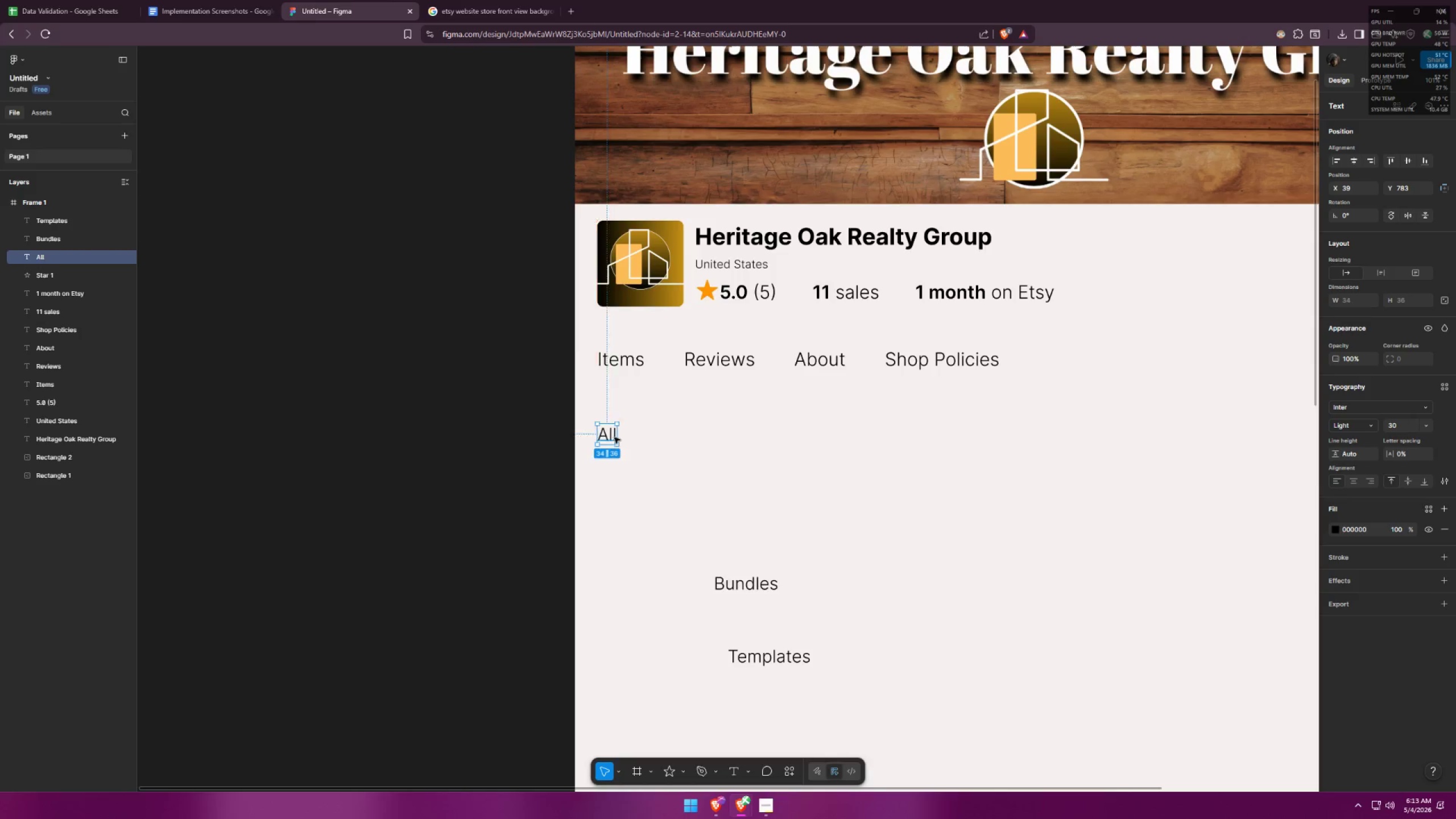 
key(Alt+Tab)
 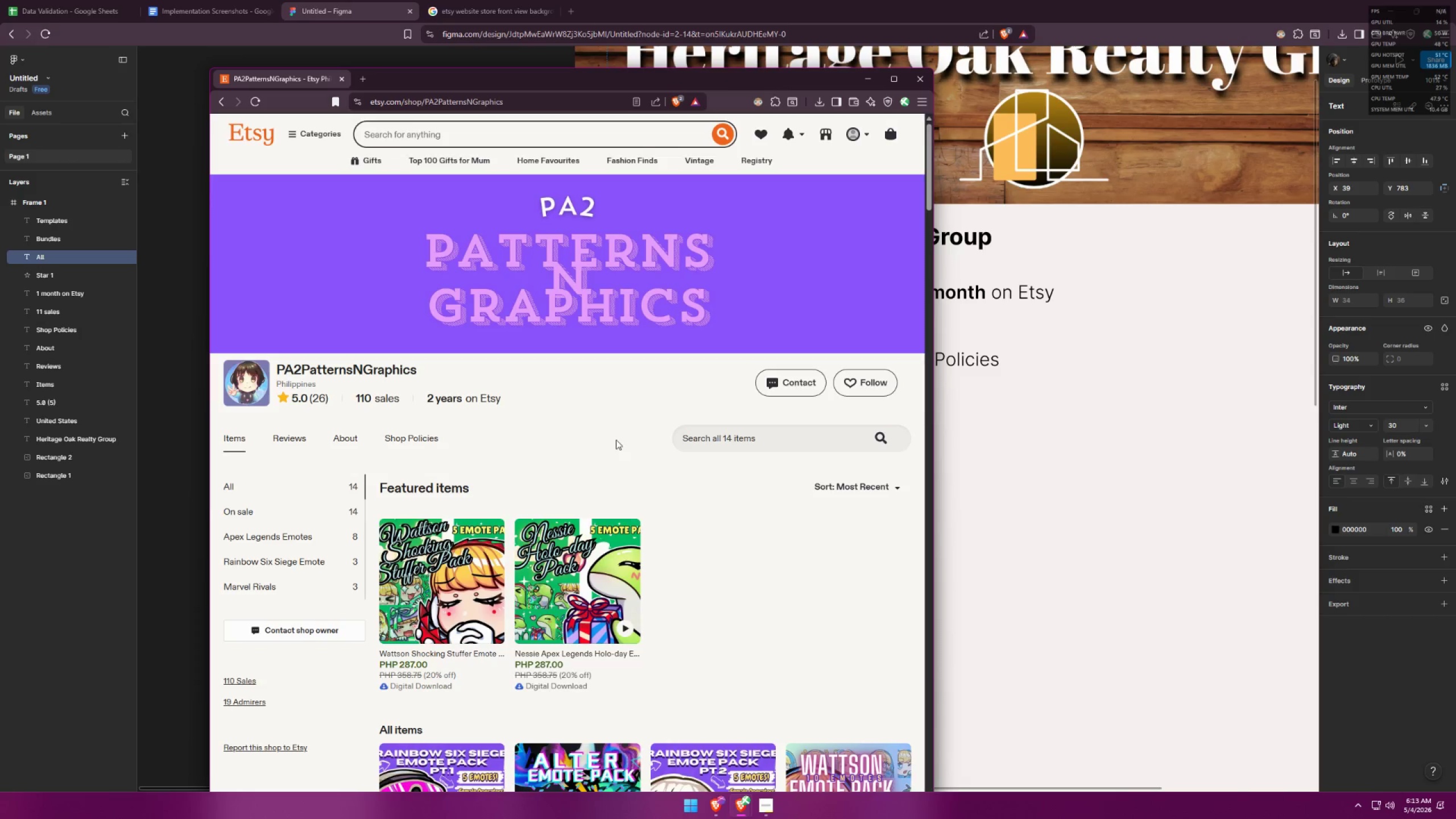 
key(Alt+AltLeft)
 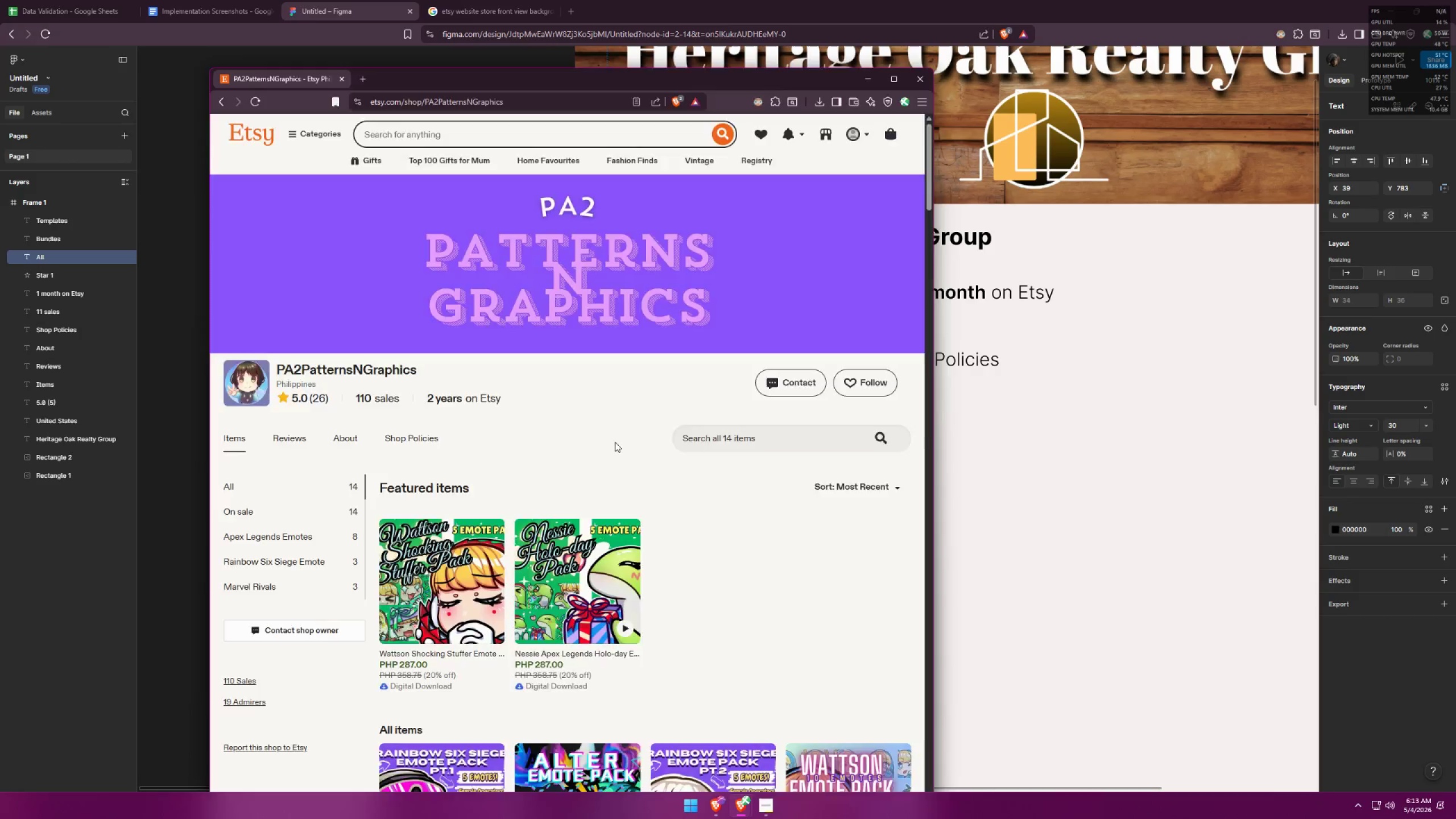 
key(Alt+Tab)
 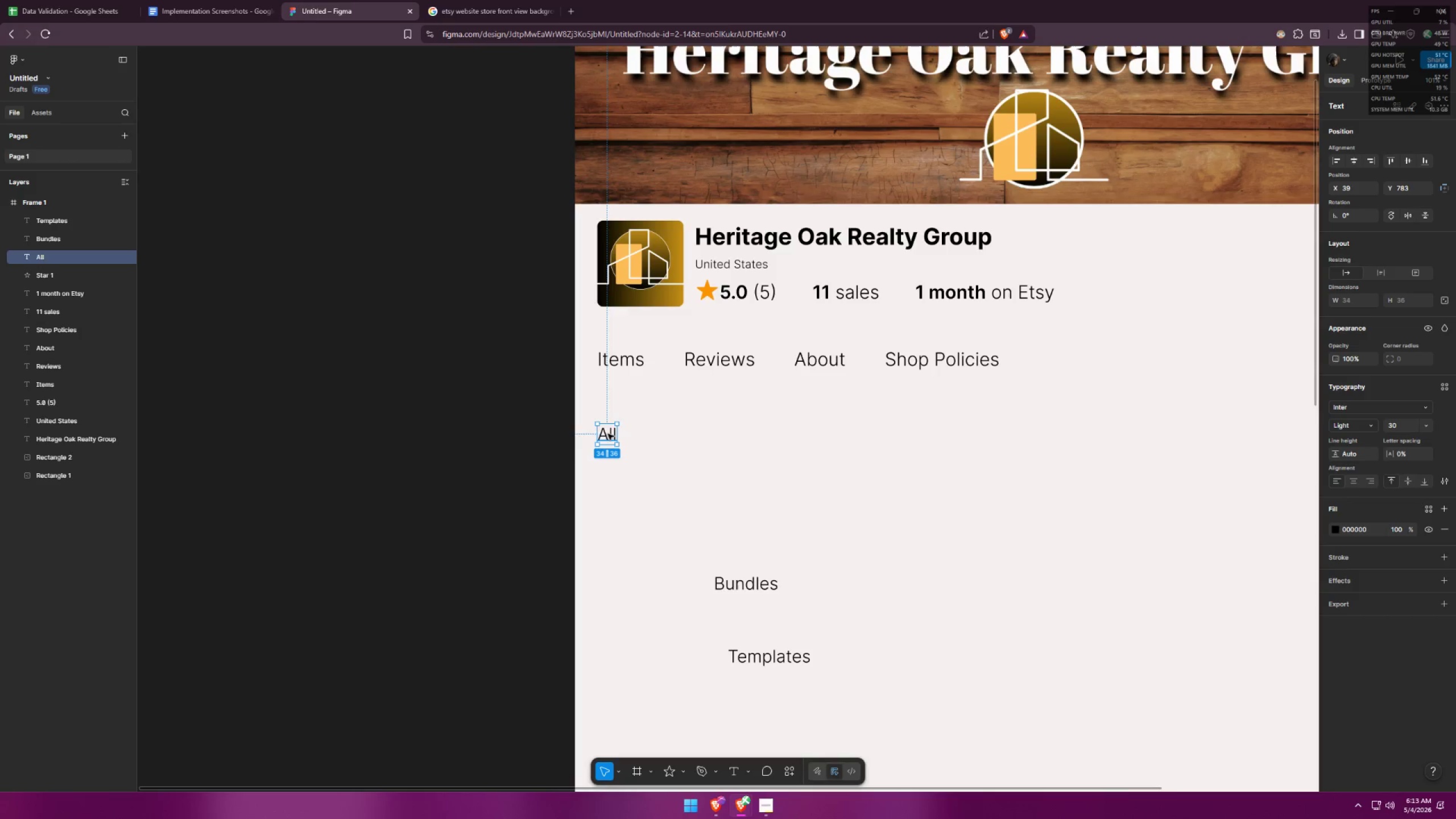 
left_click_drag(start_coordinate=[606, 433], to_coordinate=[608, 420])
 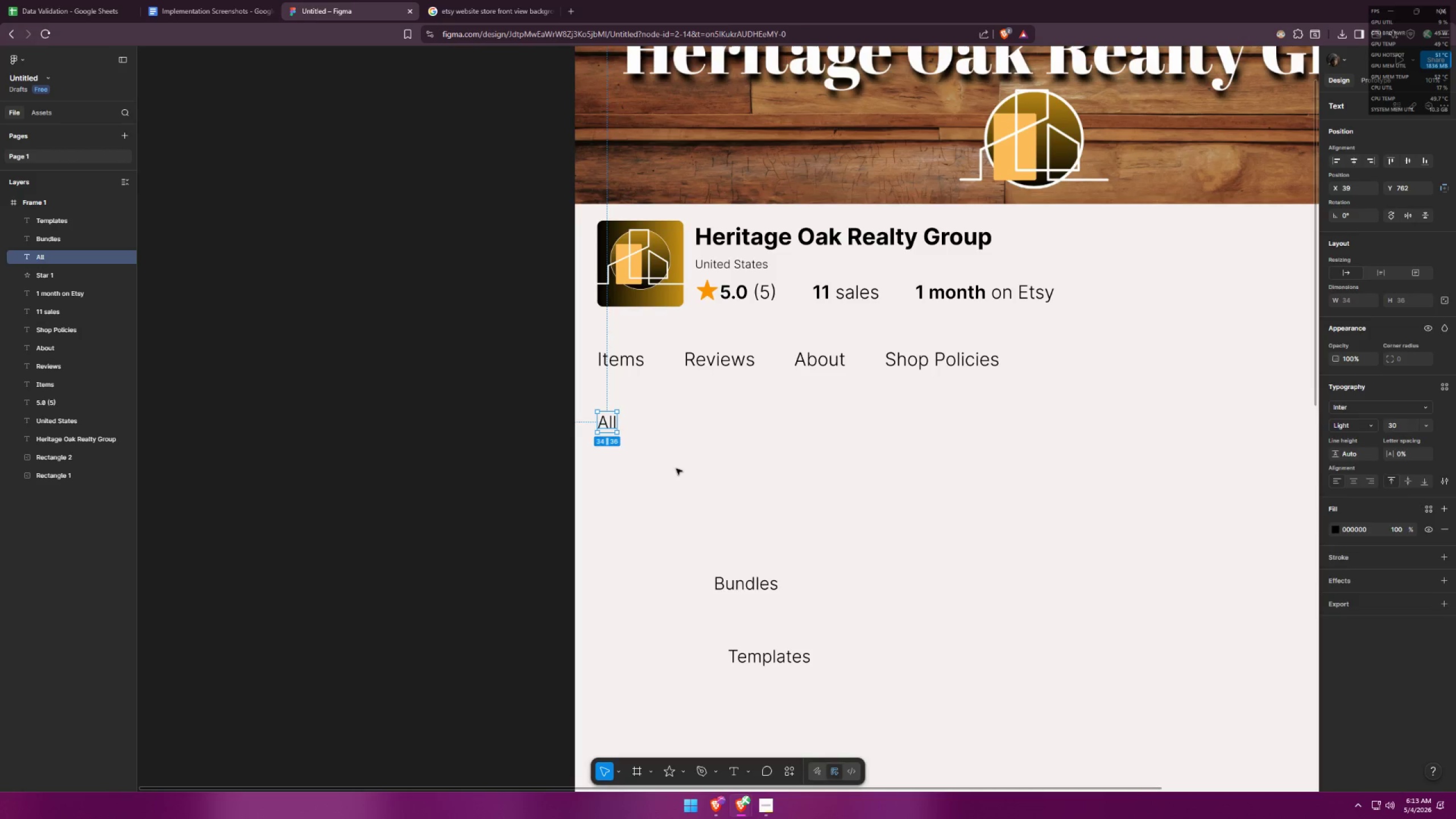 
left_click([676, 469])
 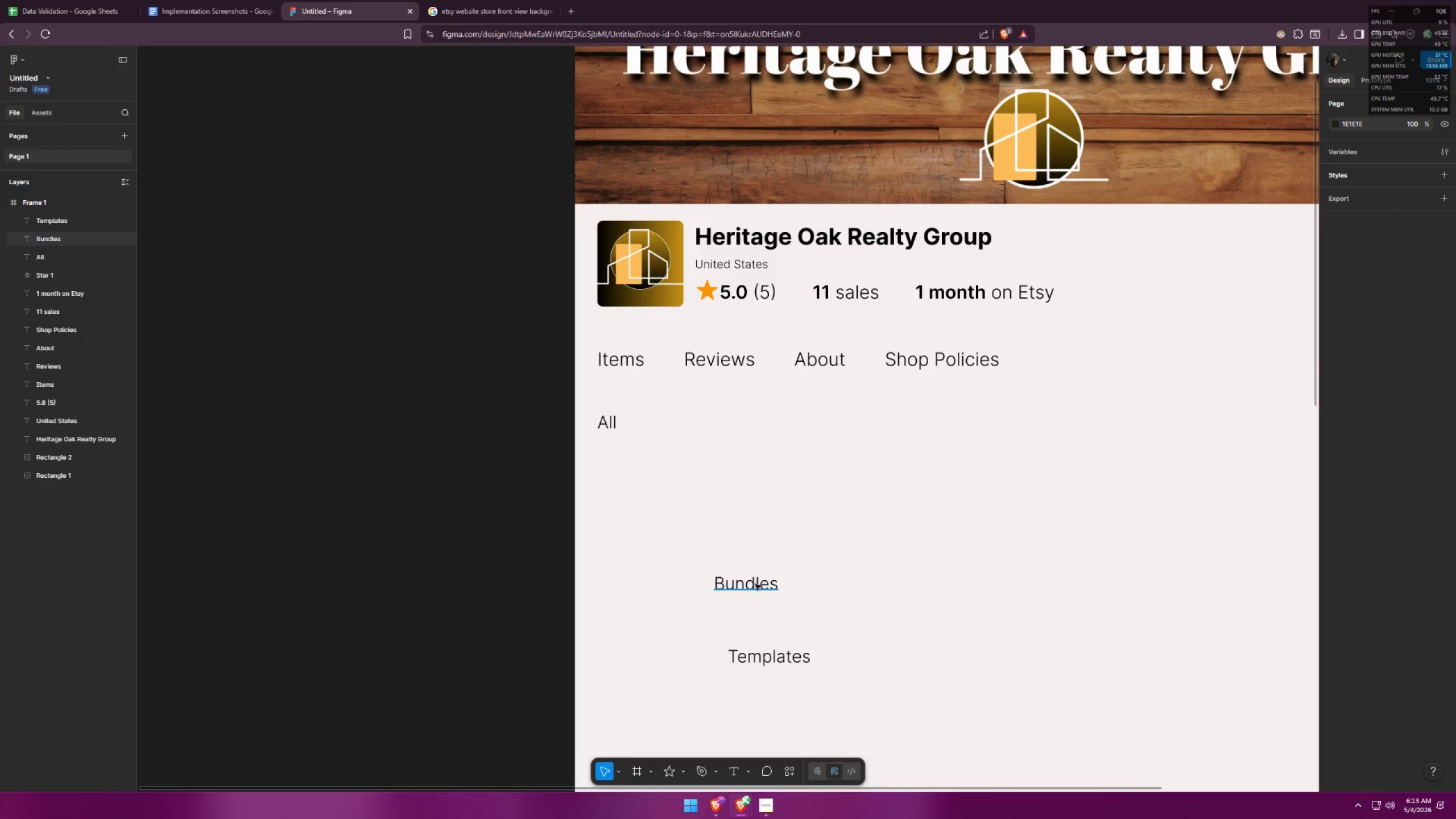 
left_click_drag(start_coordinate=[753, 586], to_coordinate=[635, 465])
 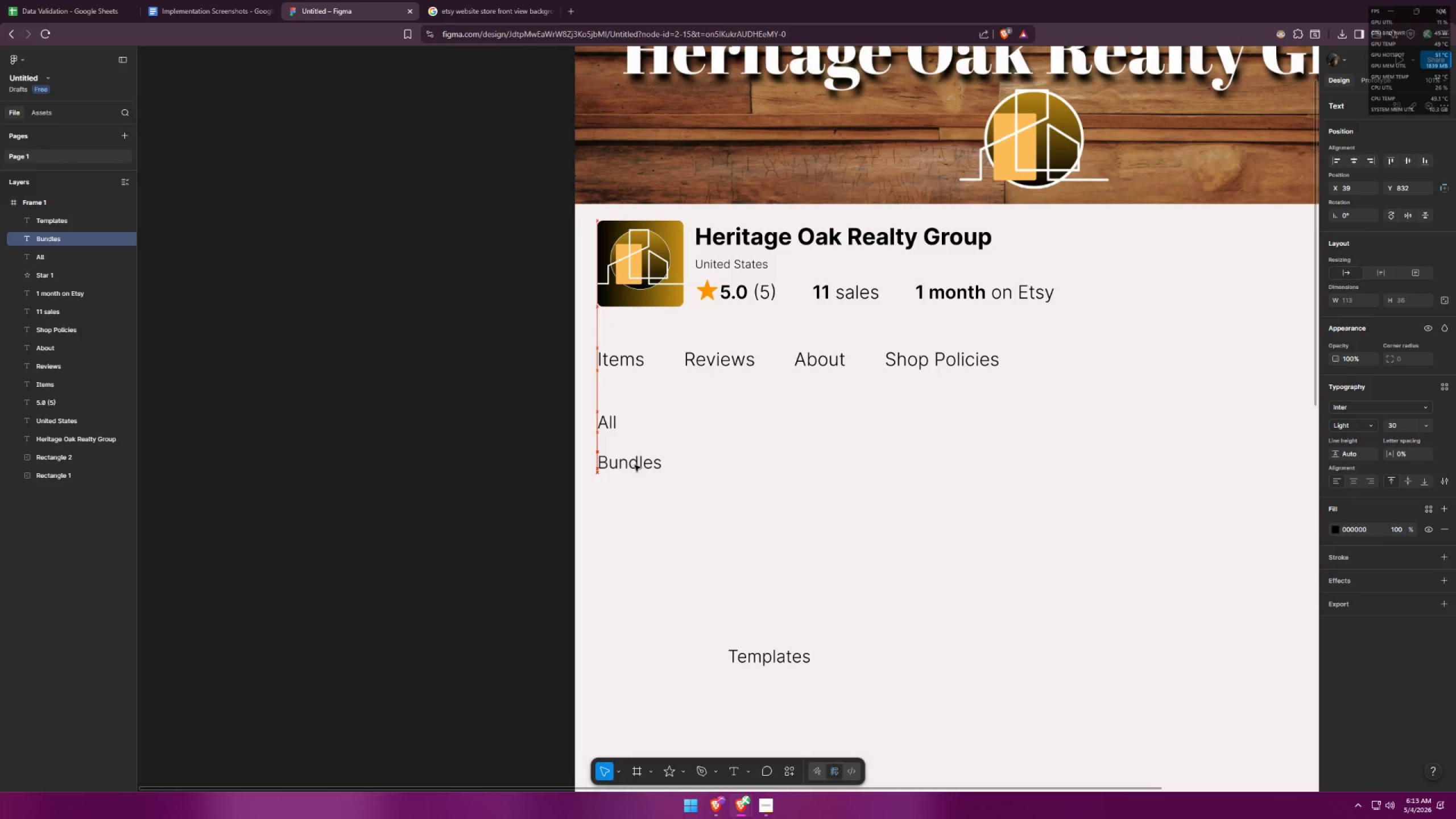 
key(Alt+AltLeft)
 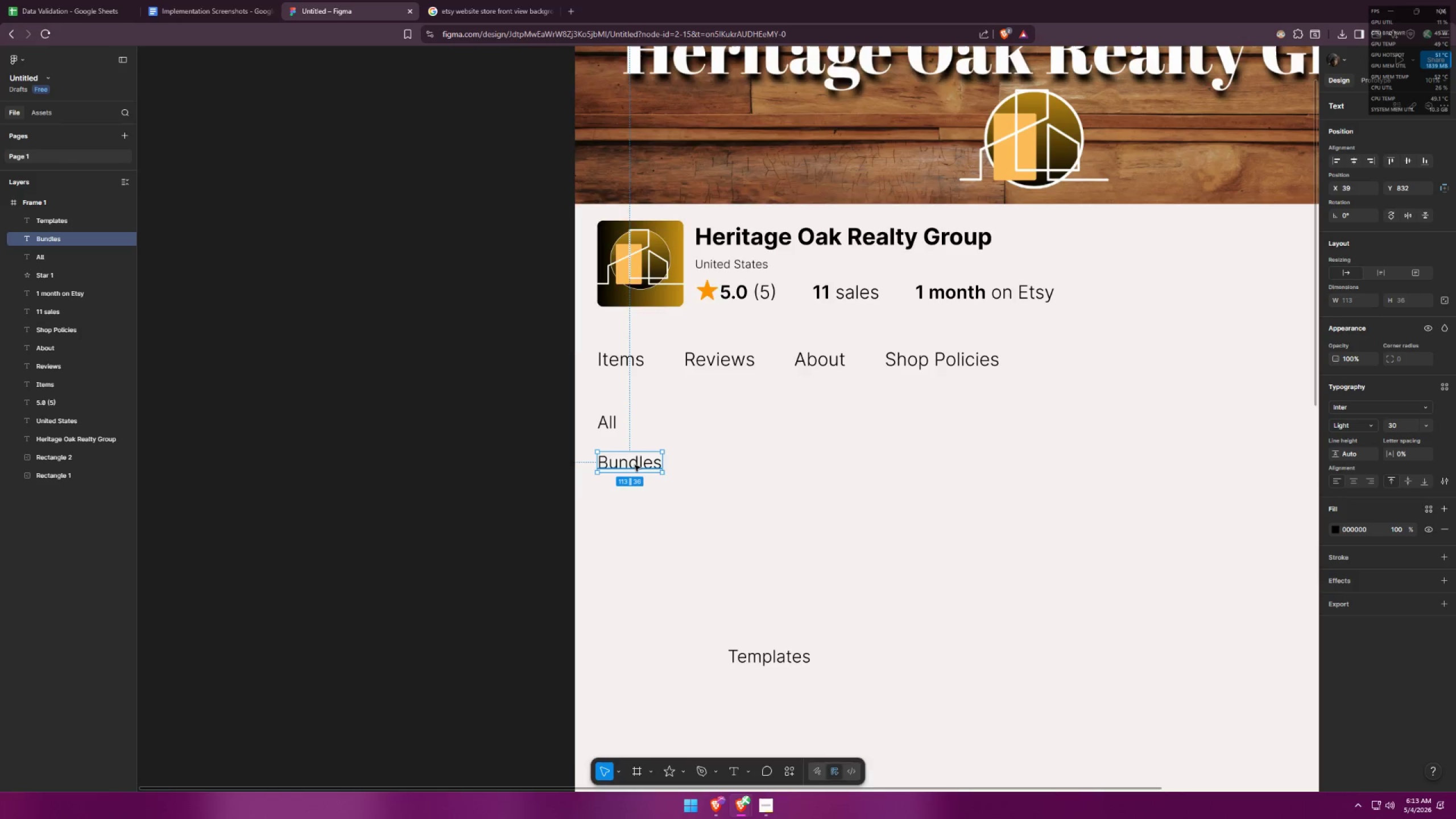 
key(Alt+Tab)
 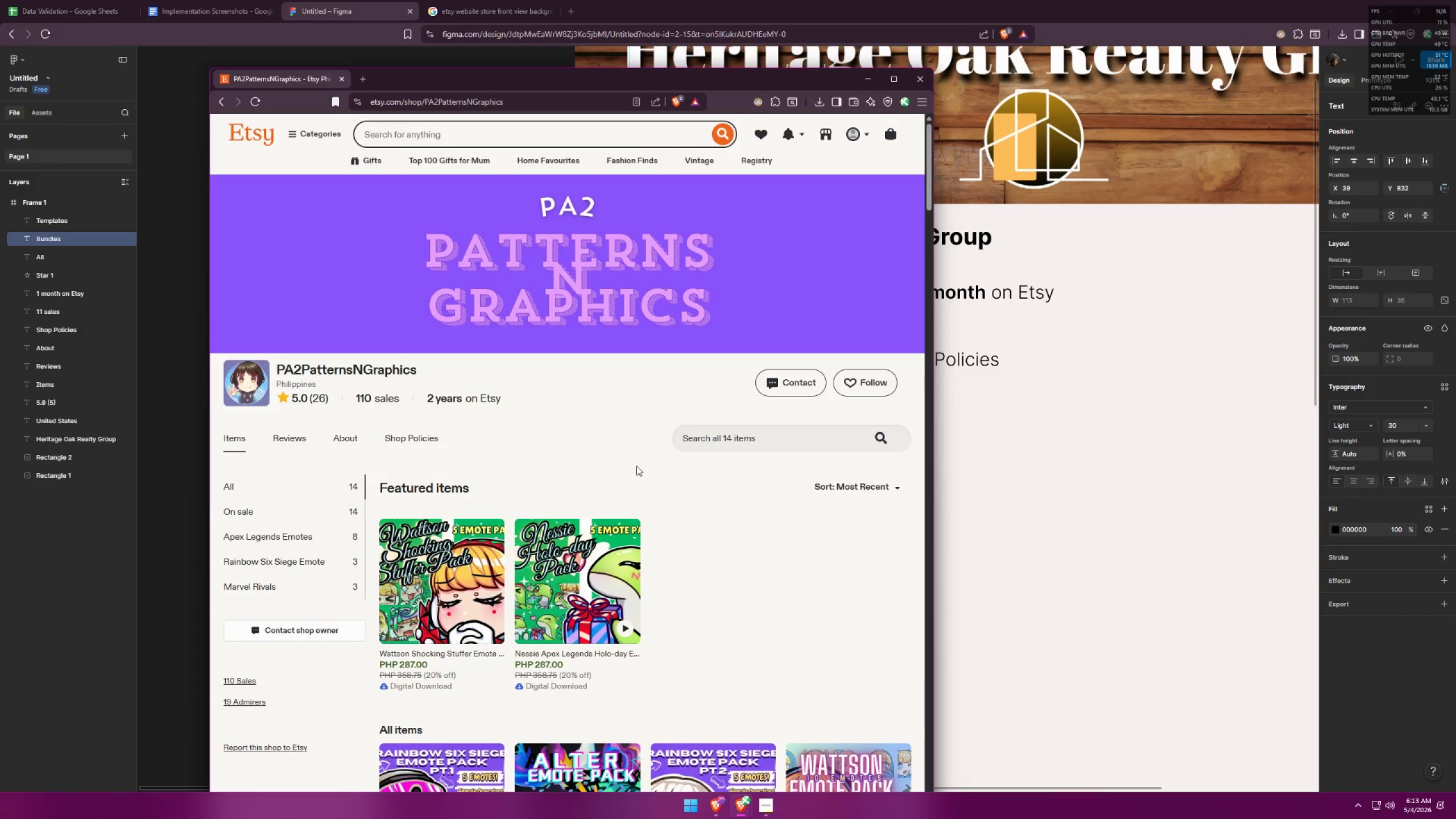 
key(Alt+AltLeft)
 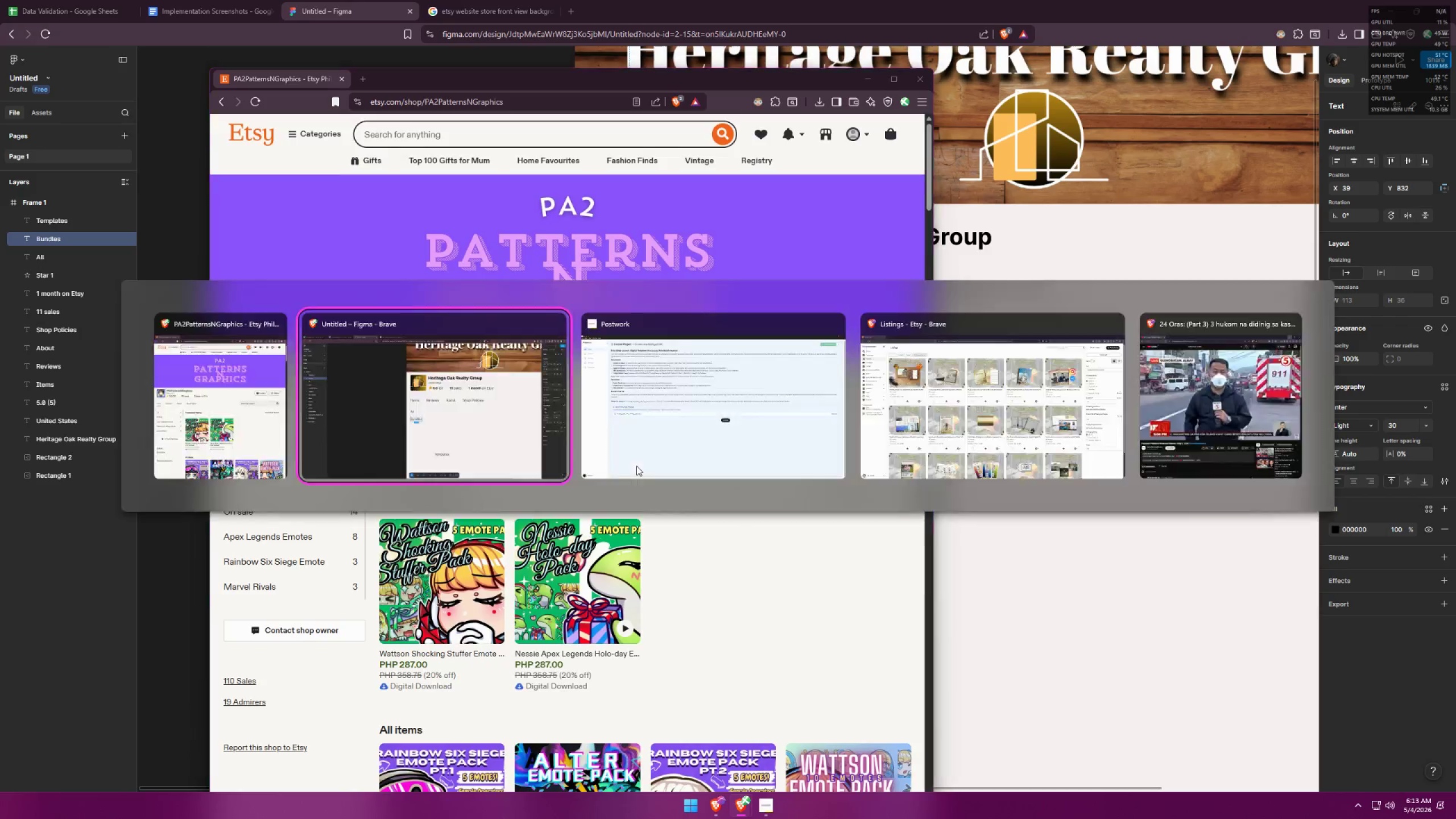 
key(Alt+Tab)
 